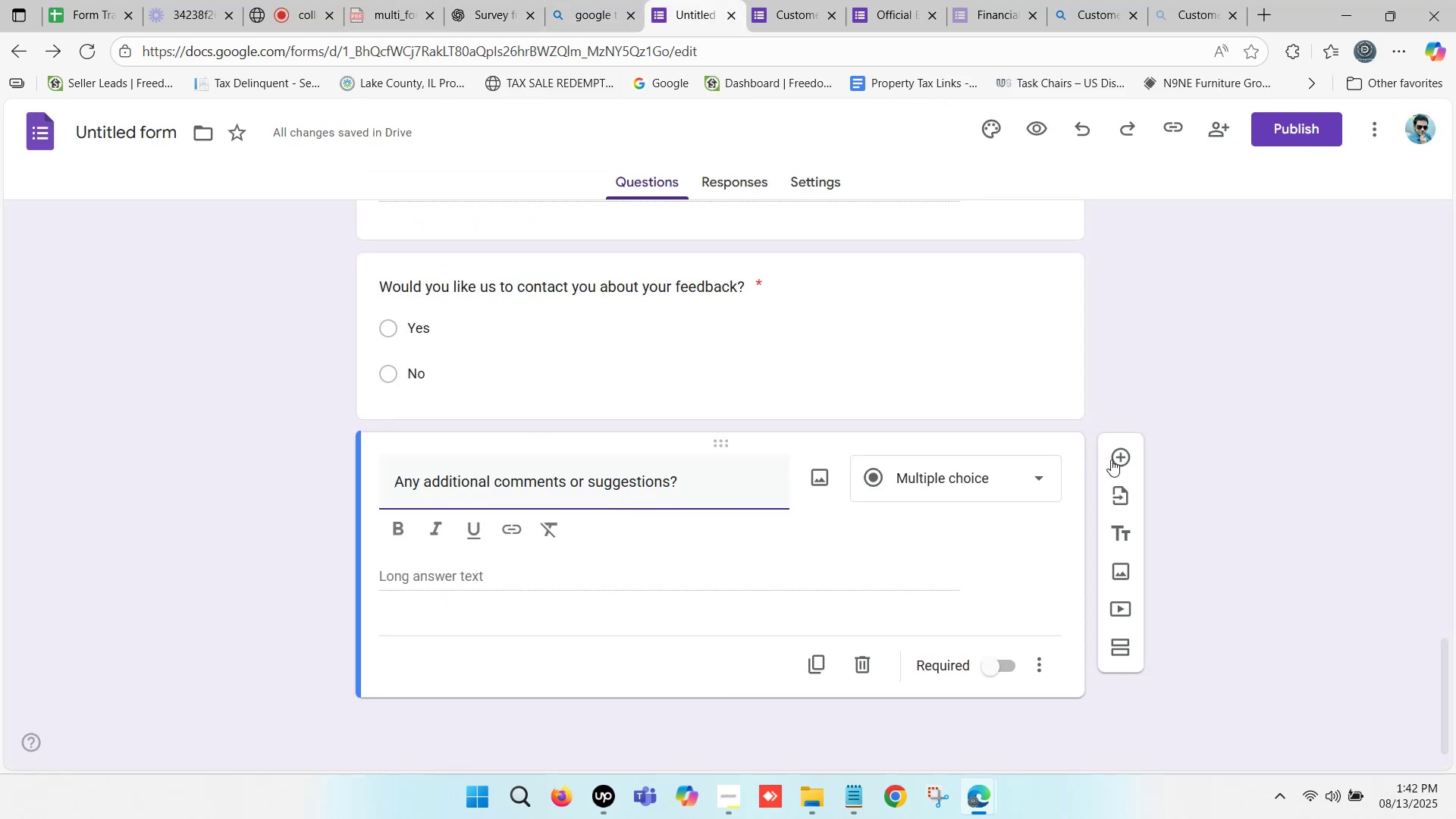 
left_click([1119, 455])
 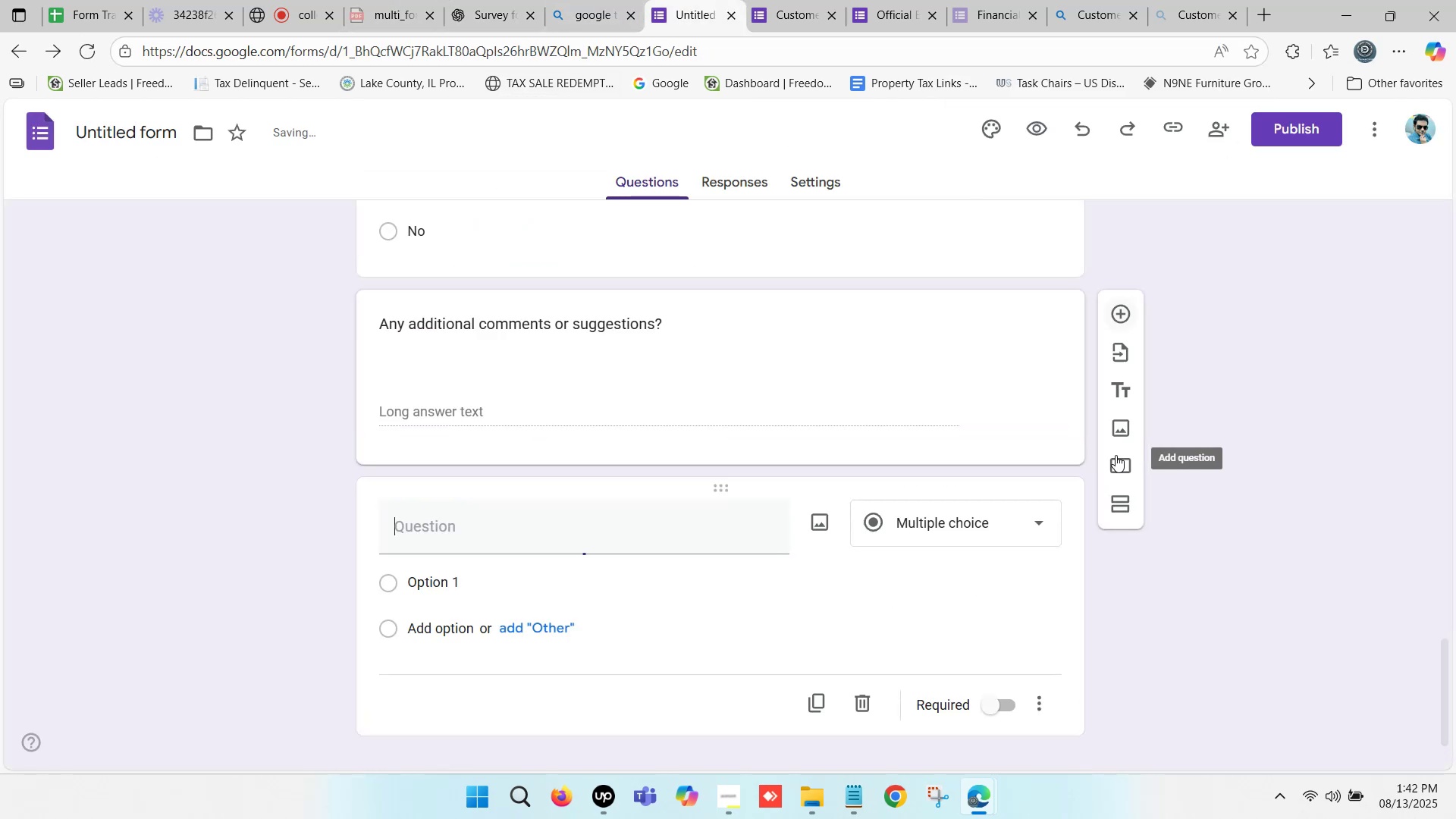 
scroll: coordinate [893, 469], scroll_direction: down, amount: 1.0
 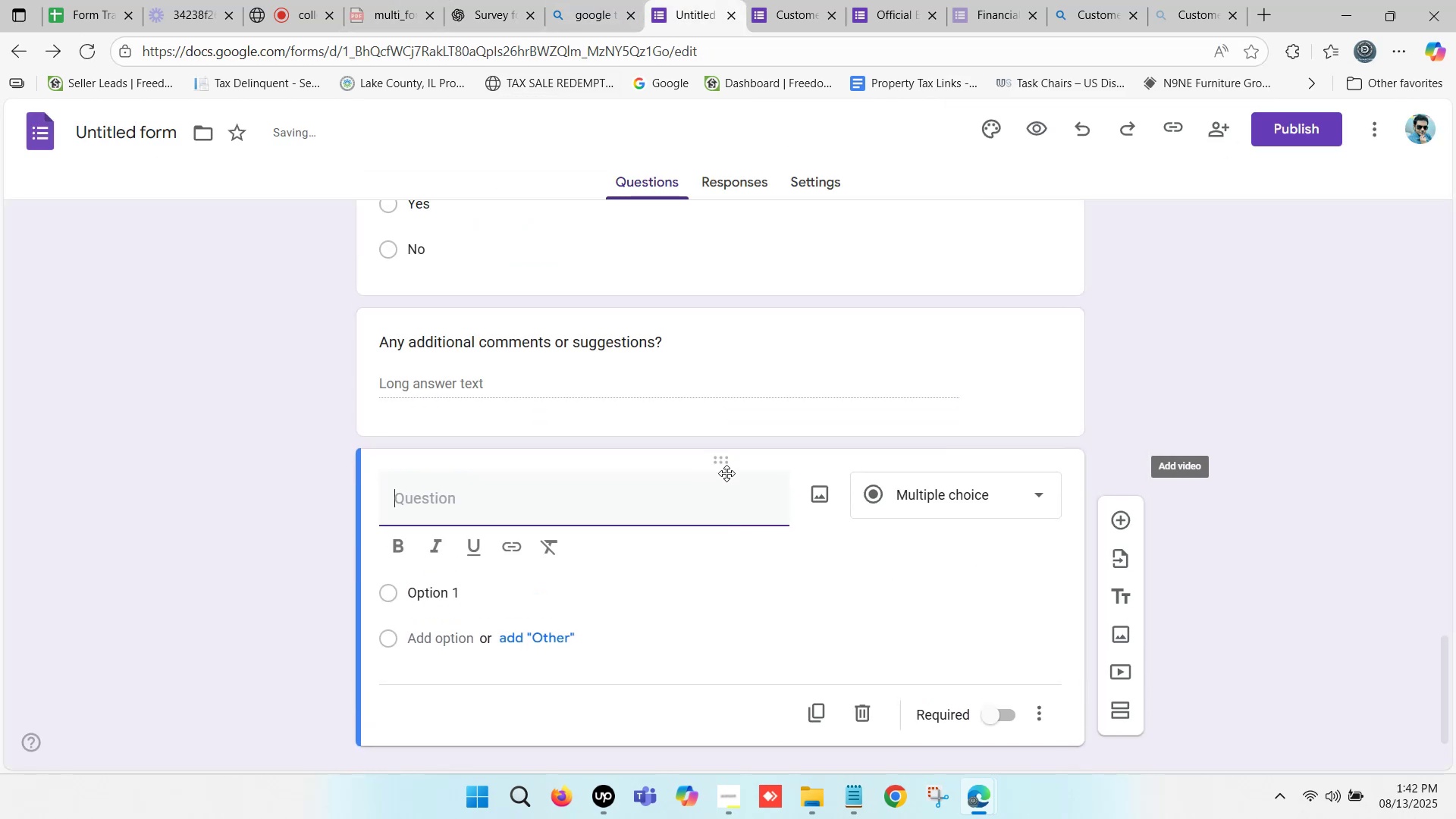 
key(Control+ControlLeft)
 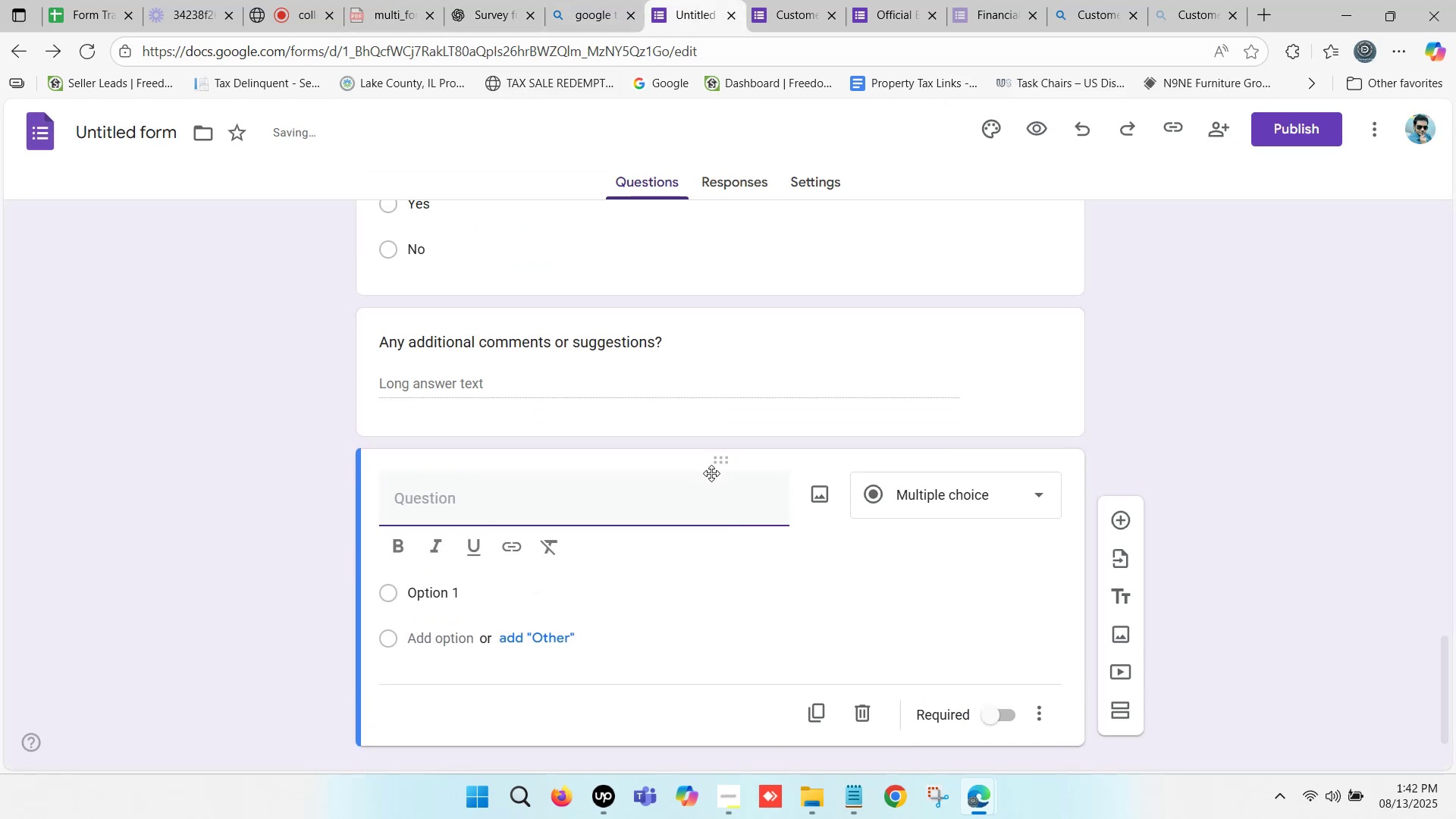 
key(Control+V)
 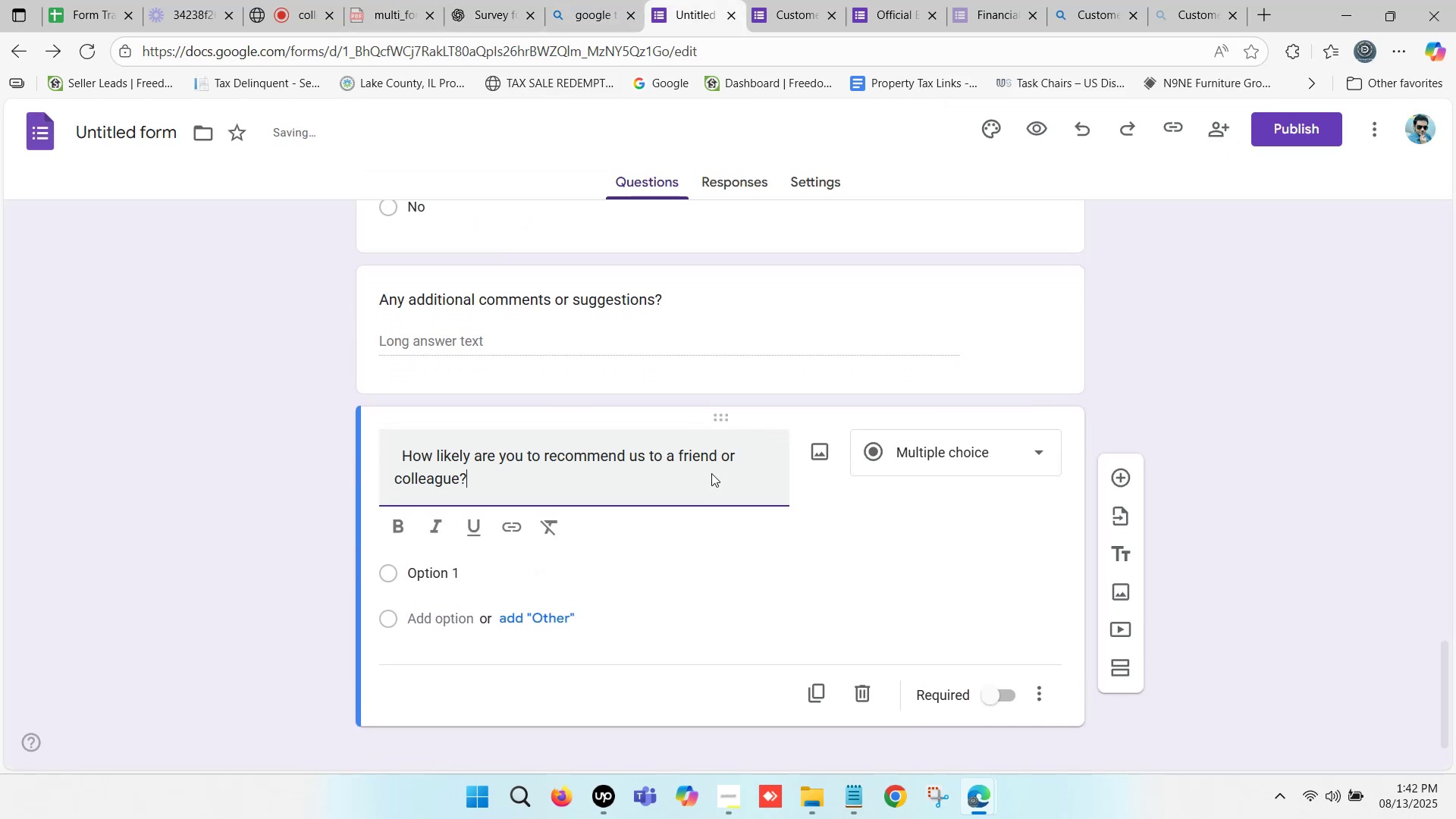 
left_click([403, 441])
 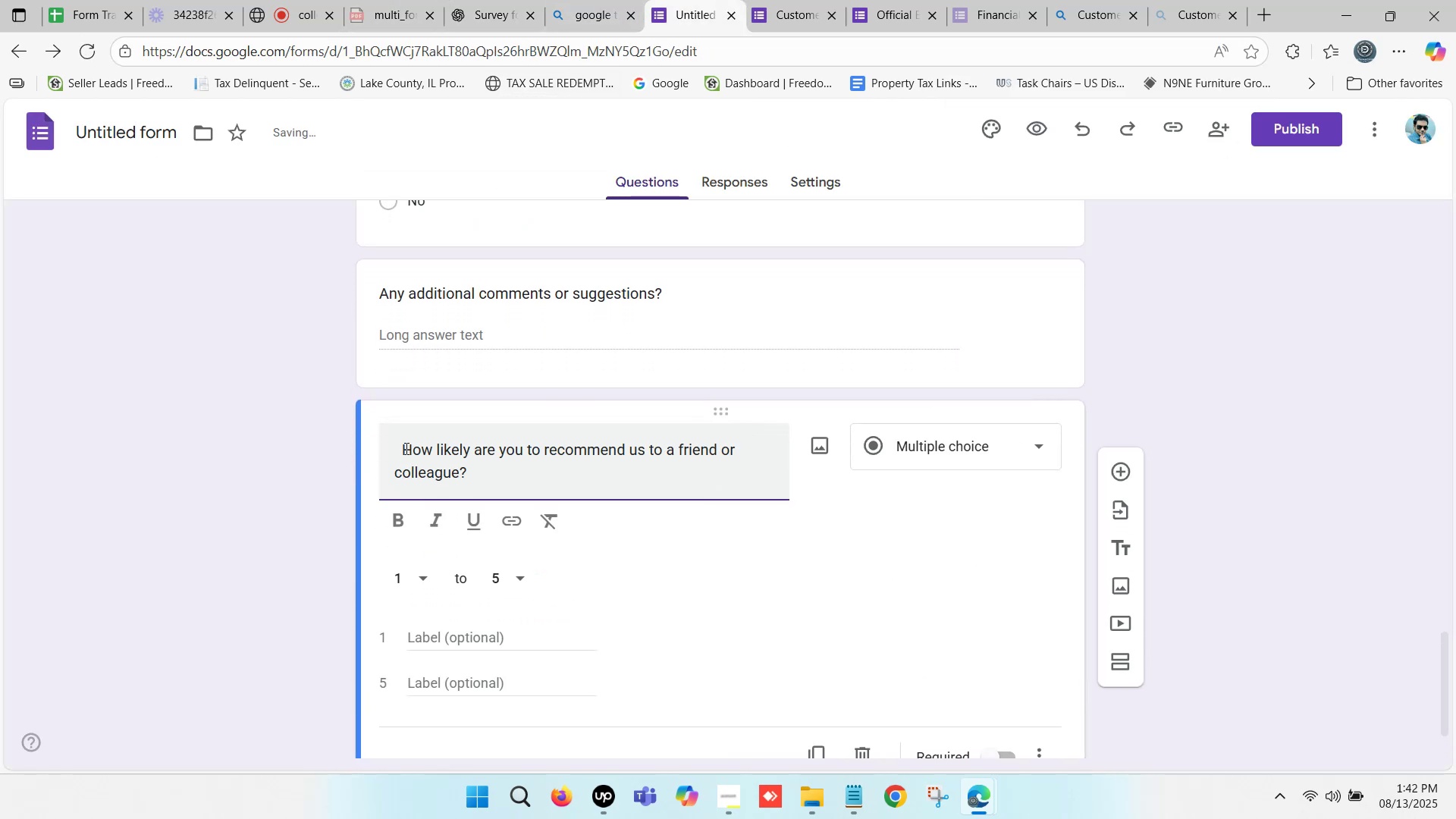 
key(Backspace)
 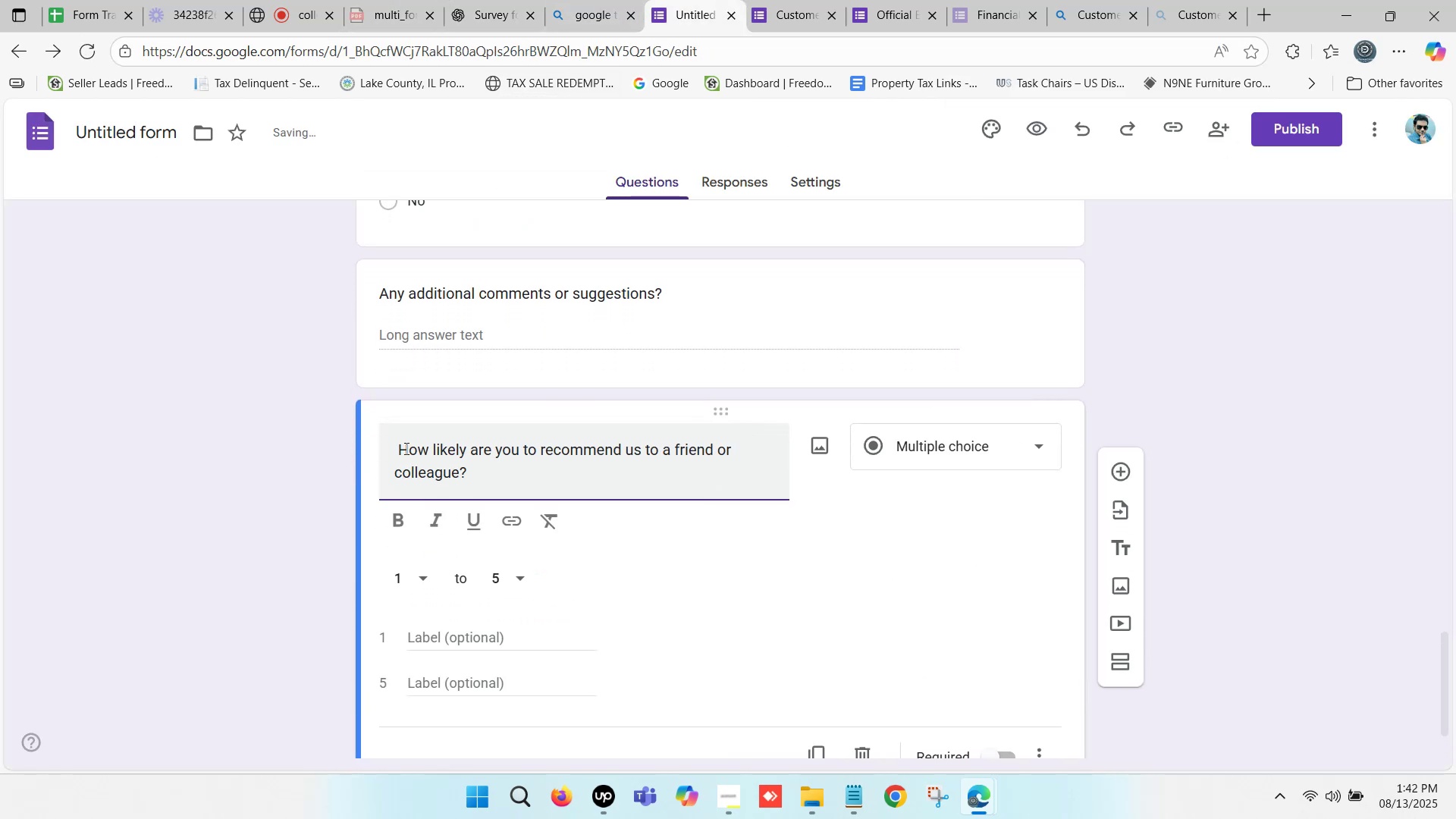 
key(Backspace)
 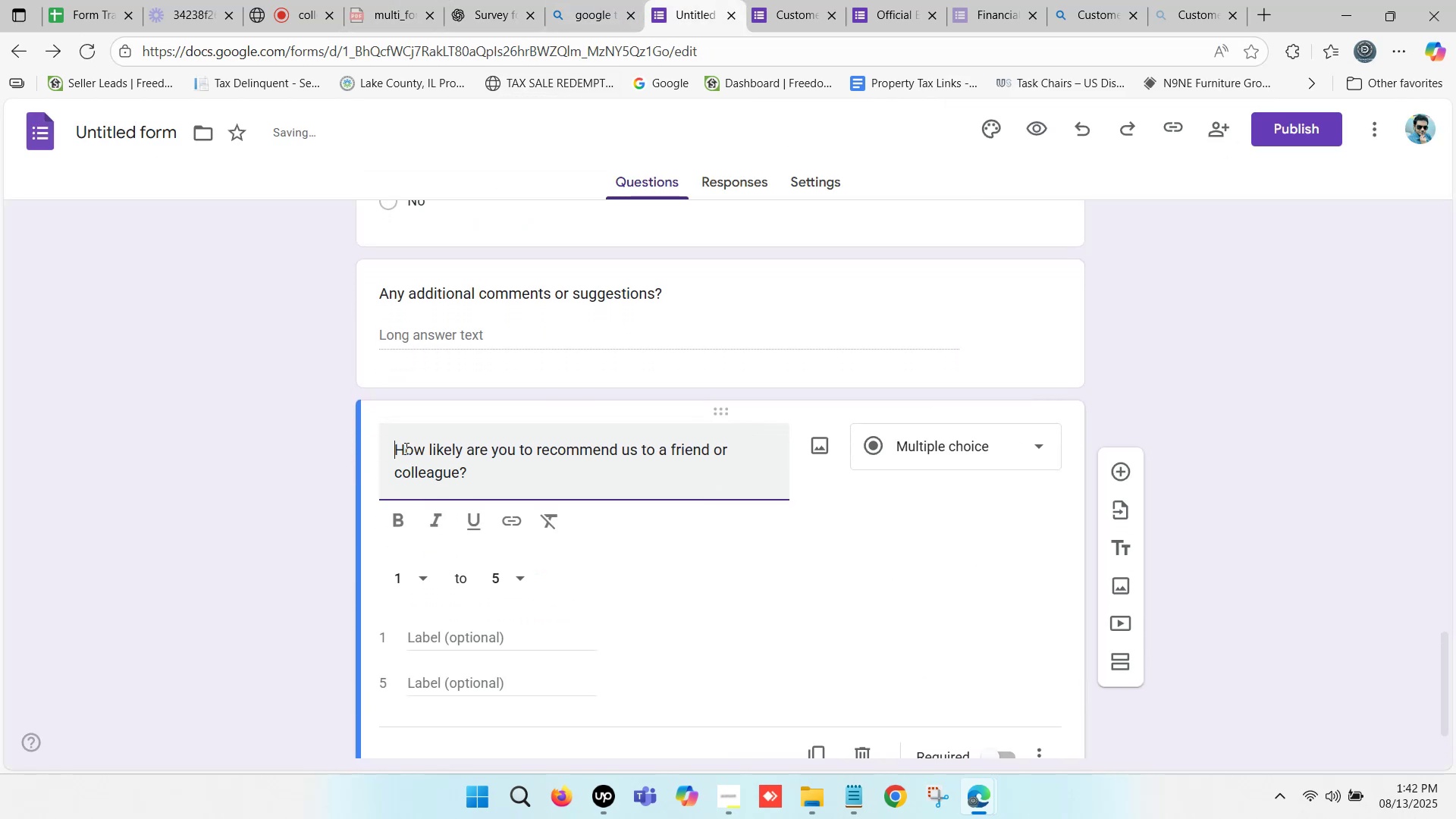 
key(Backspace)
 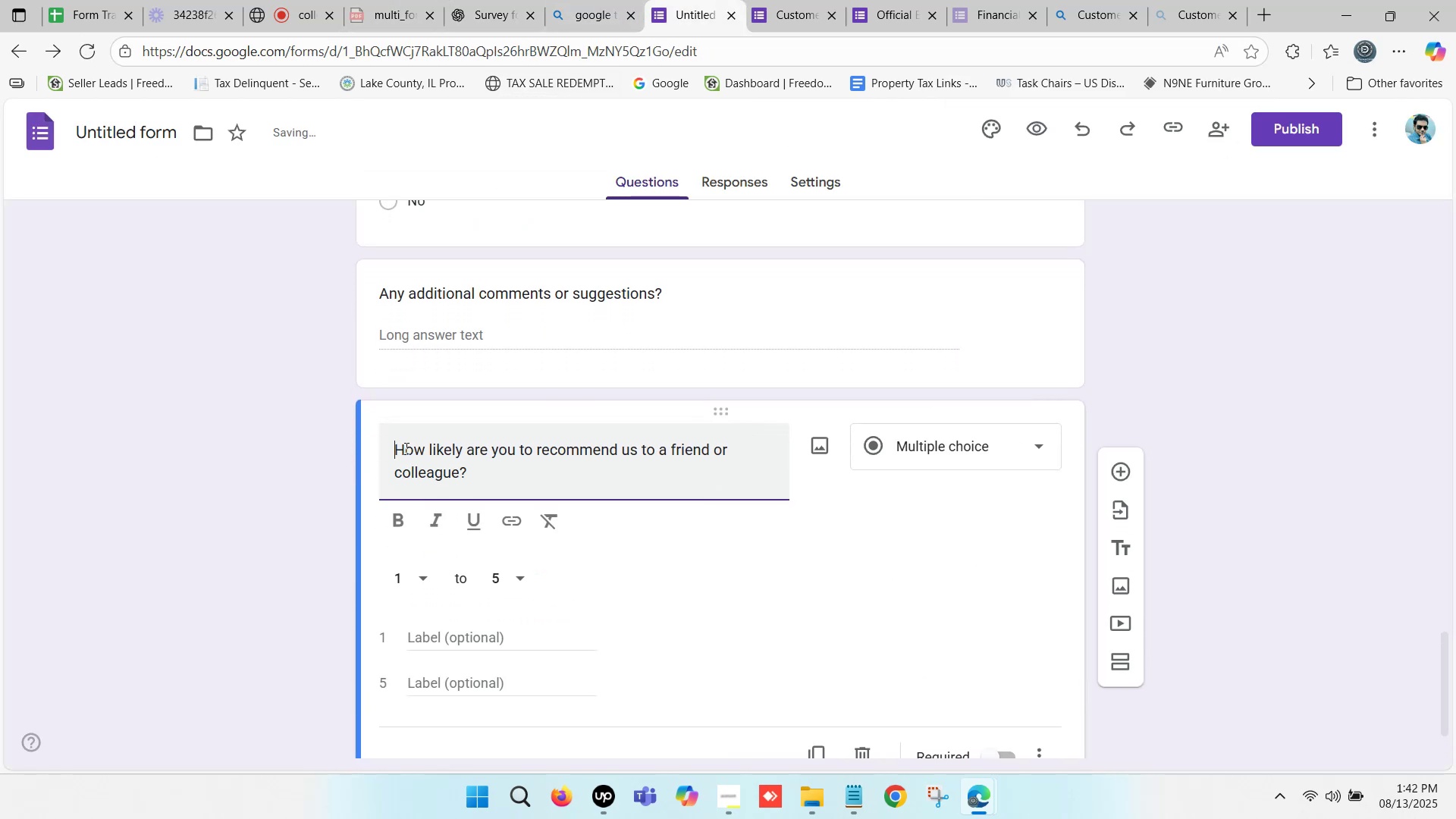 
key(Backspace)
 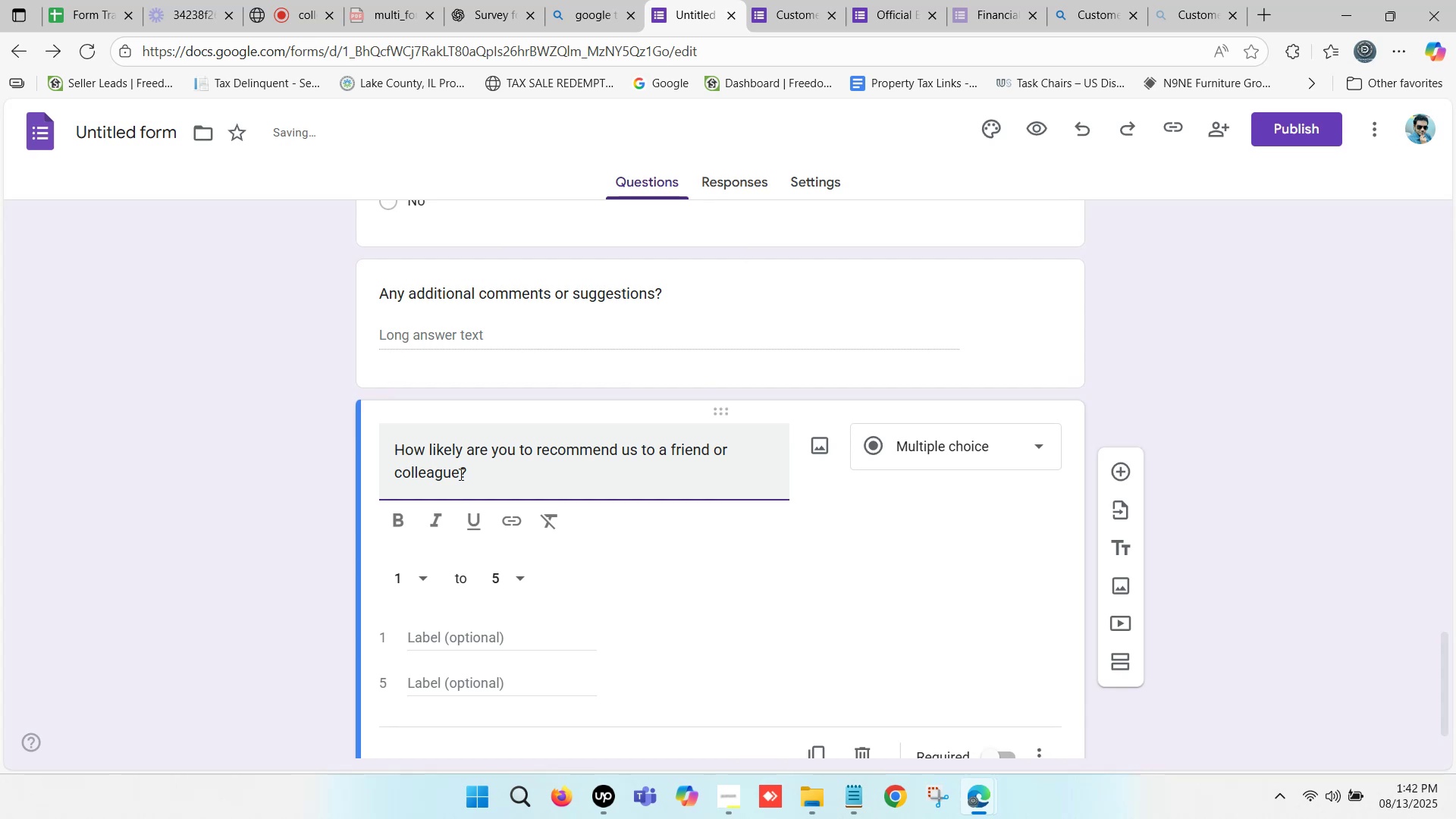 
left_click([475, 471])
 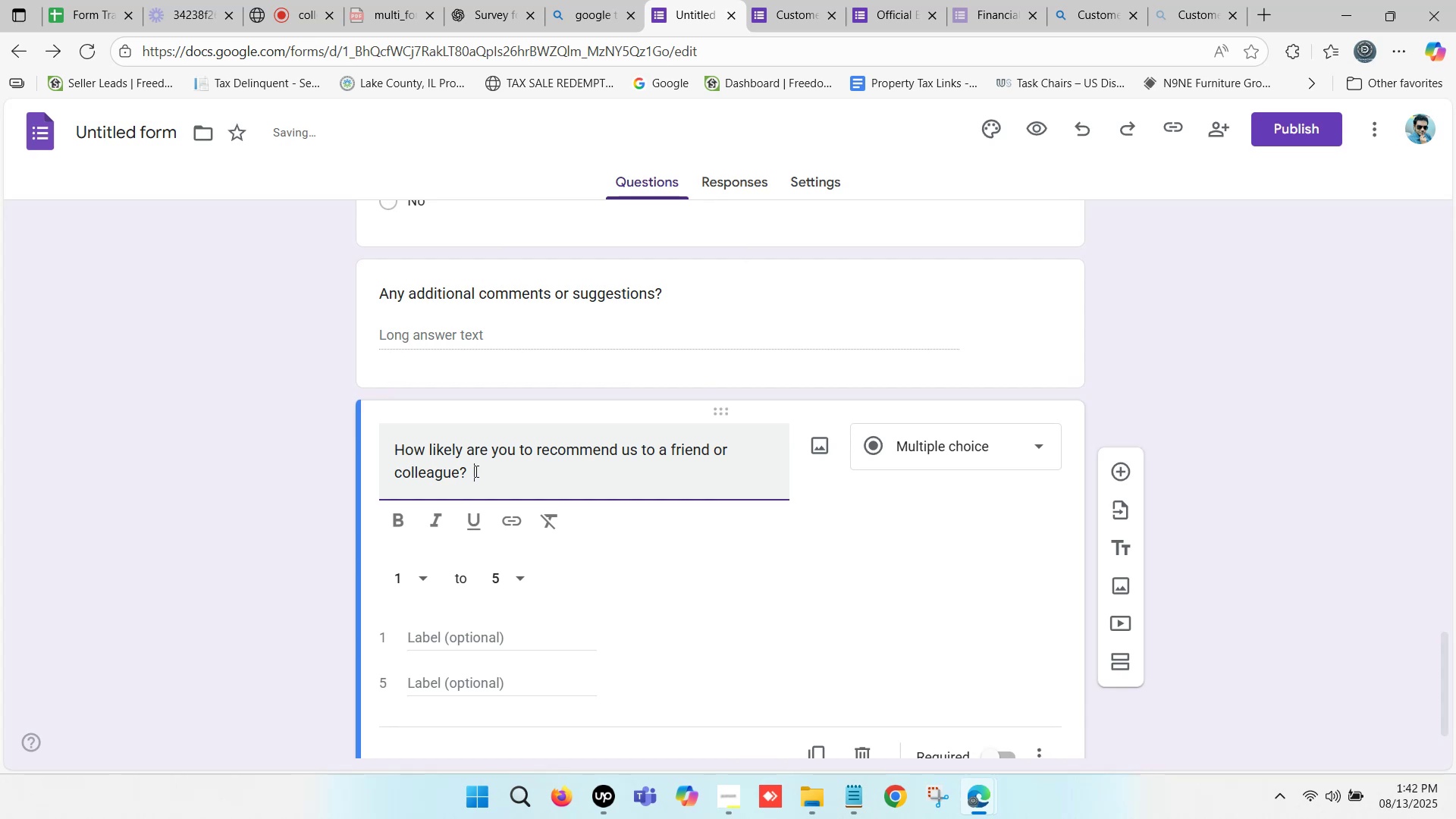 
scroll: coordinate [475, 471], scroll_direction: down, amount: 1.0
 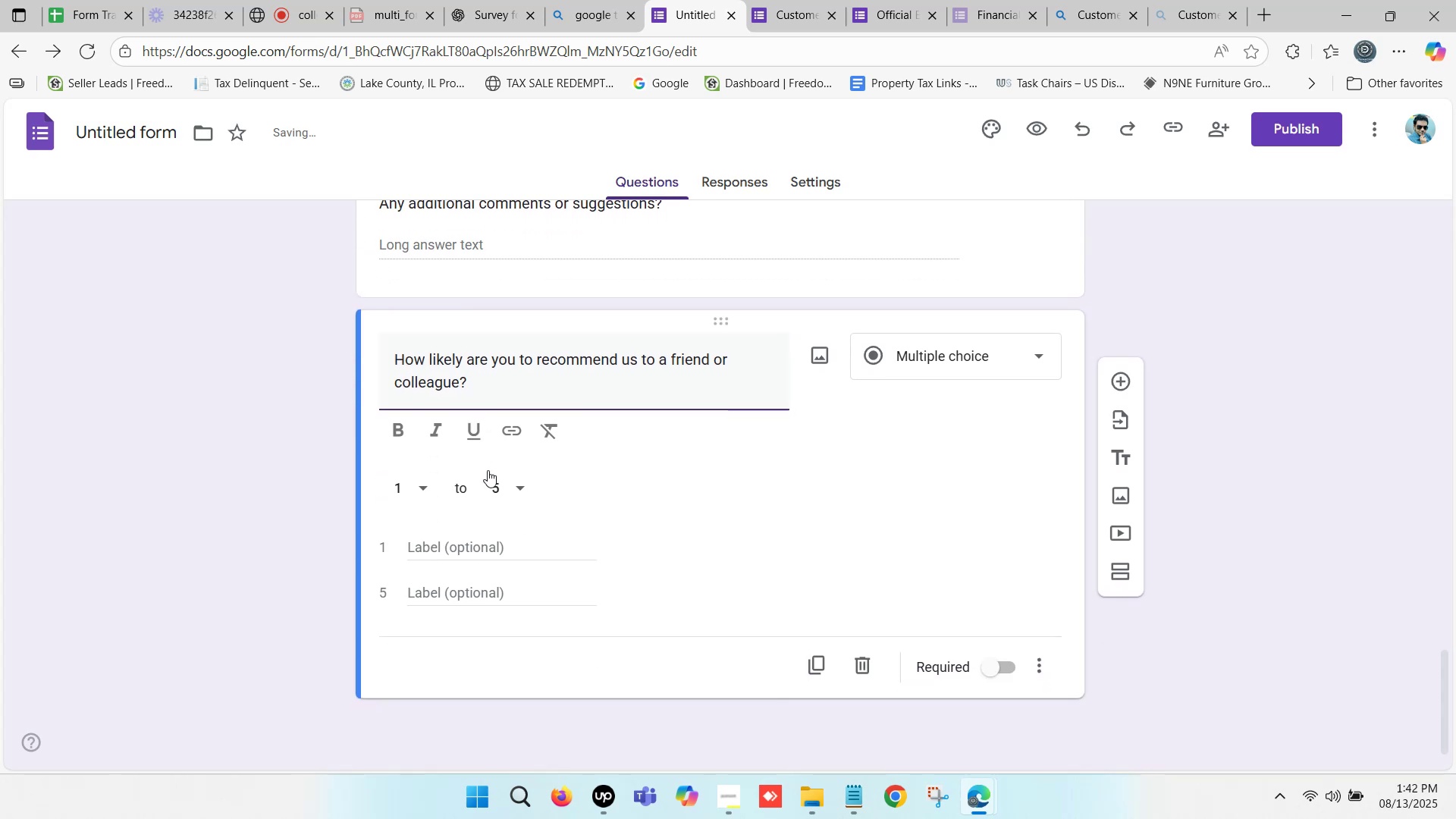 
key(Backspace)
 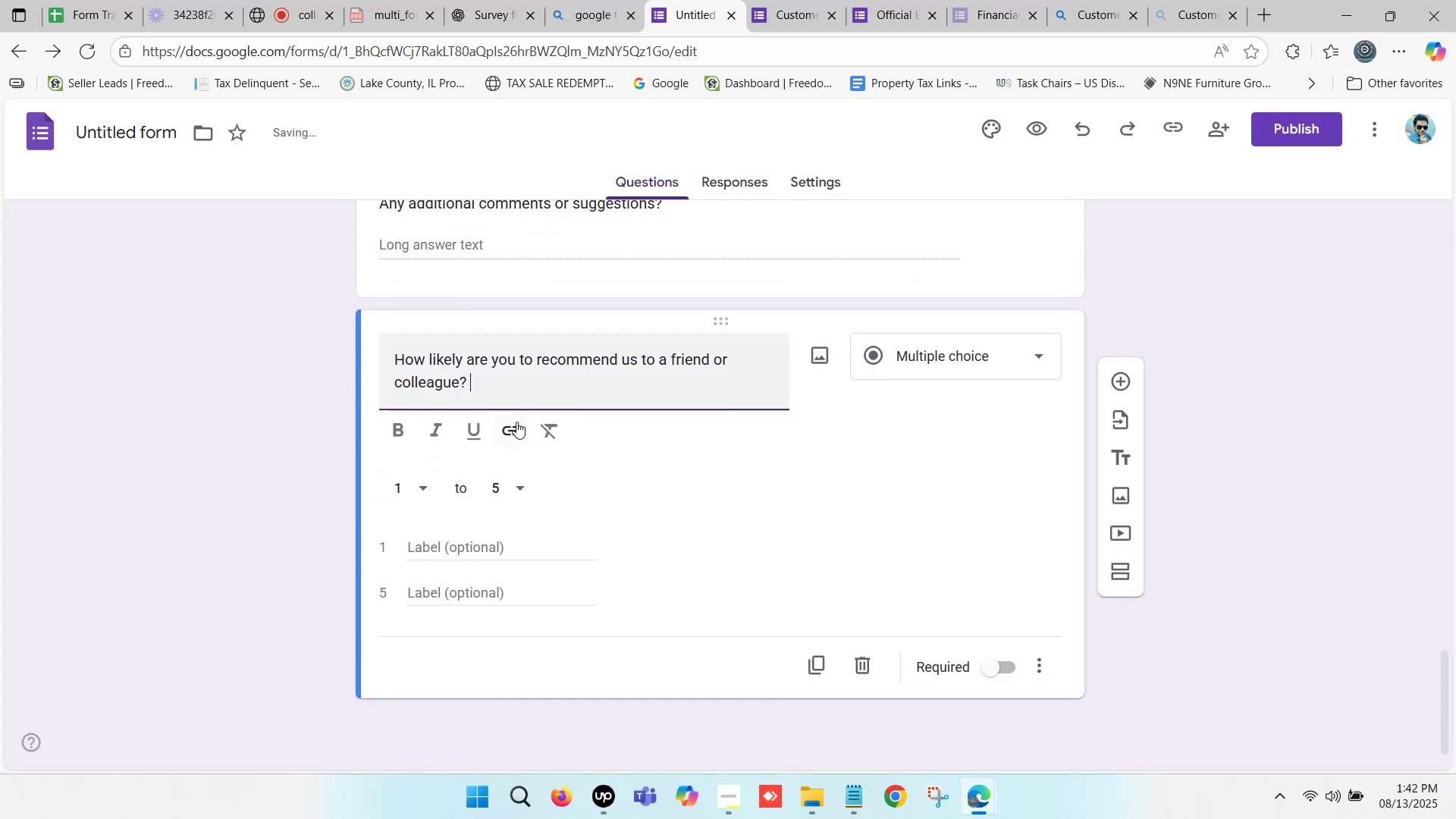 
key(Backspace)
 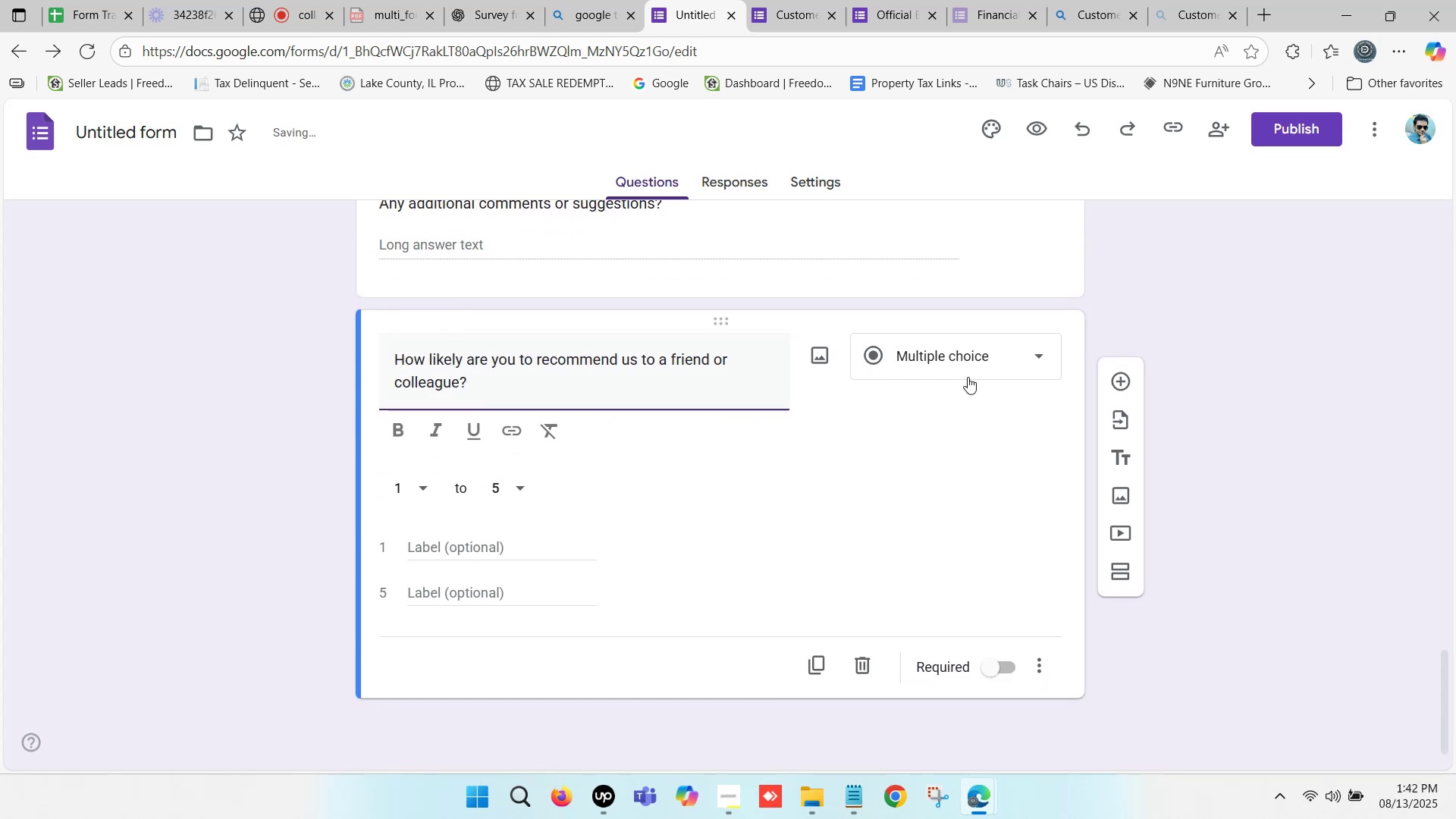 
left_click([949, 359])
 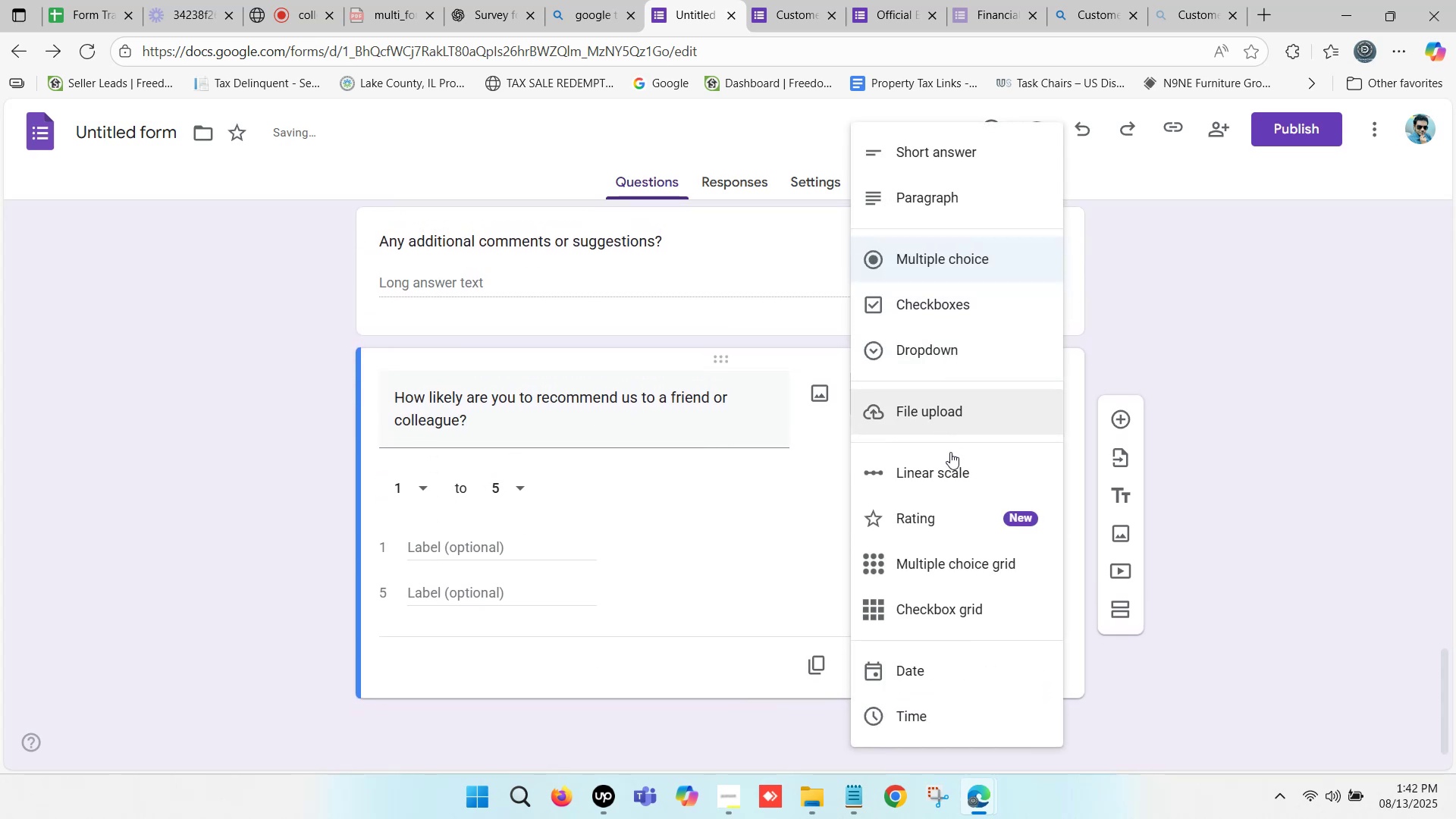 
left_click([944, 466])
 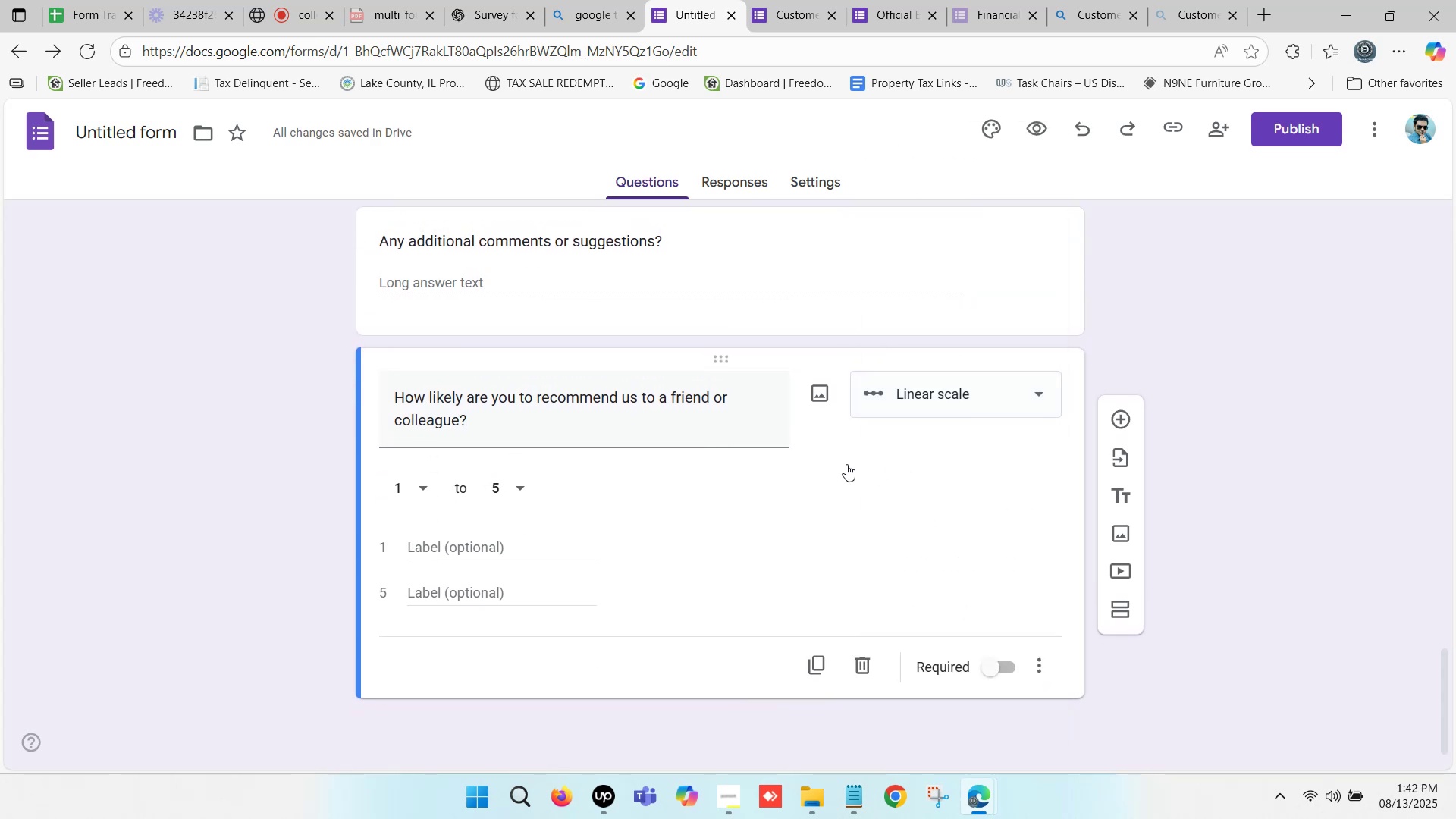 
scroll: coordinate [592, 444], scroll_direction: down, amount: 2.0
 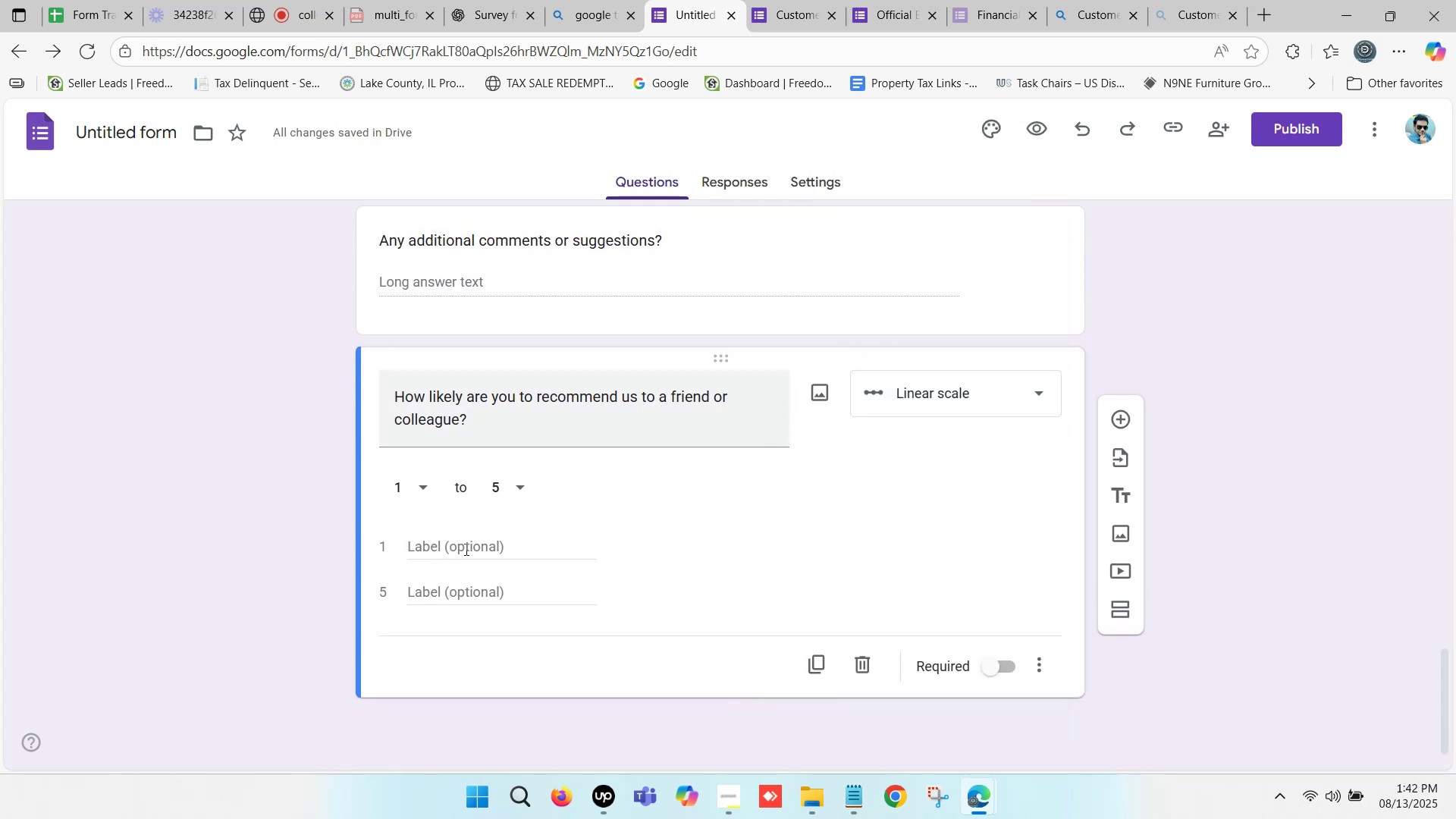 
left_click([444, 554])
 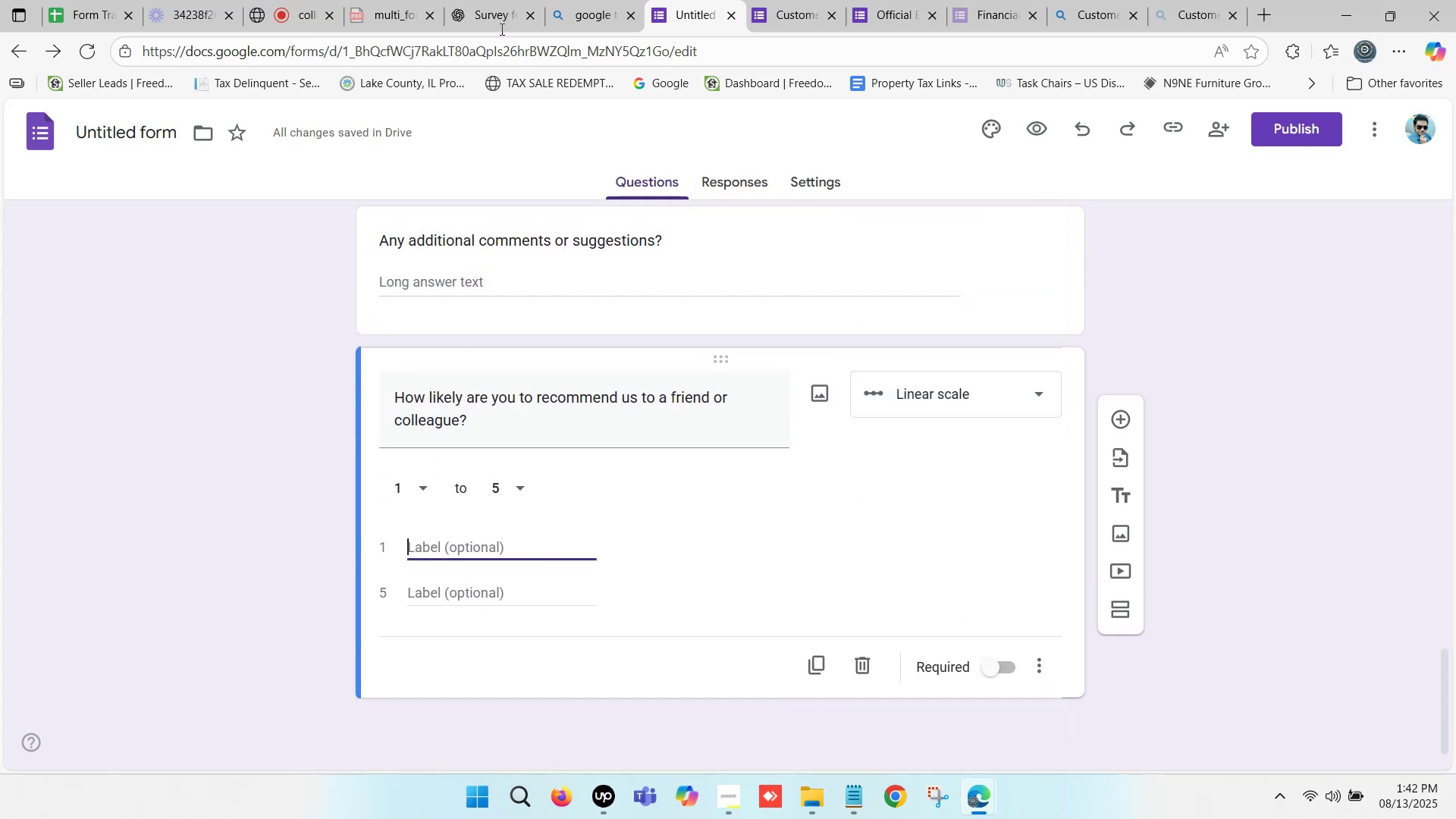 
left_click([503, 0])
 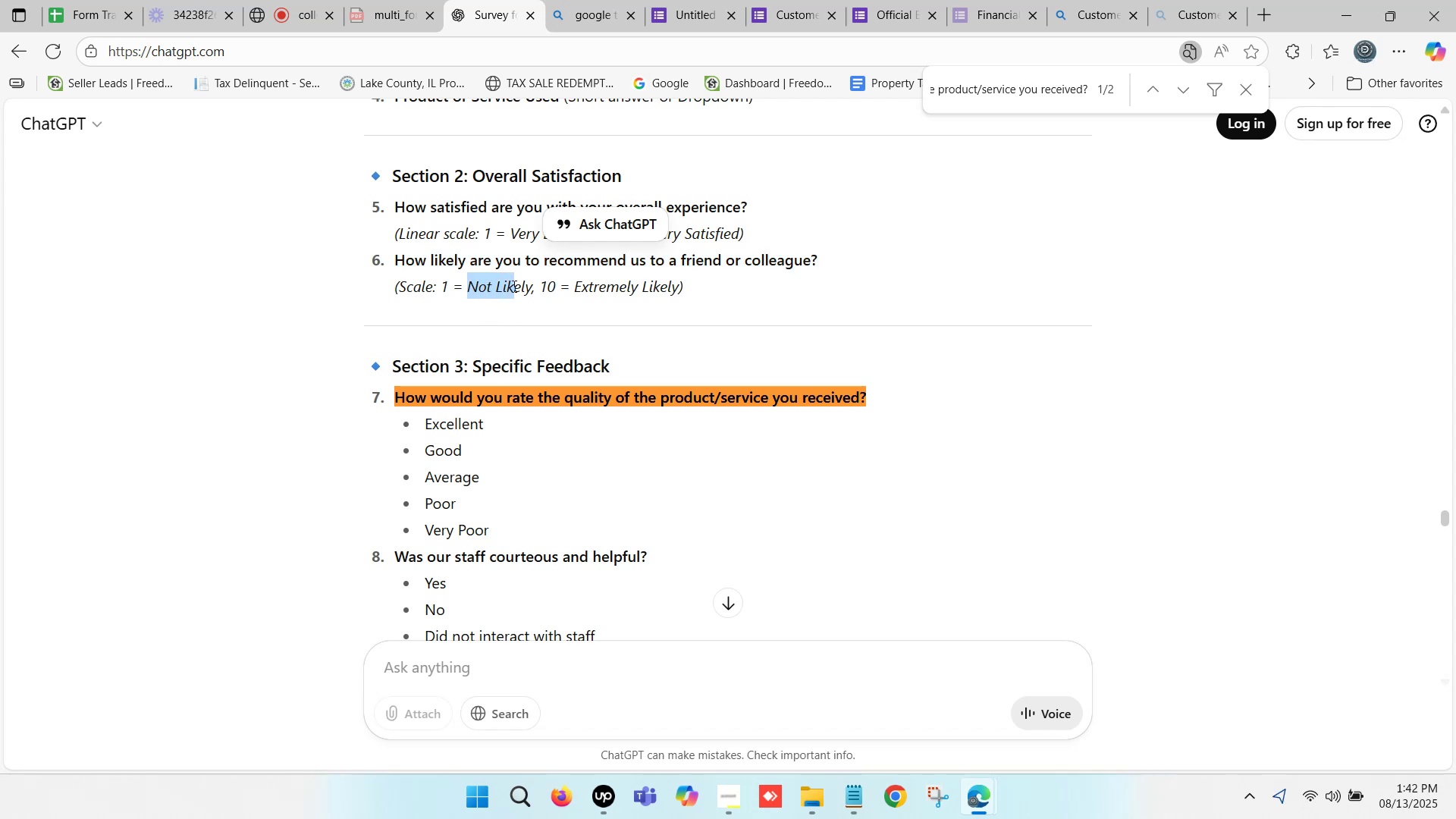 
wait(5.86)
 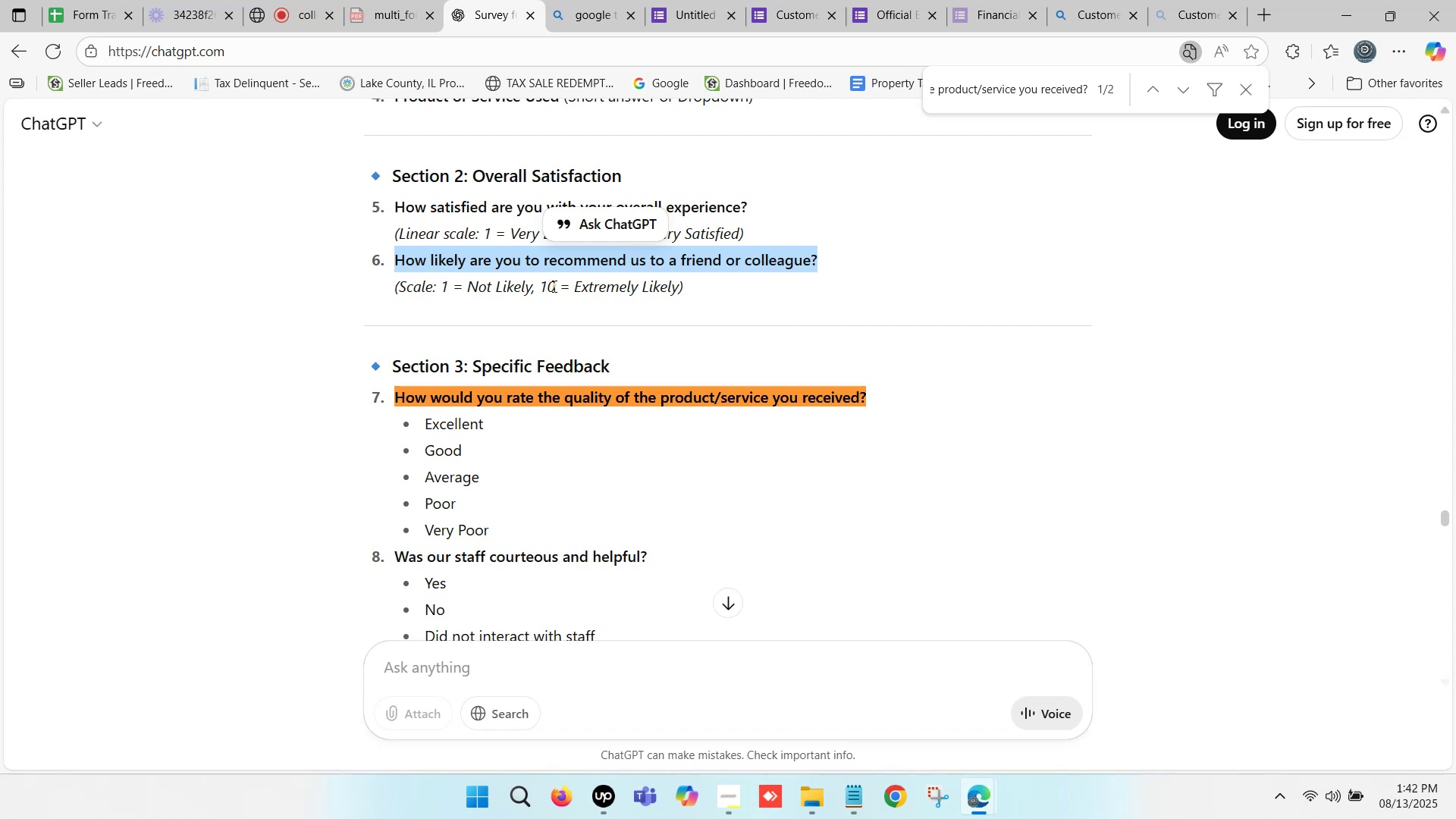 
key(Control+C)
 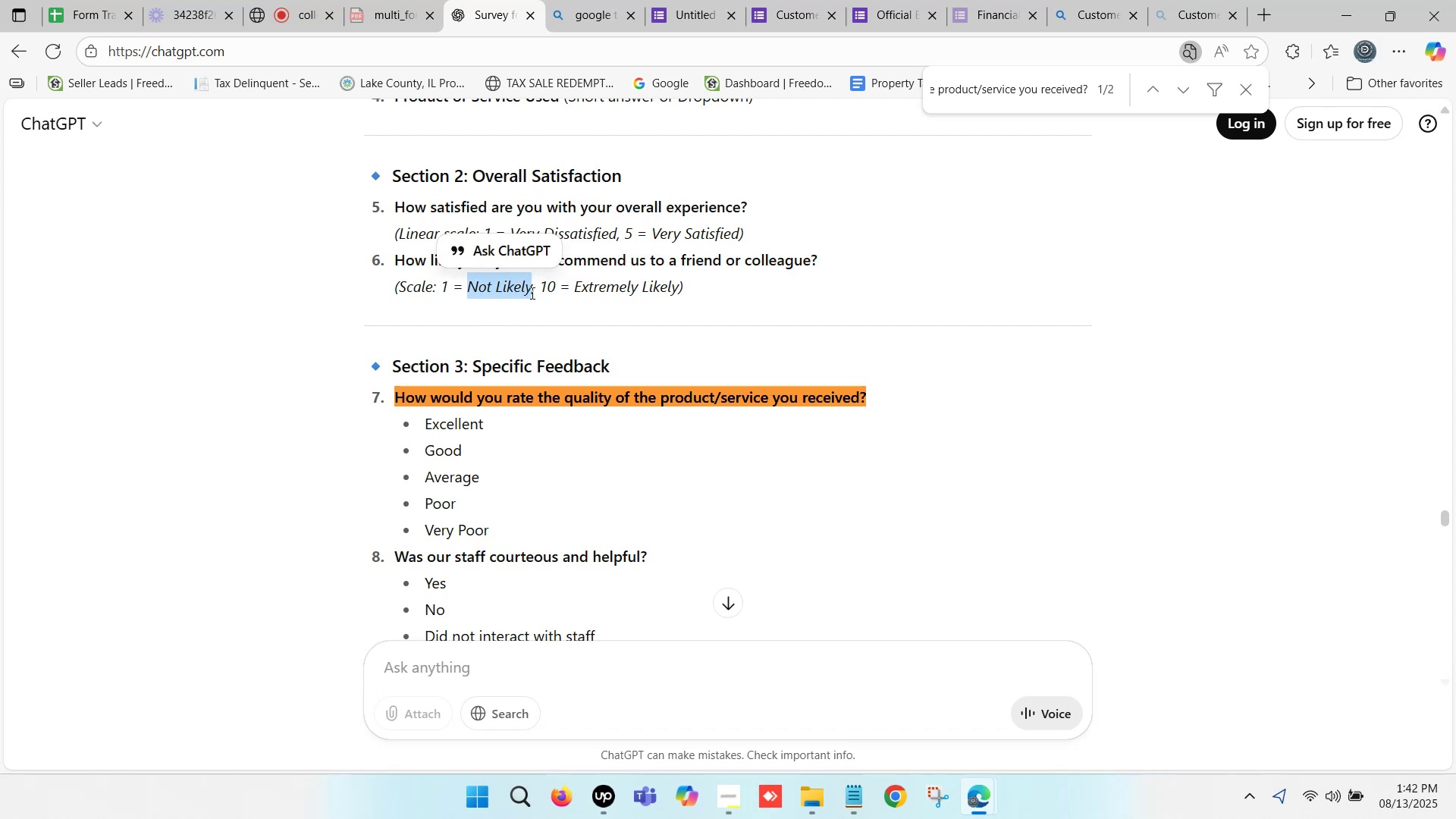 
key(Control+C)
 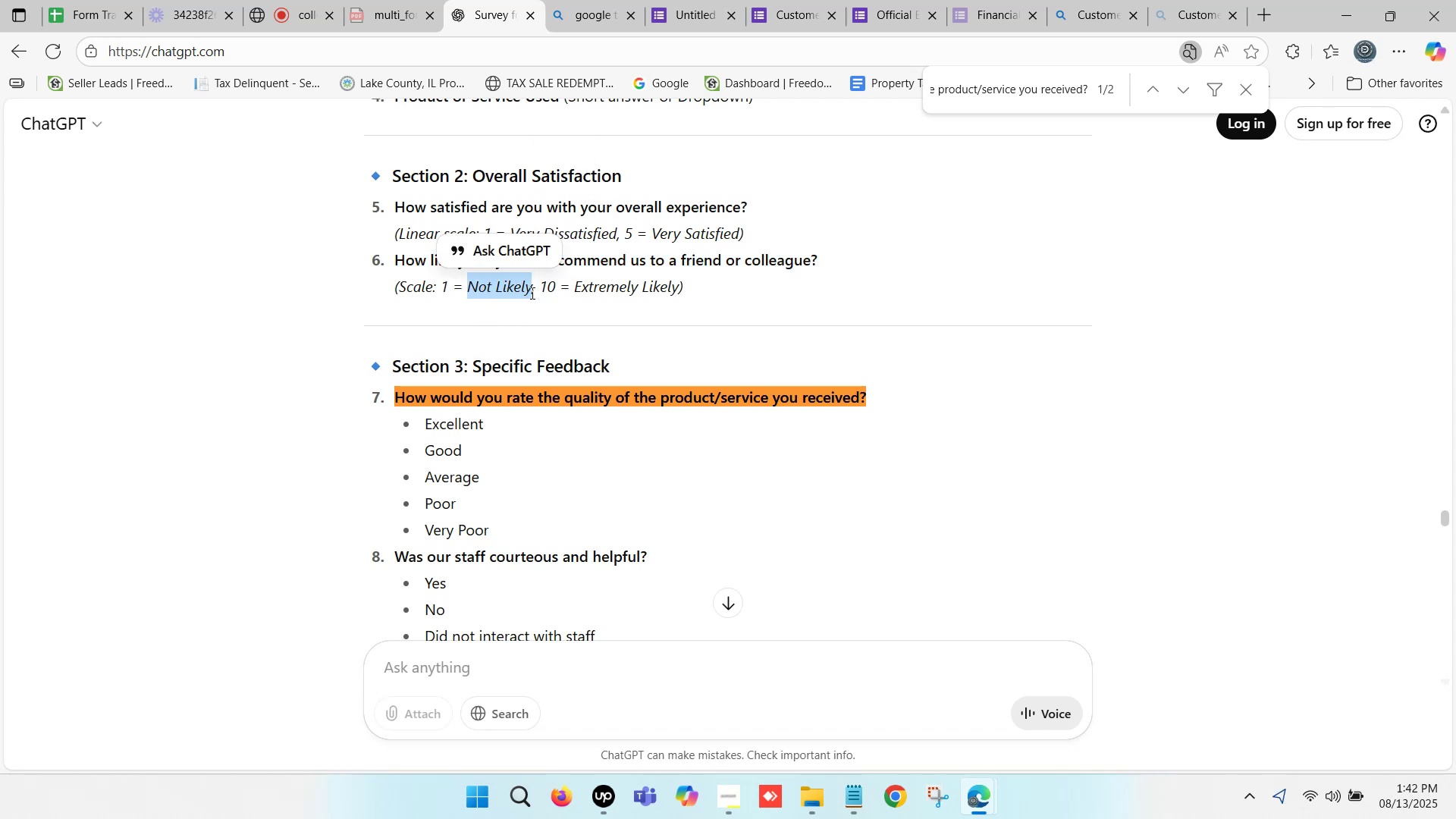 
key(Control+C)
 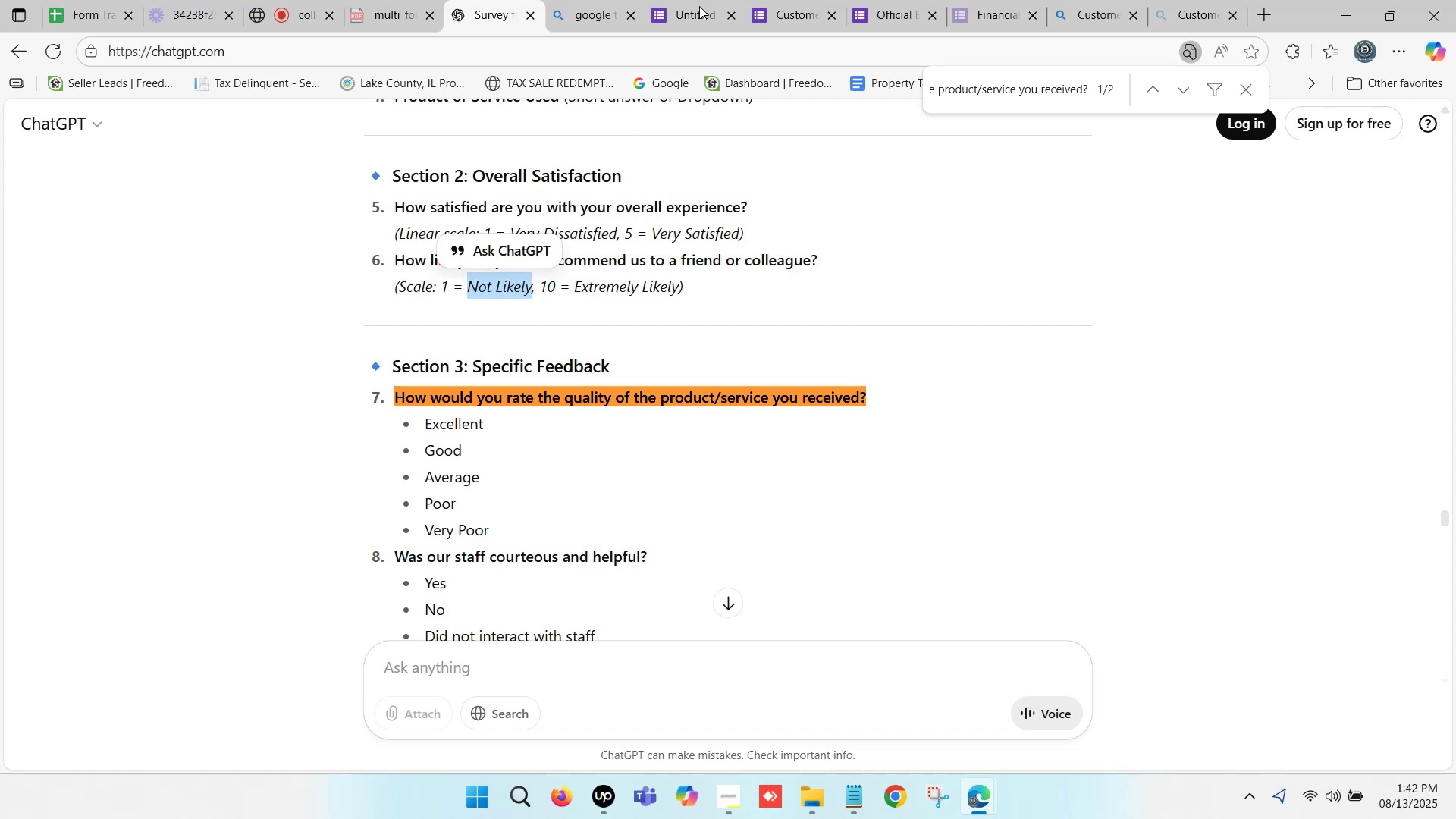 
left_click([701, 0])
 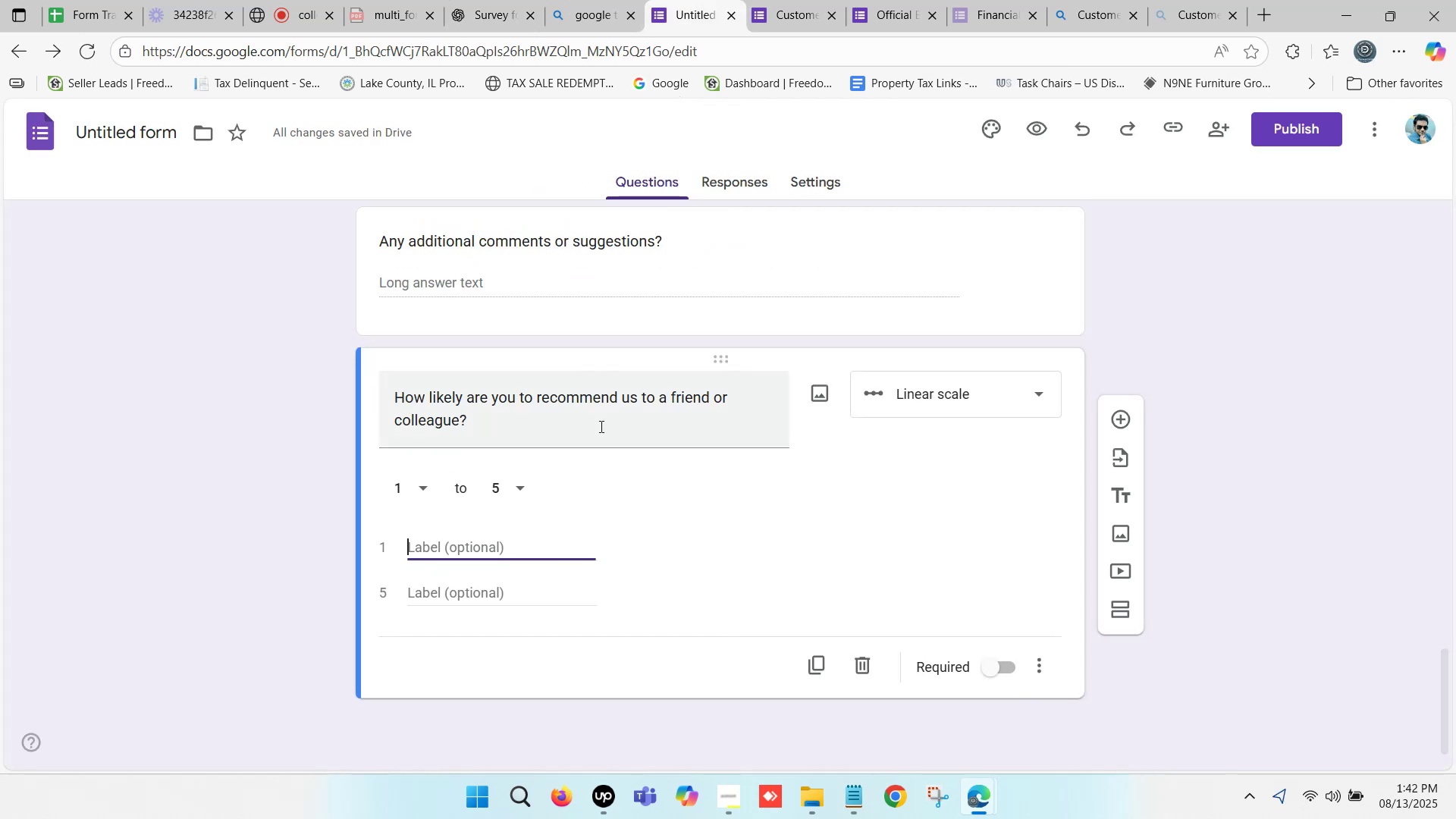 
key(Control+V)
 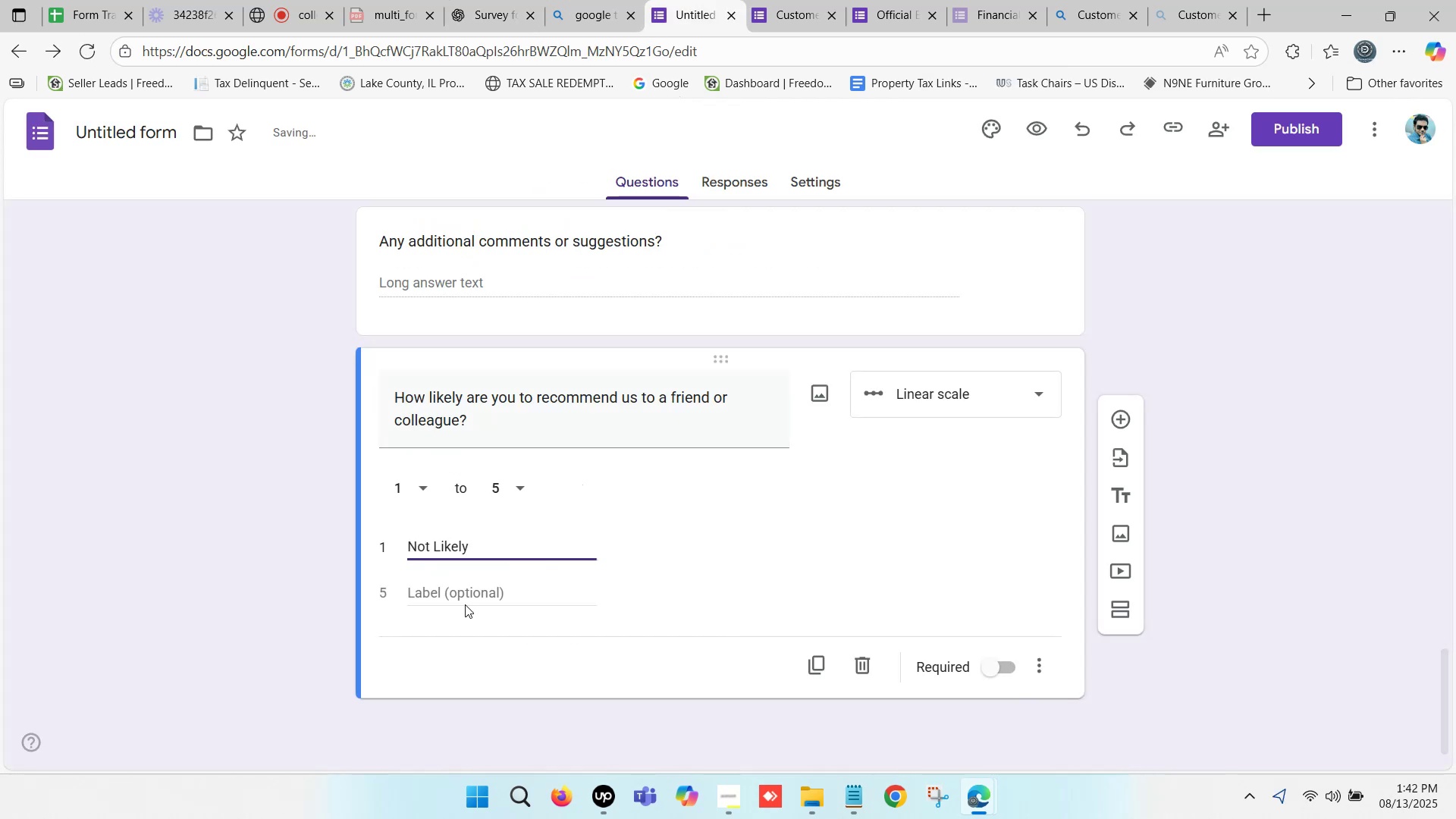 
left_click([458, 592])
 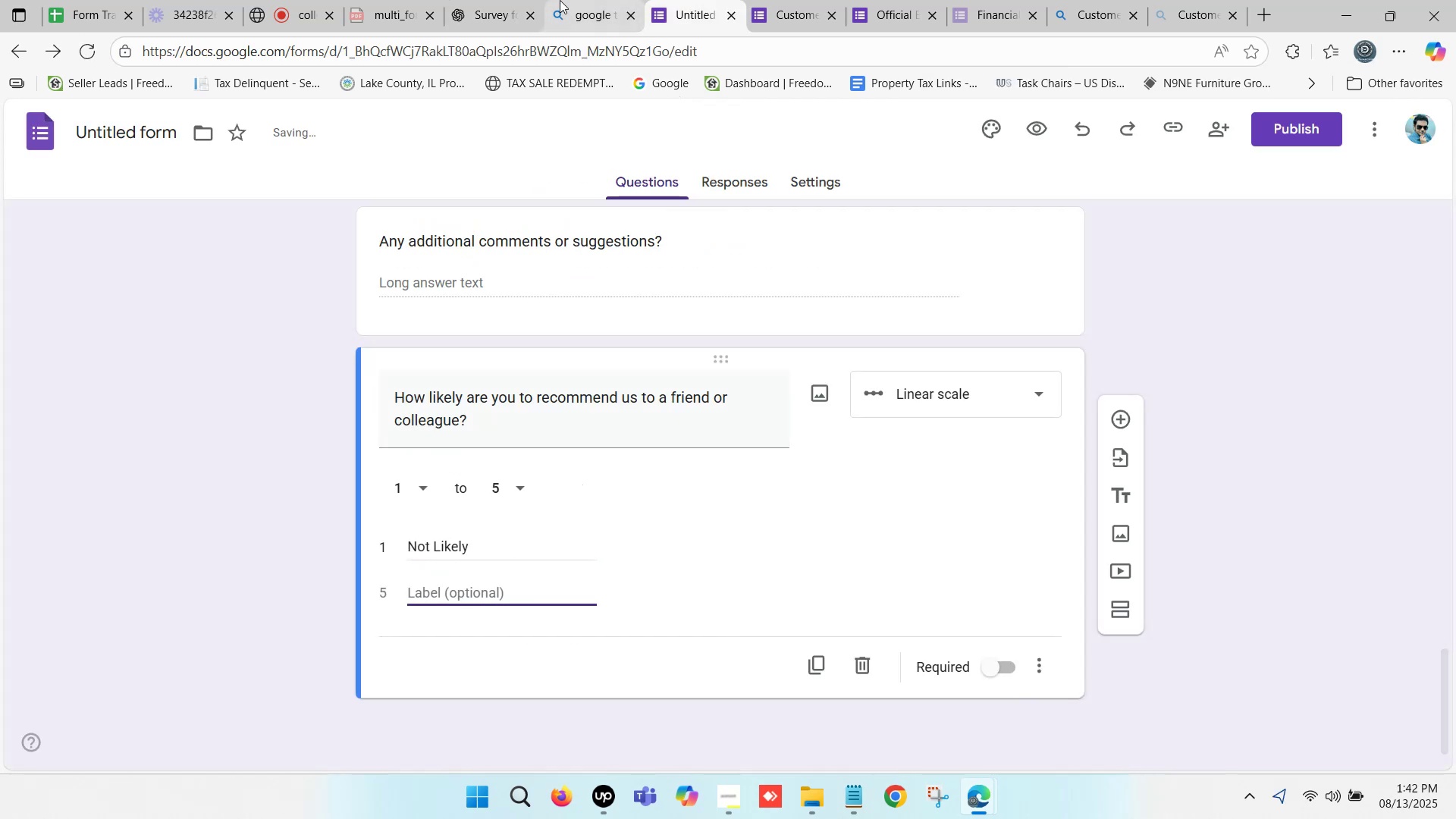 
left_click([499, 0])
 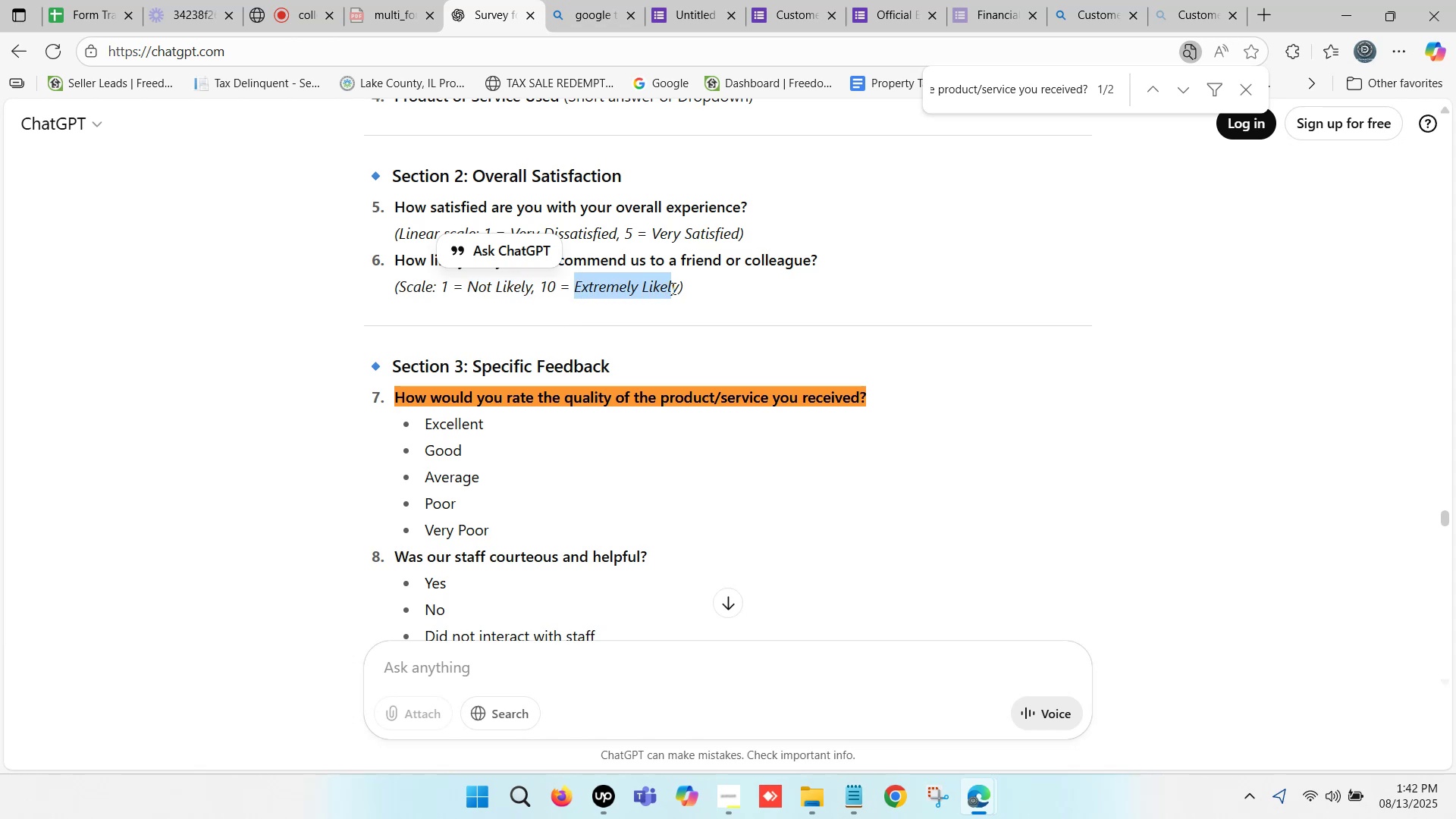 
wait(5.18)
 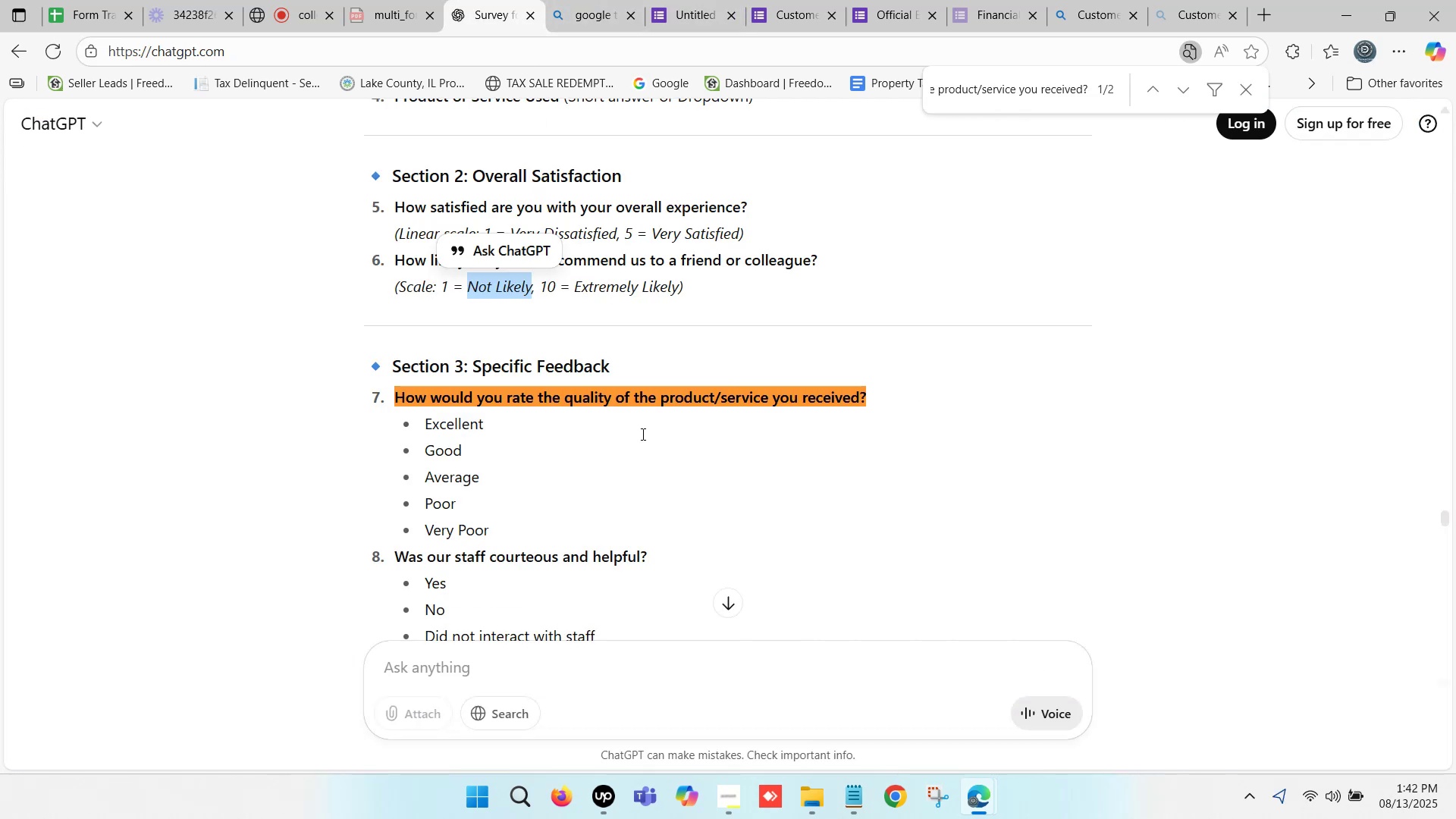 
key(Control+C)
 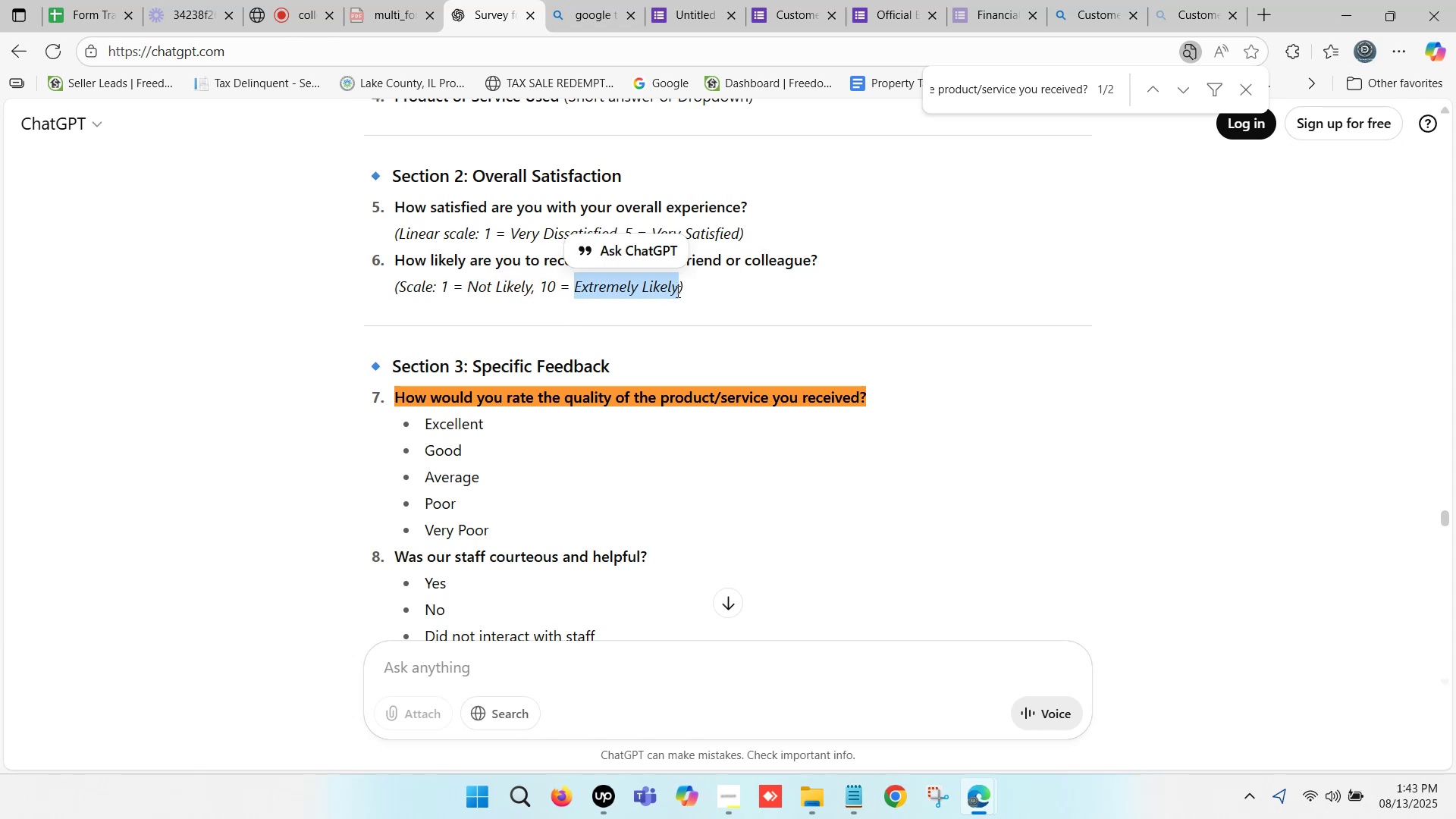 
key(Control+C)
 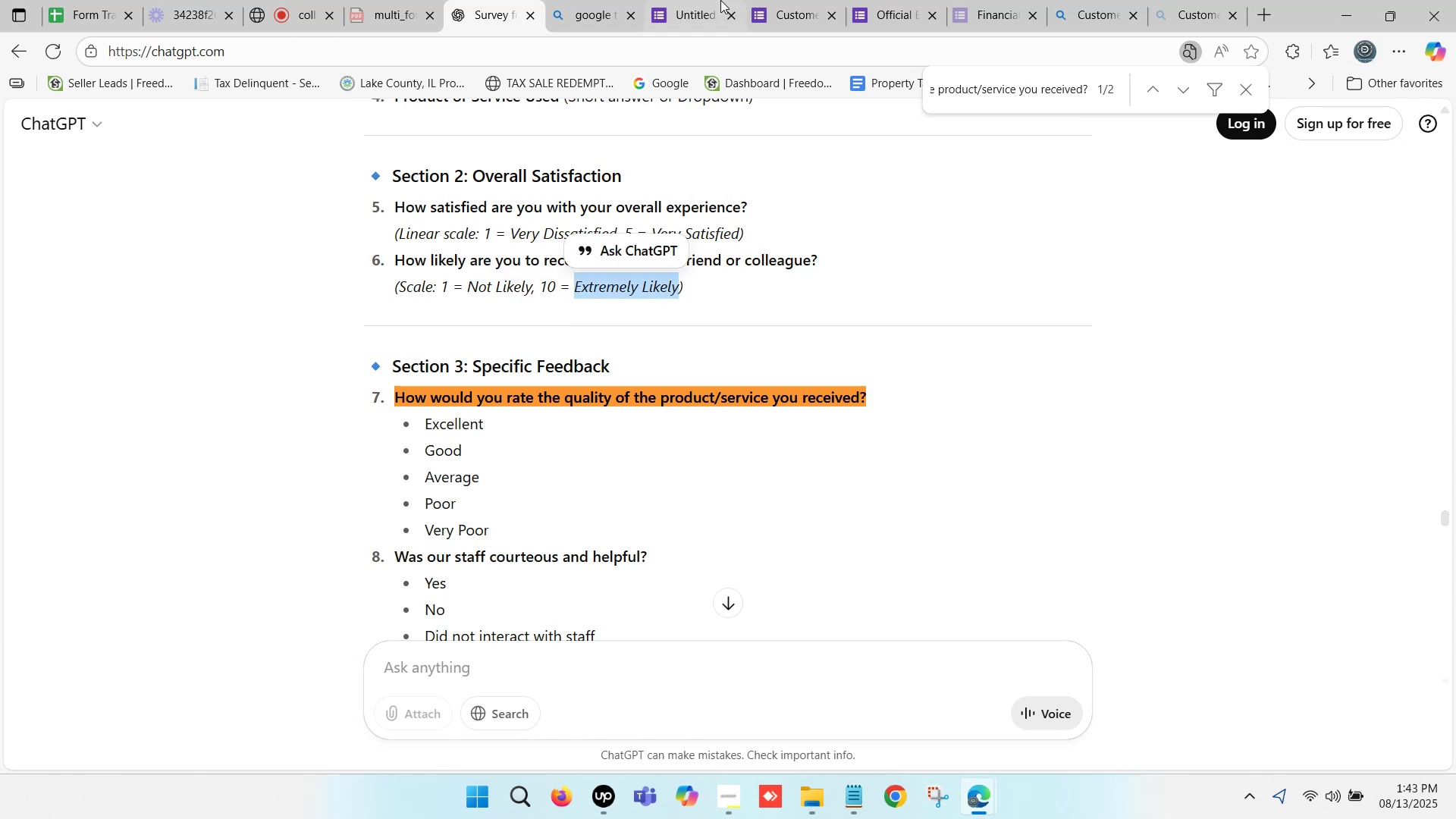 
left_click([714, 0])
 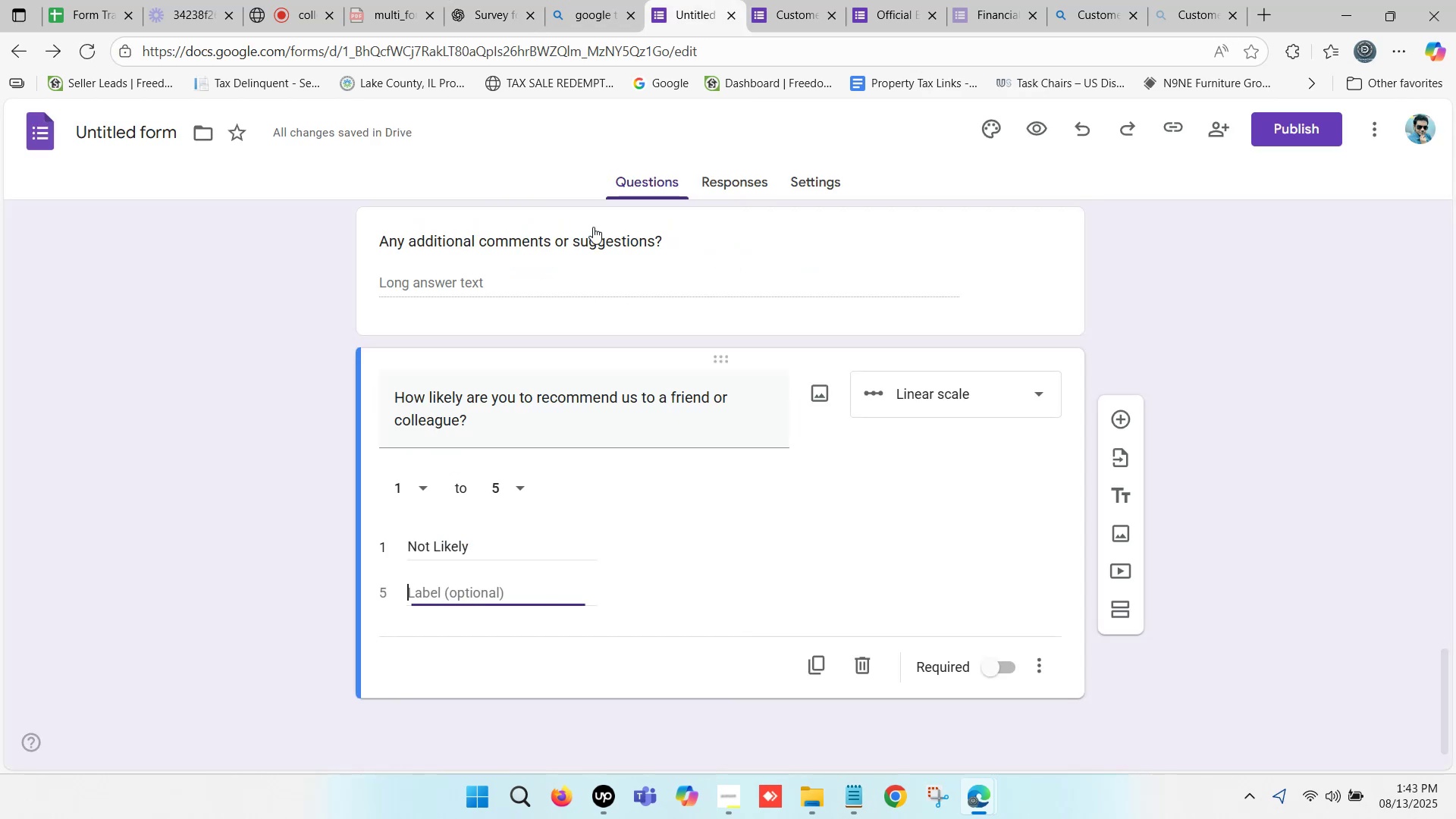 
key(Control+V)
 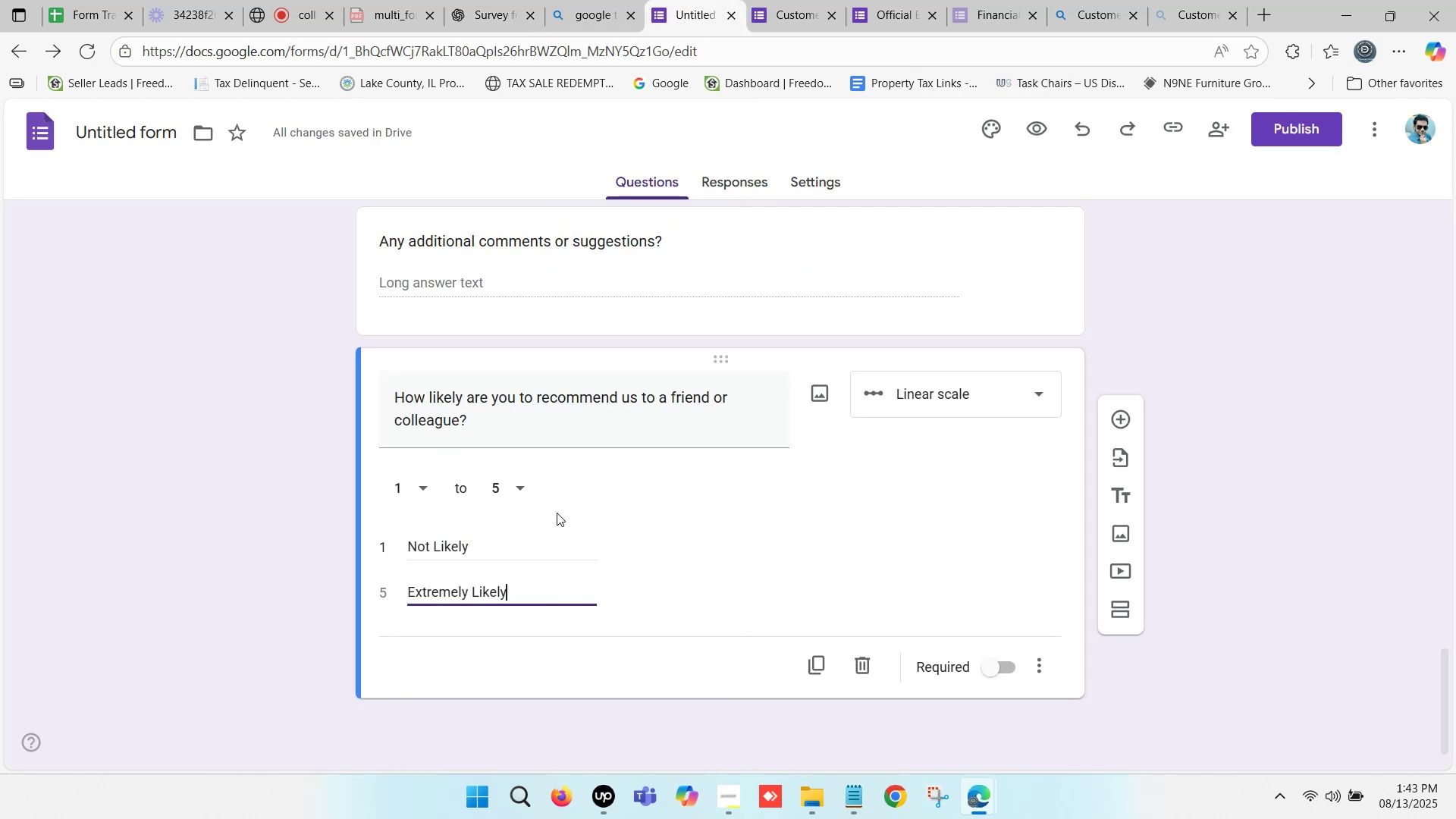 
scroll: coordinate [560, 526], scroll_direction: down, amount: 1.0
 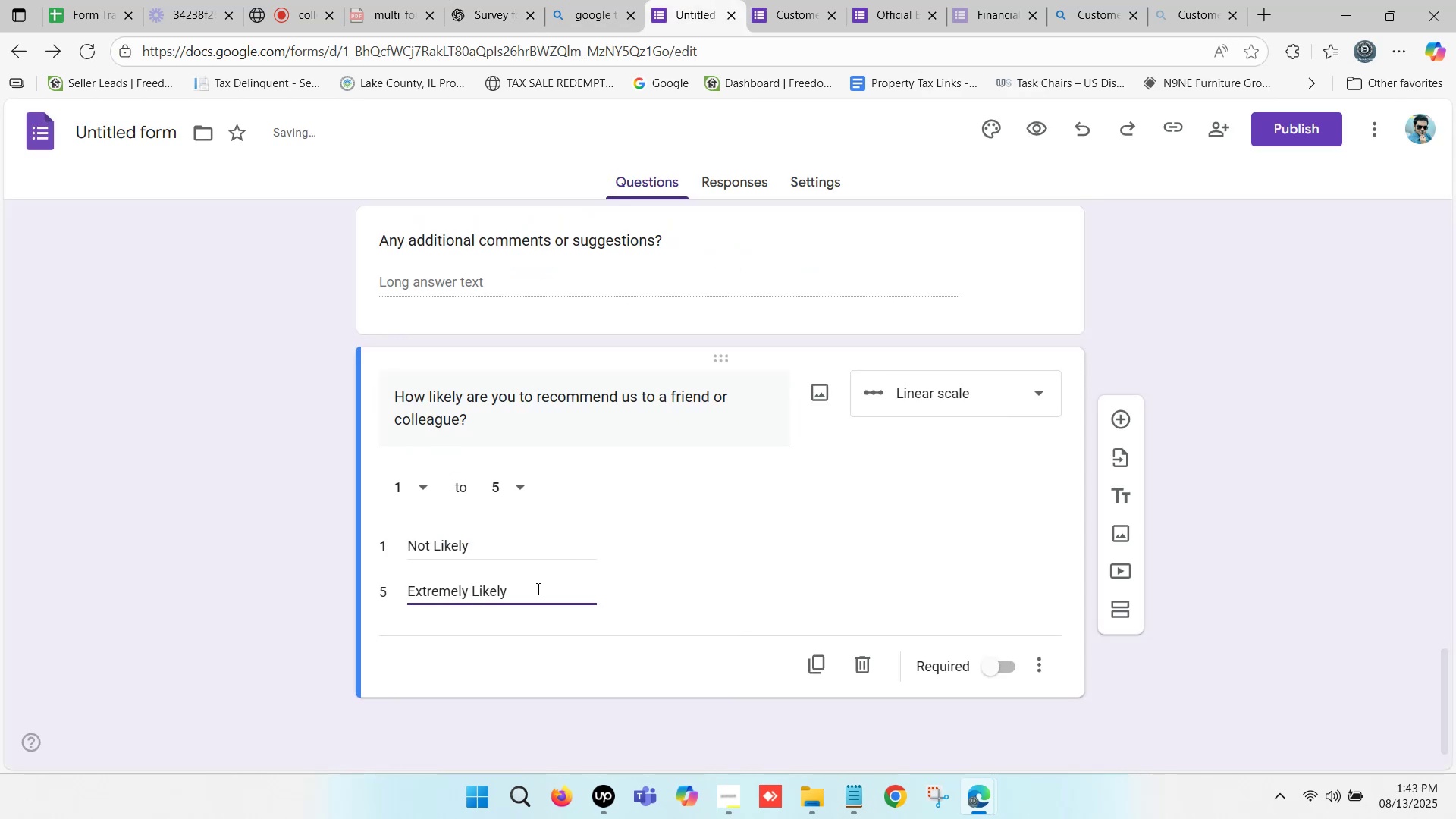 
left_click([526, 590])
 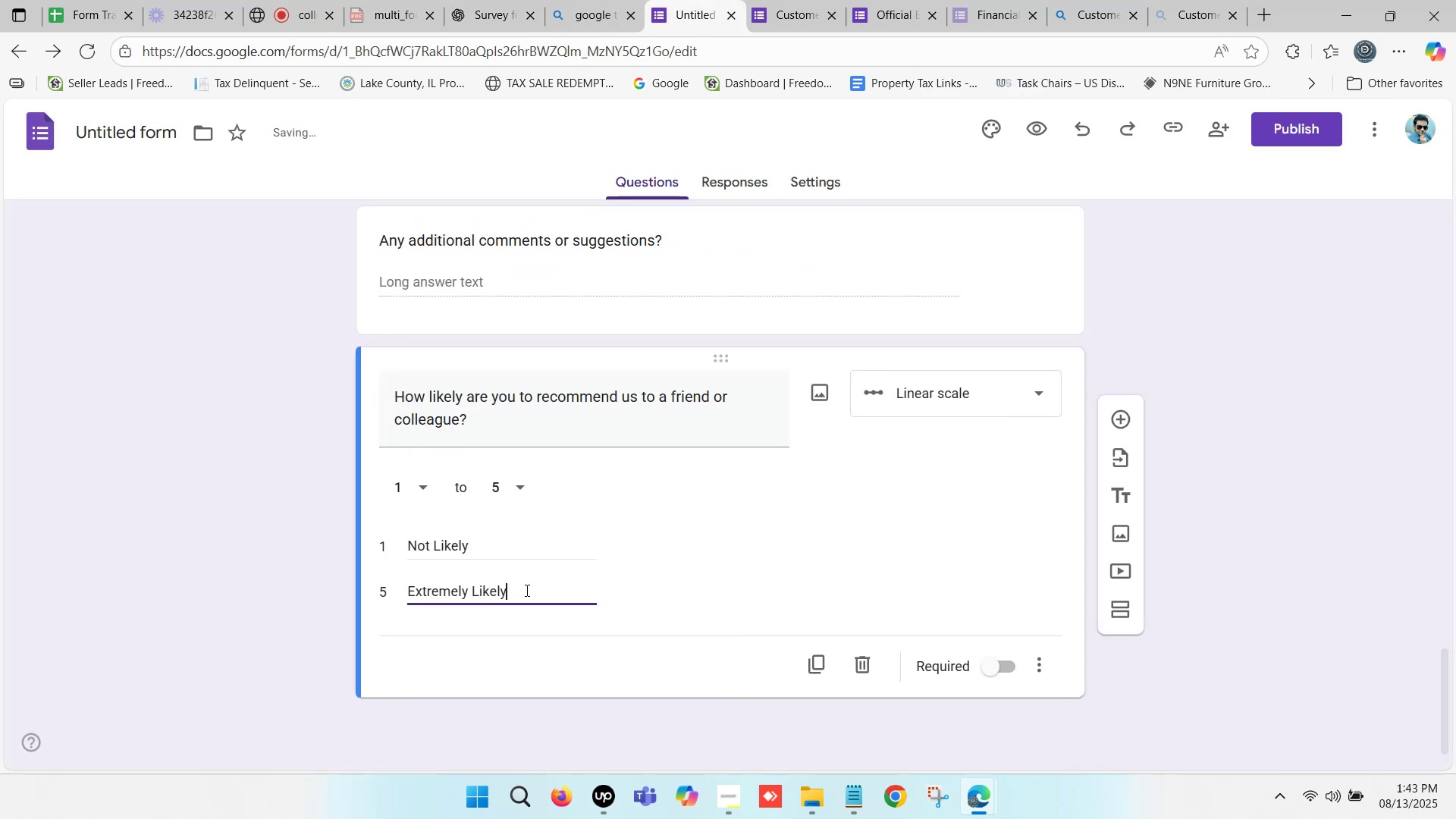 
scroll: coordinate [538, 566], scroll_direction: down, amount: 1.0
 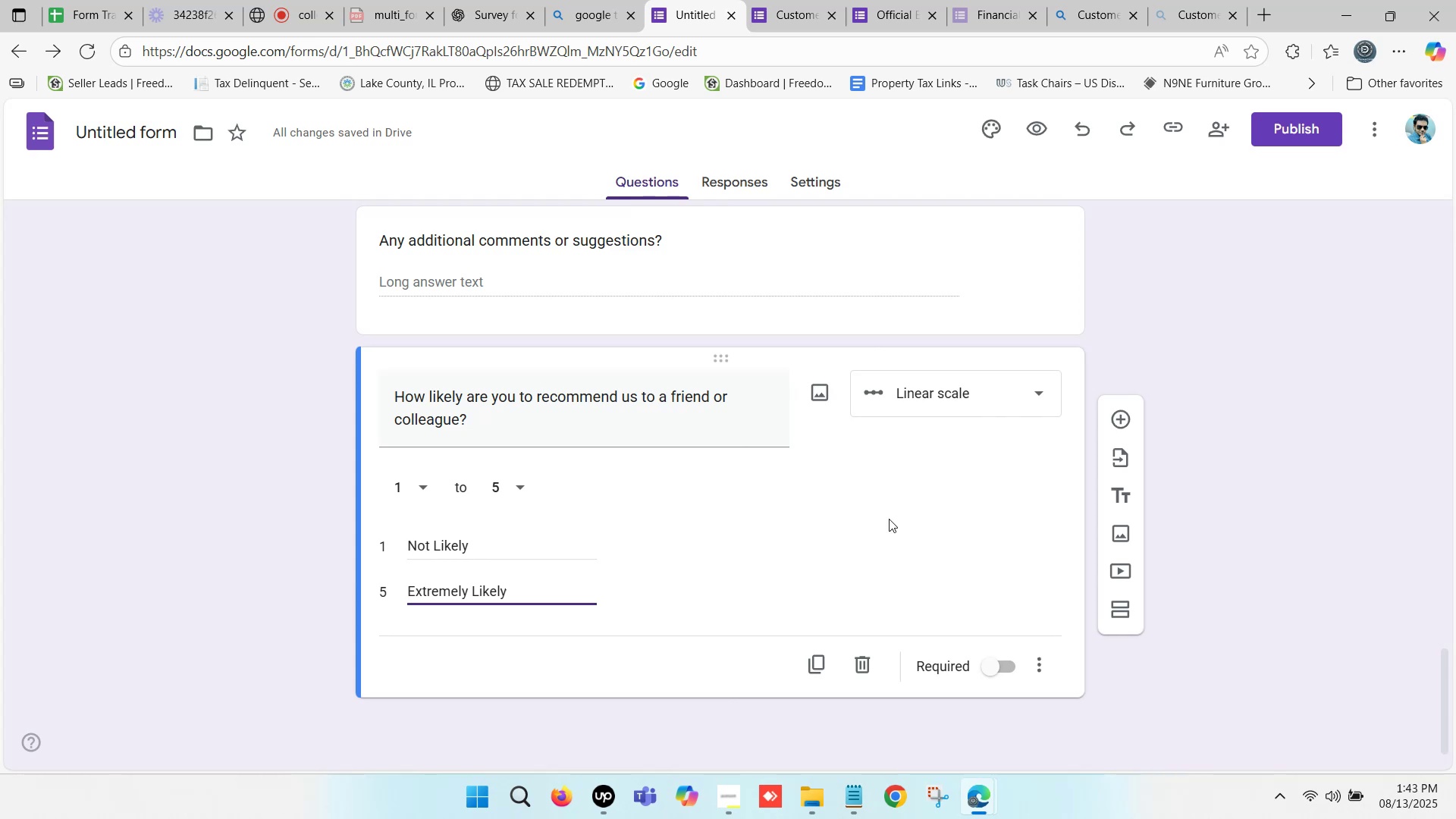 
wait(6.13)
 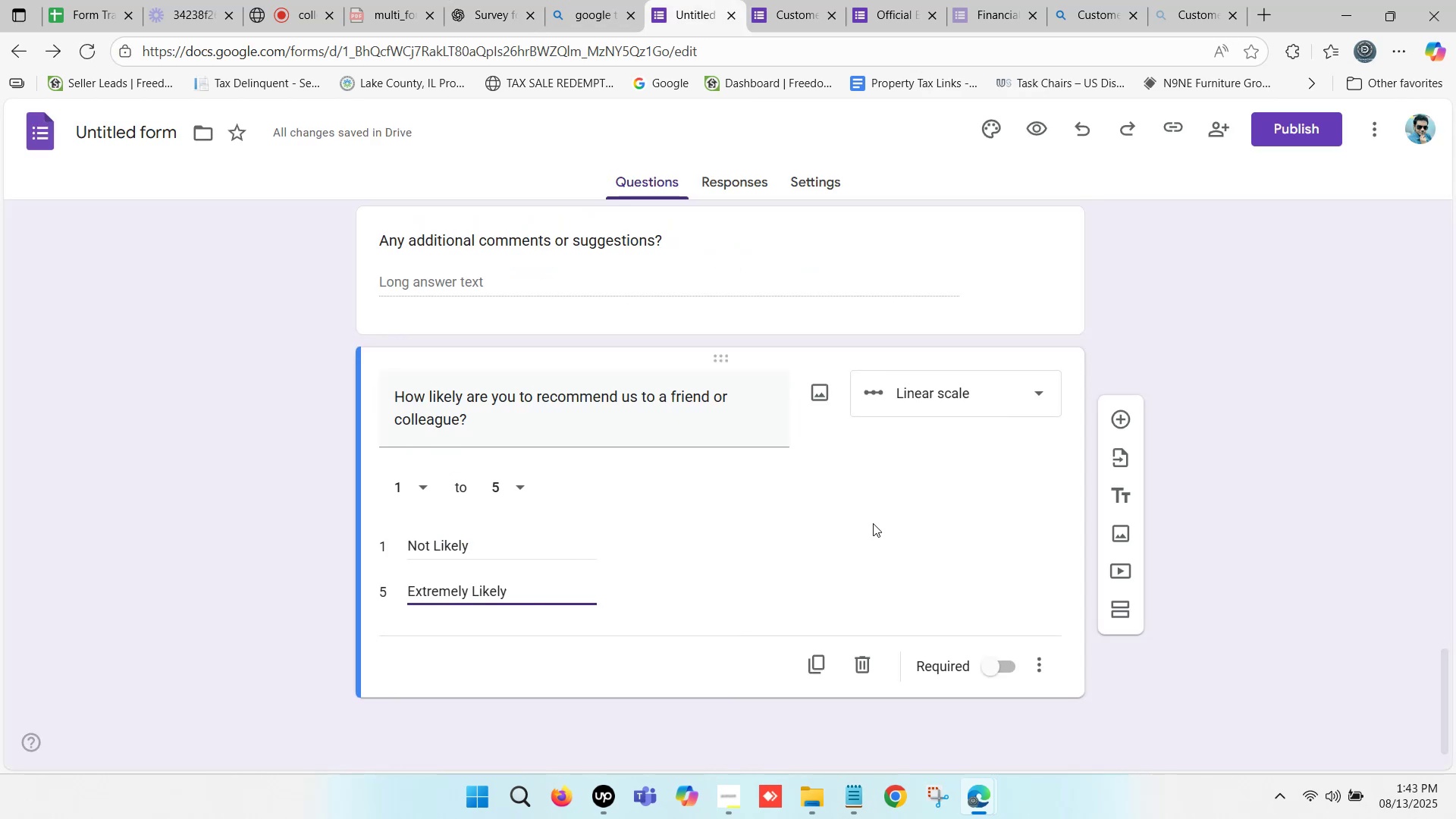 
scroll: coordinate [716, 441], scroll_direction: up, amount: 10.0
 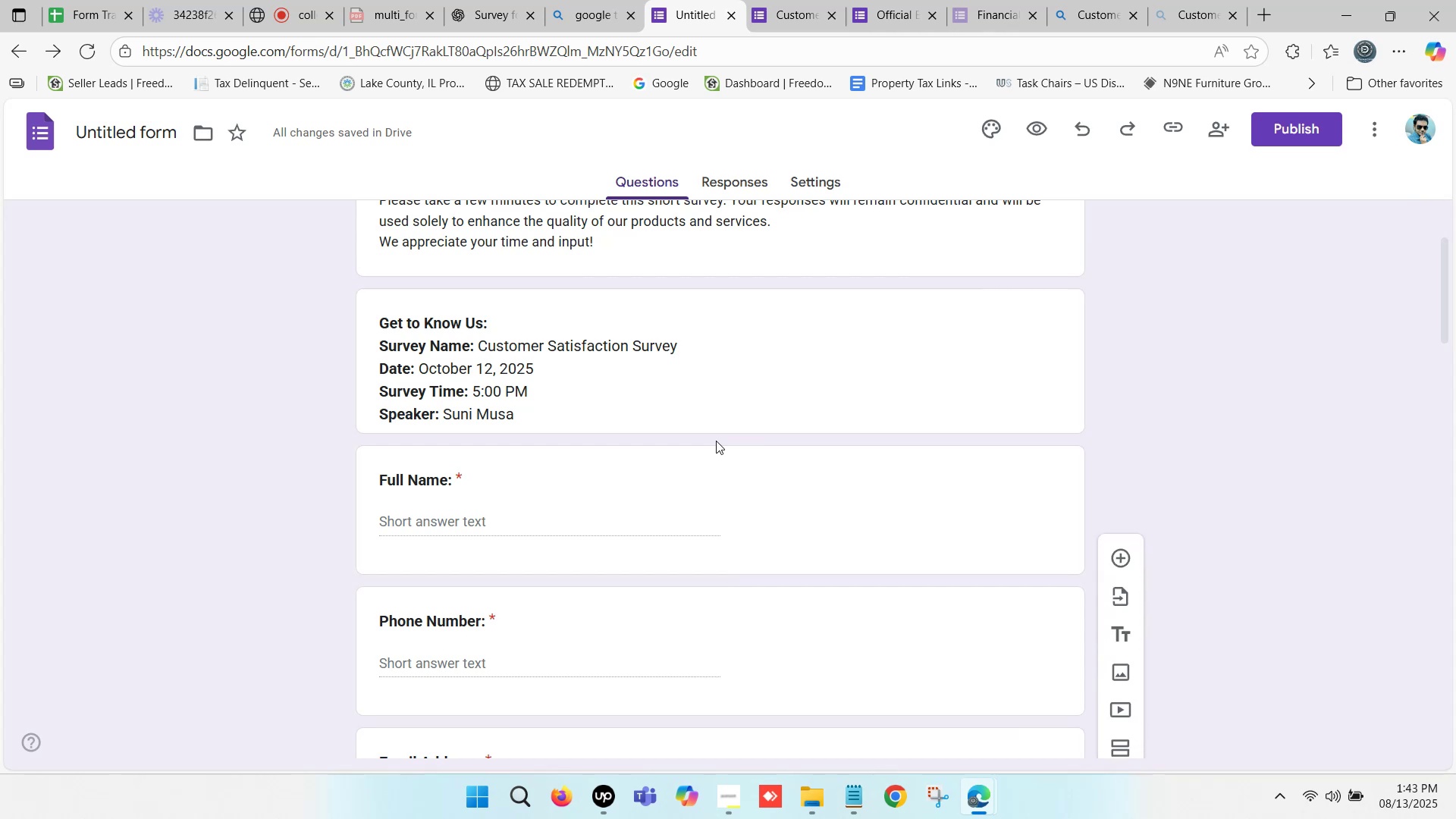 
scroll: coordinate [716, 441], scroll_direction: down, amount: 1.0
 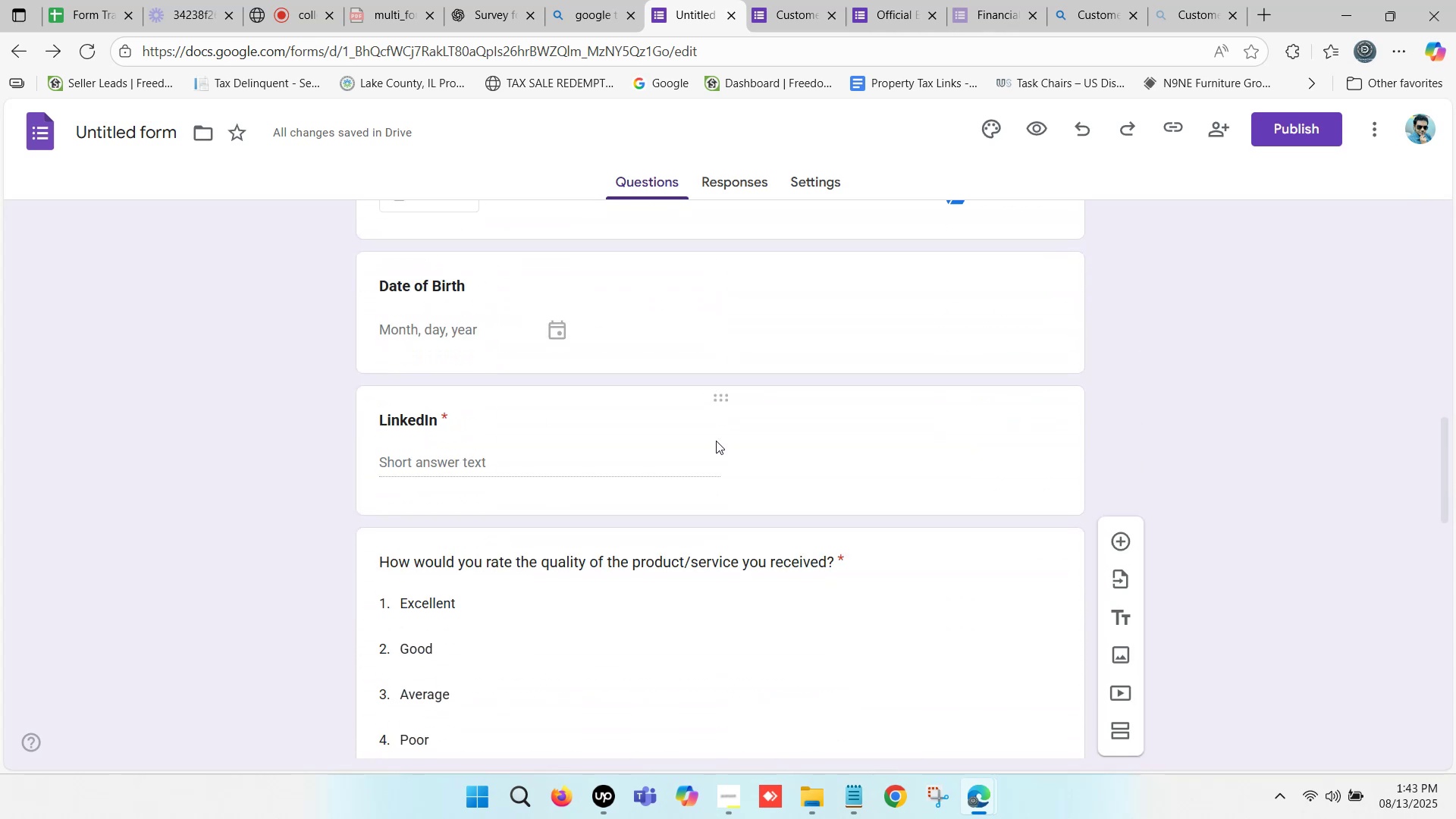 
scroll: coordinate [716, 441], scroll_direction: up, amount: 2.0
 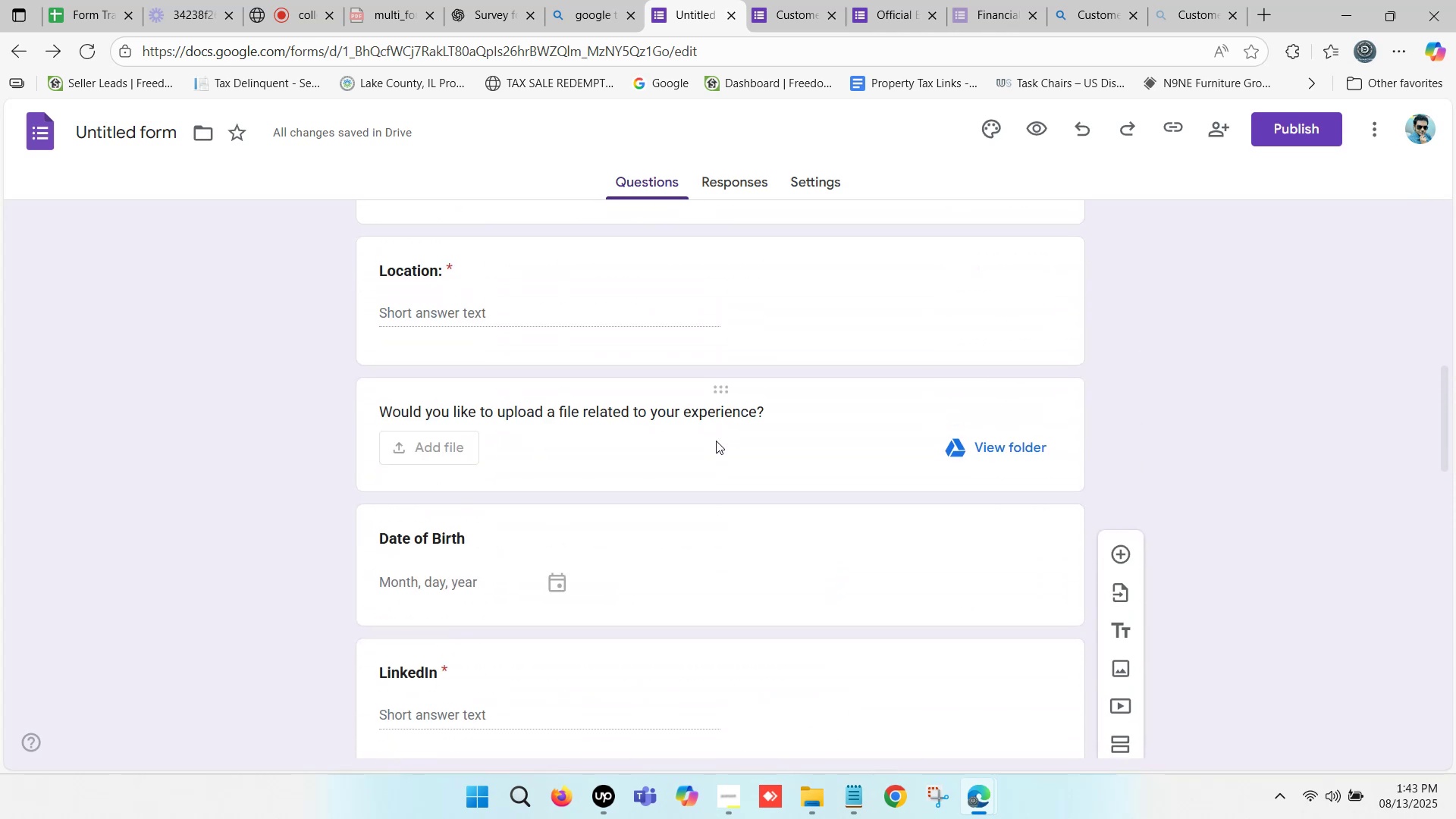 
scroll: coordinate [716, 441], scroll_direction: down, amount: 2.0
 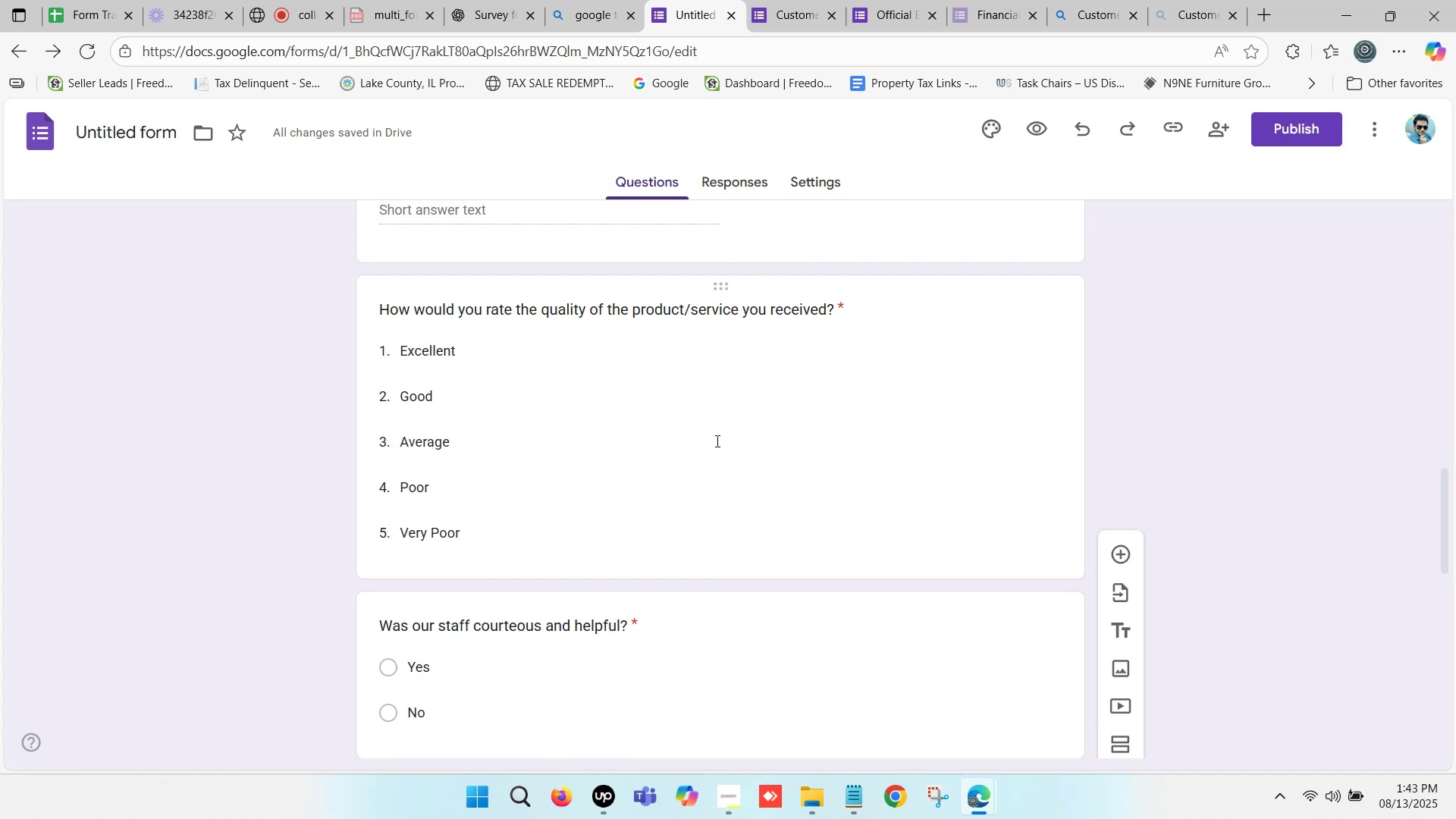 
scroll: coordinate [921, 416], scroll_direction: up, amount: 16.0
 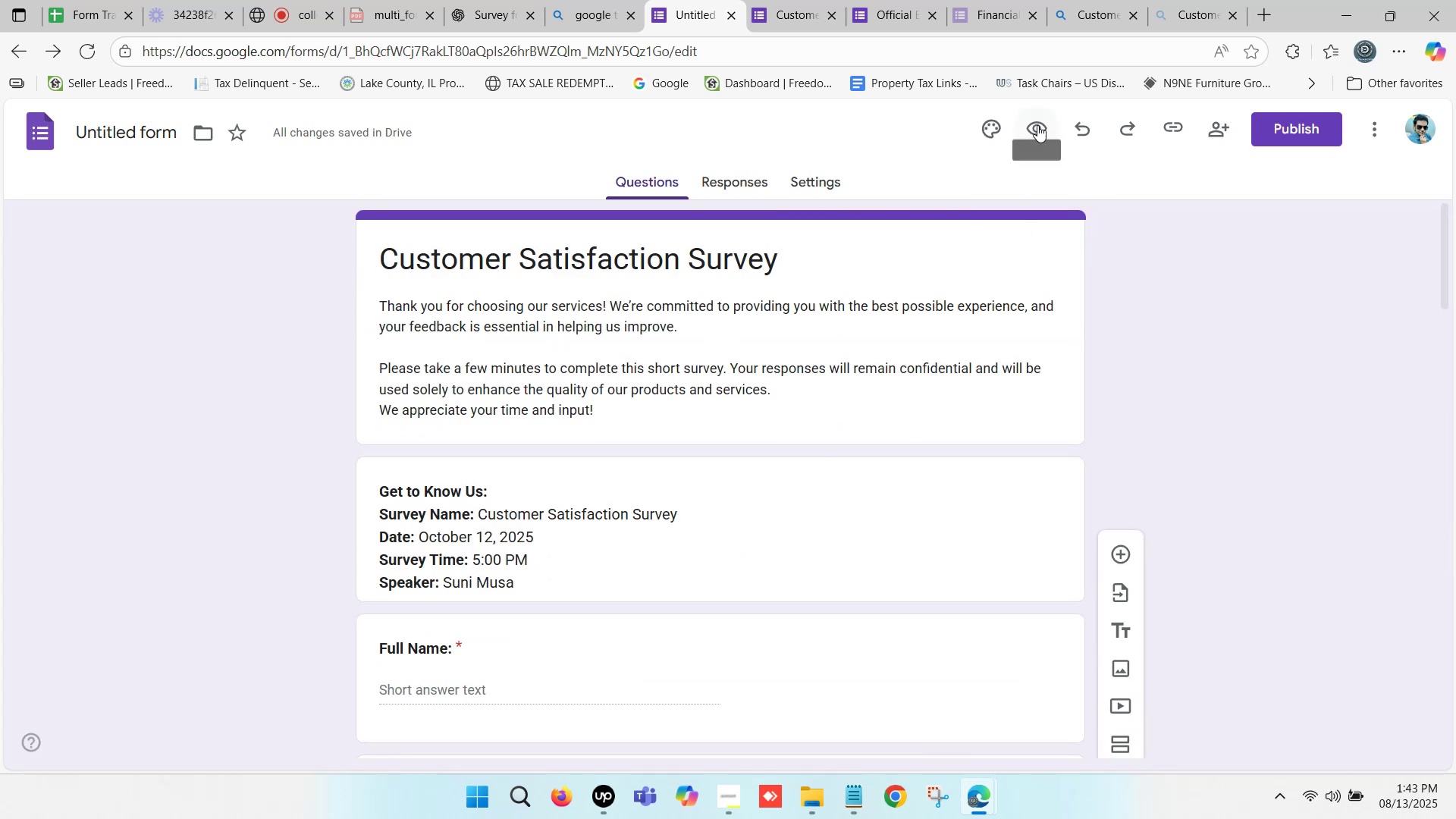 
left_click([1037, 125])
 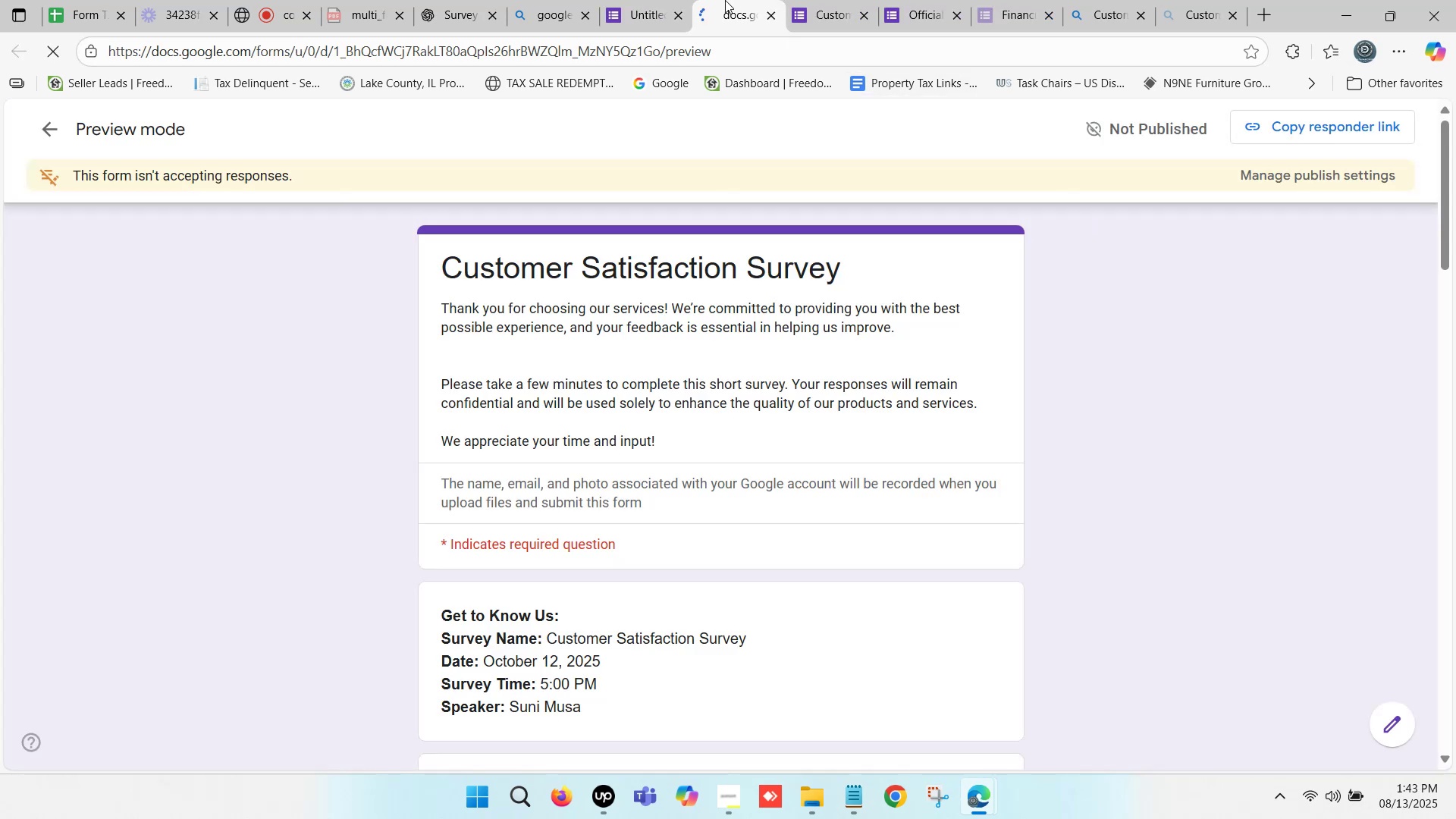 
left_click([851, 0])
 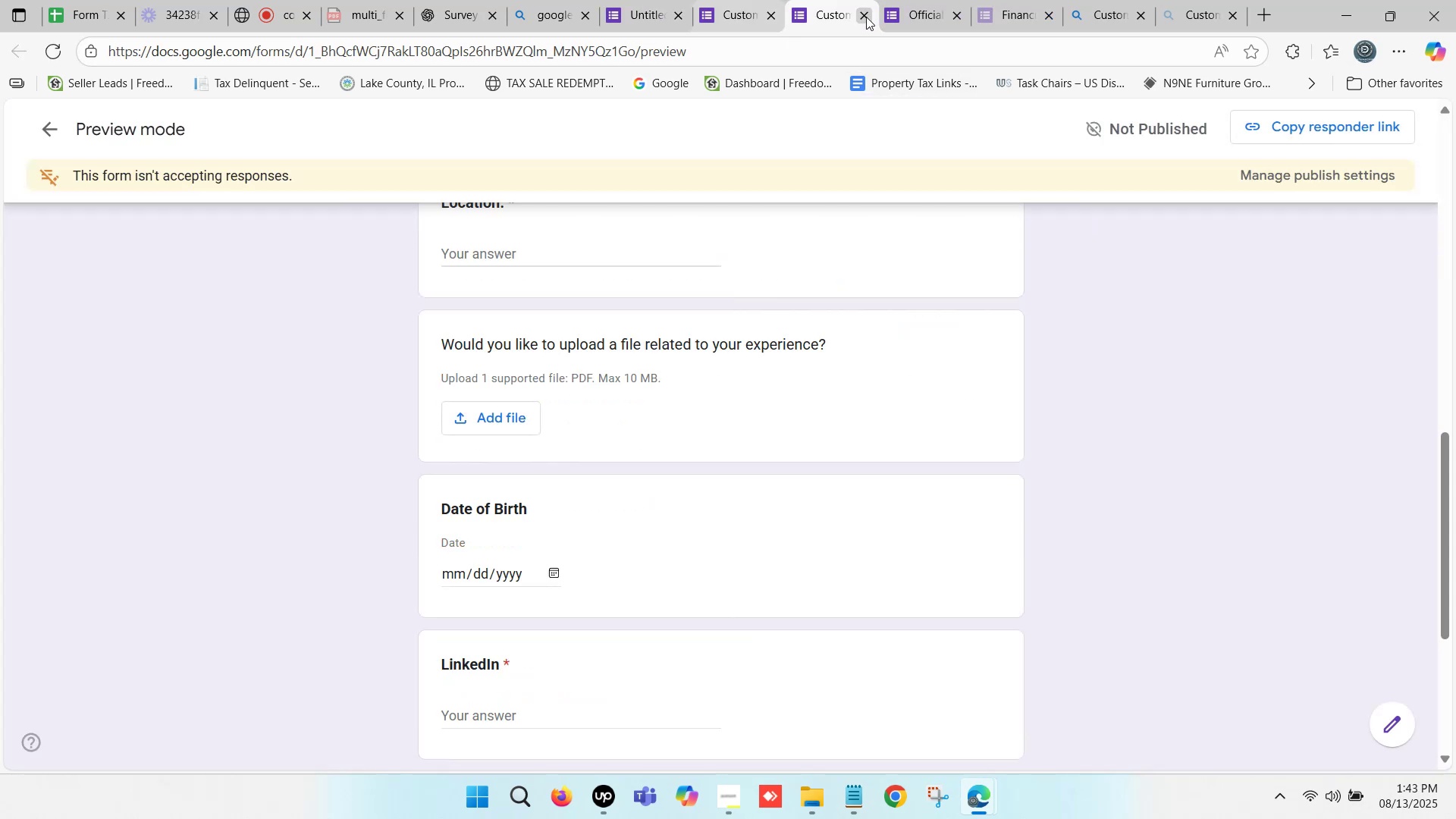 
left_click([866, 17])
 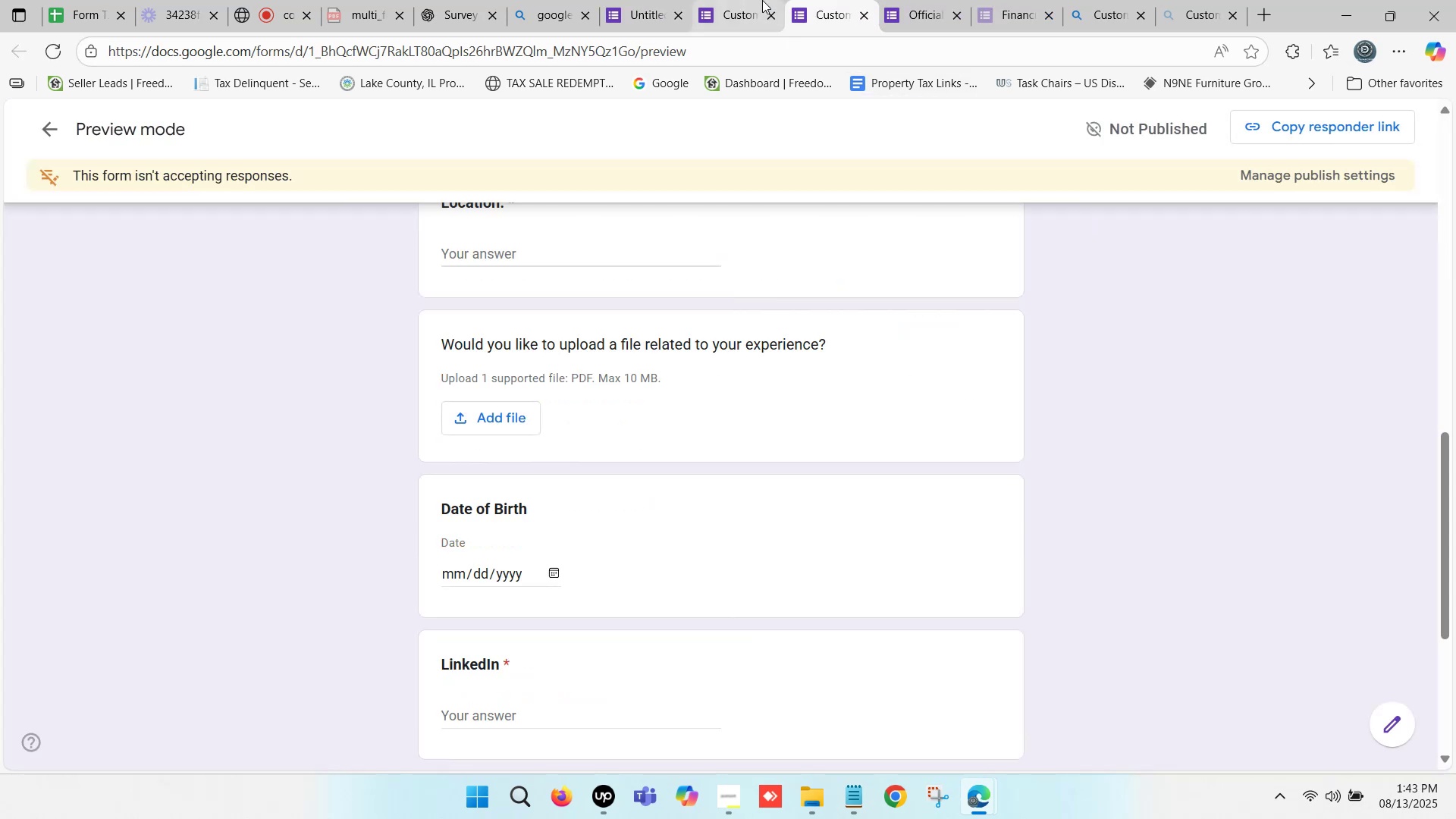 
left_click([750, 0])
 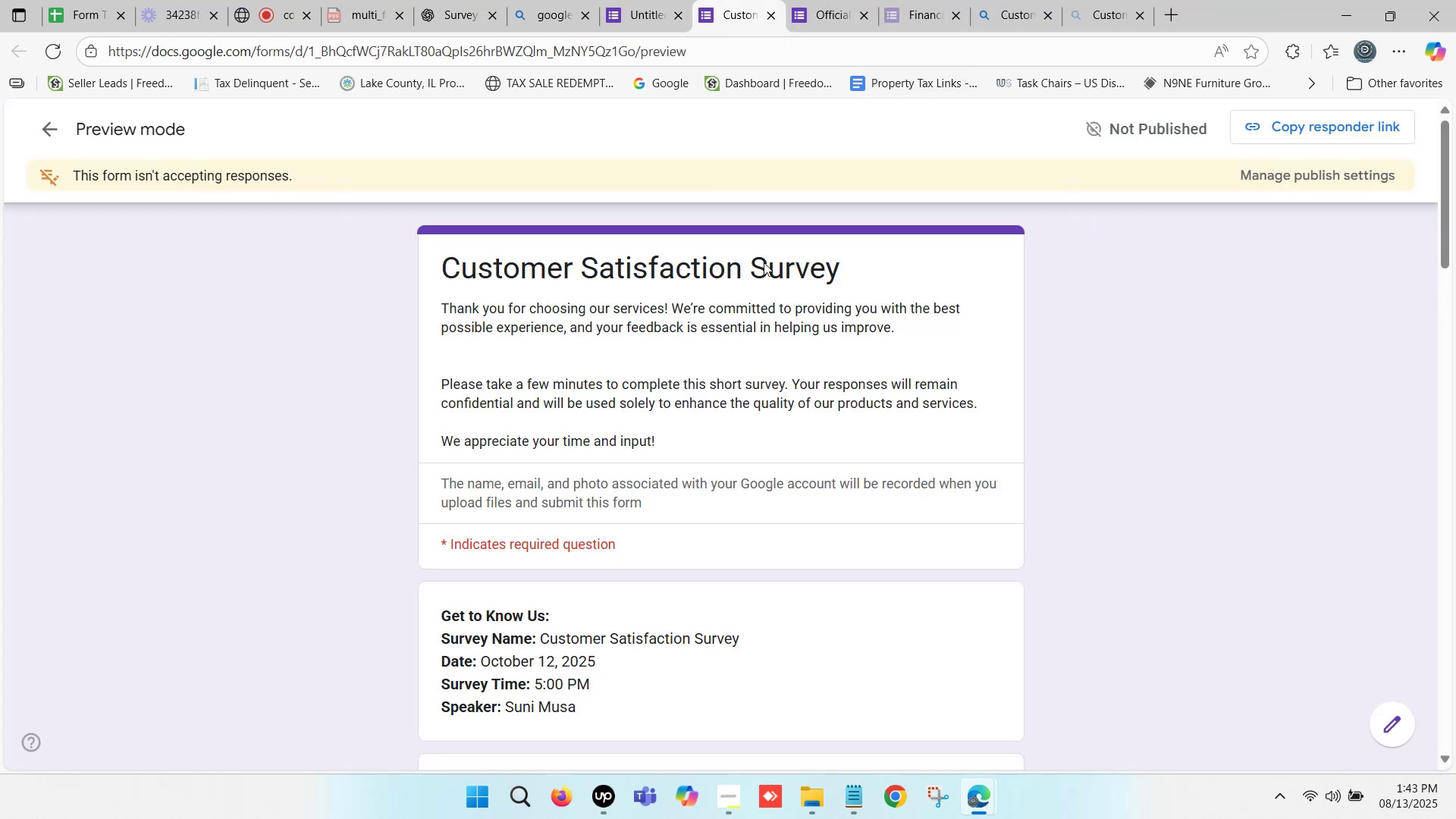 
scroll: coordinate [695, 353], scroll_direction: down, amount: 1.0
 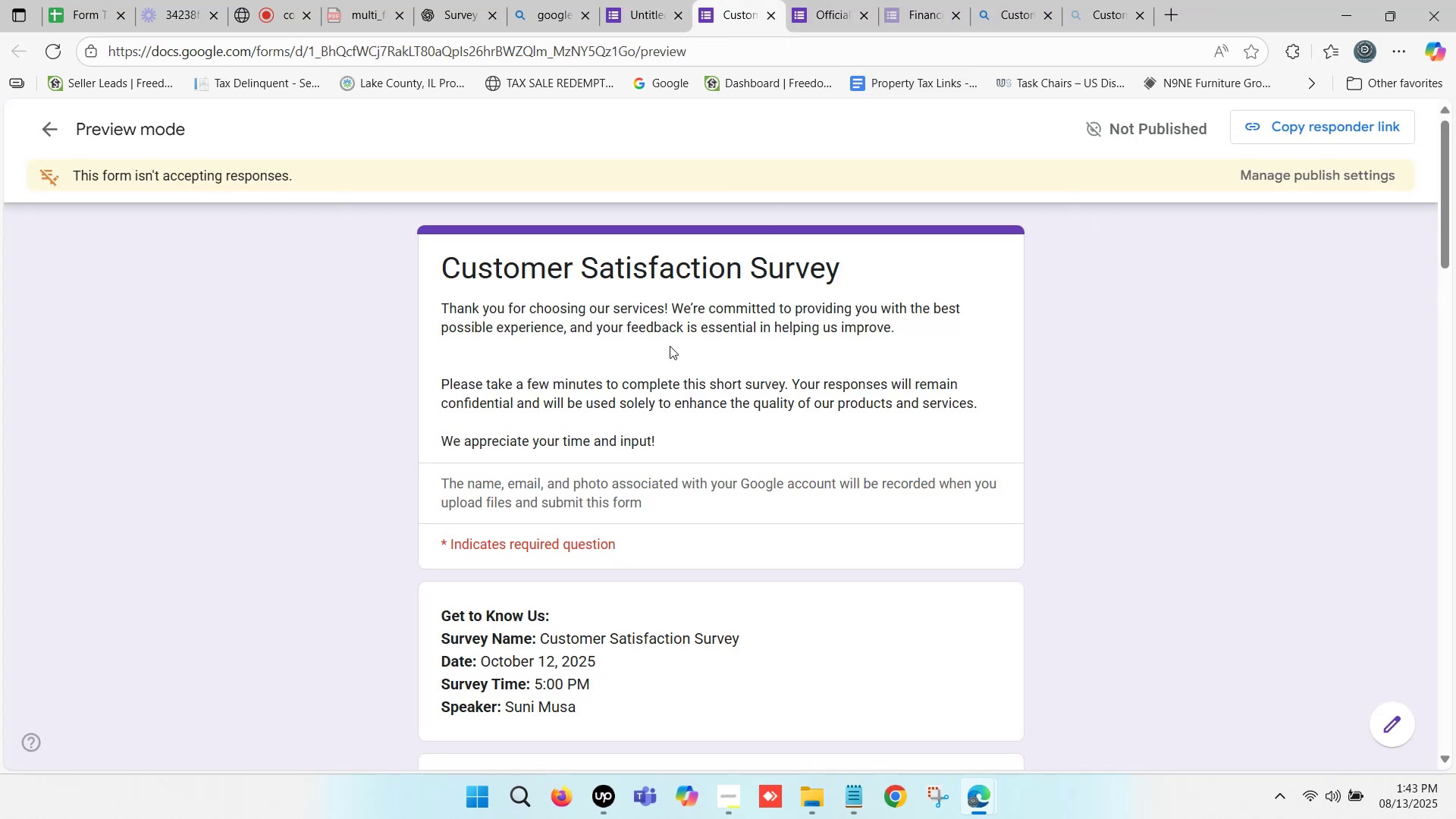 
scroll: coordinate [670, 346], scroll_direction: up, amount: 1.0
 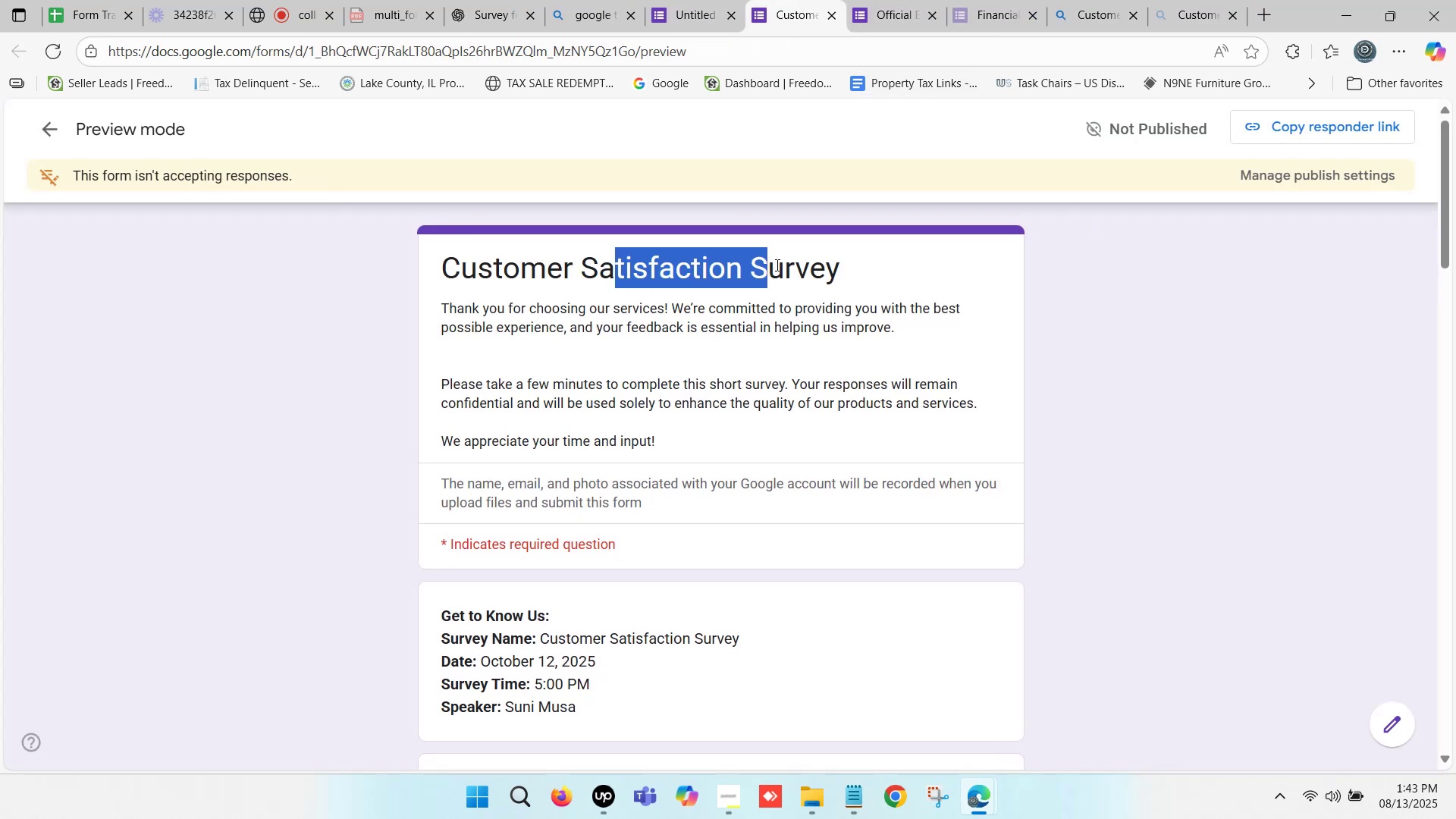 
scroll: coordinate [618, 315], scroll_direction: down, amount: 1.0
 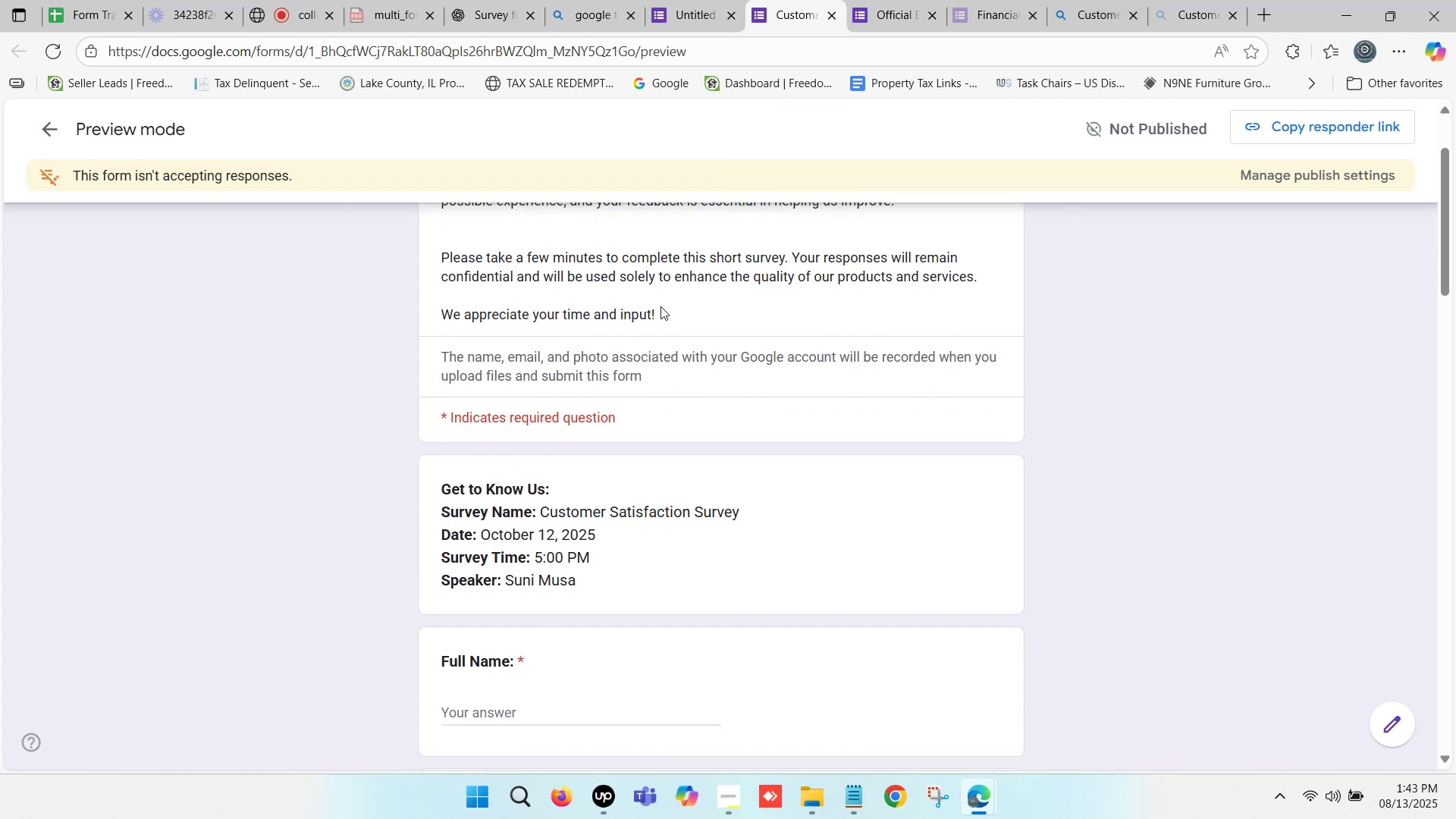 
left_click([661, 306])
 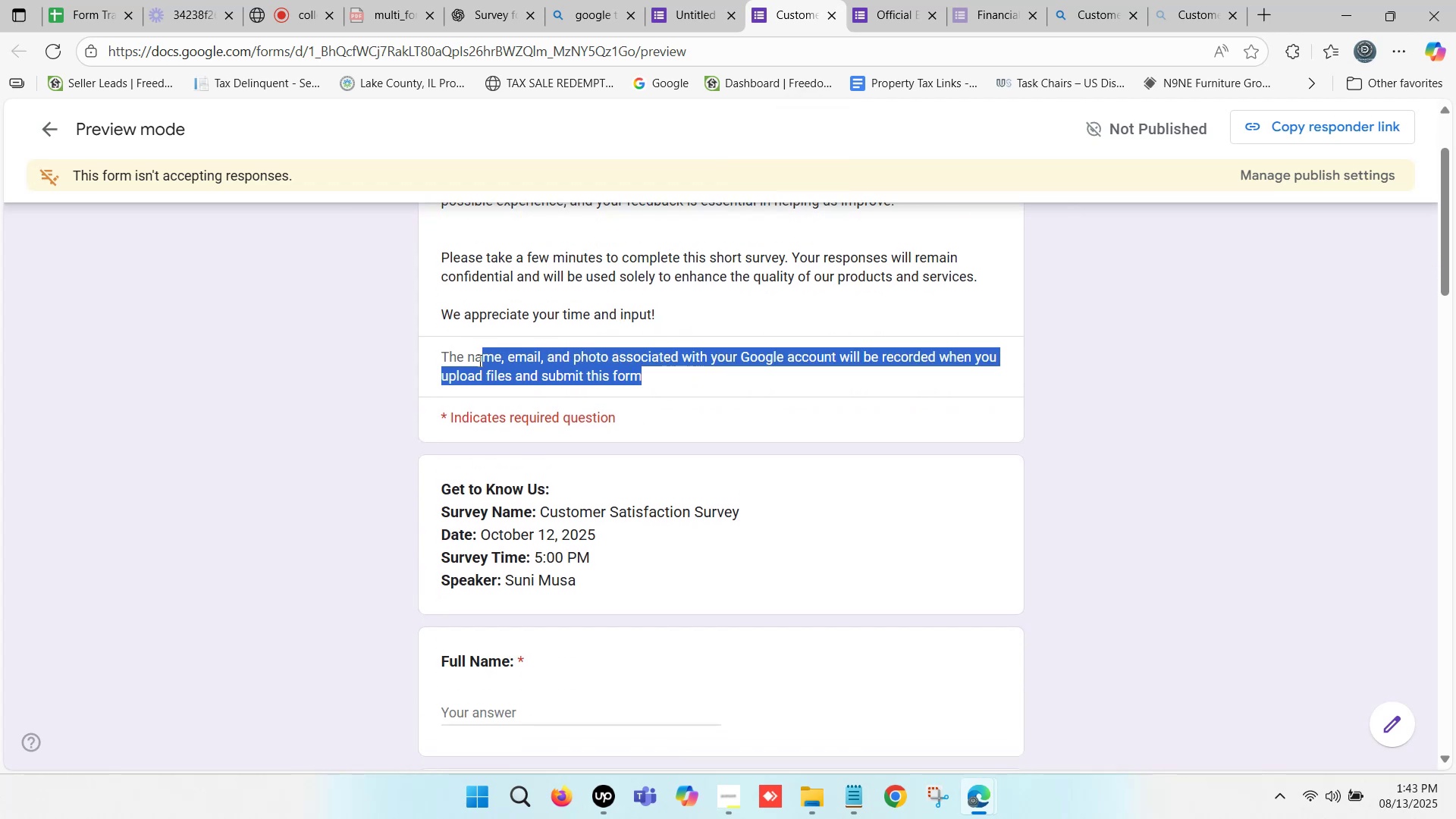 
left_click([619, 359])
 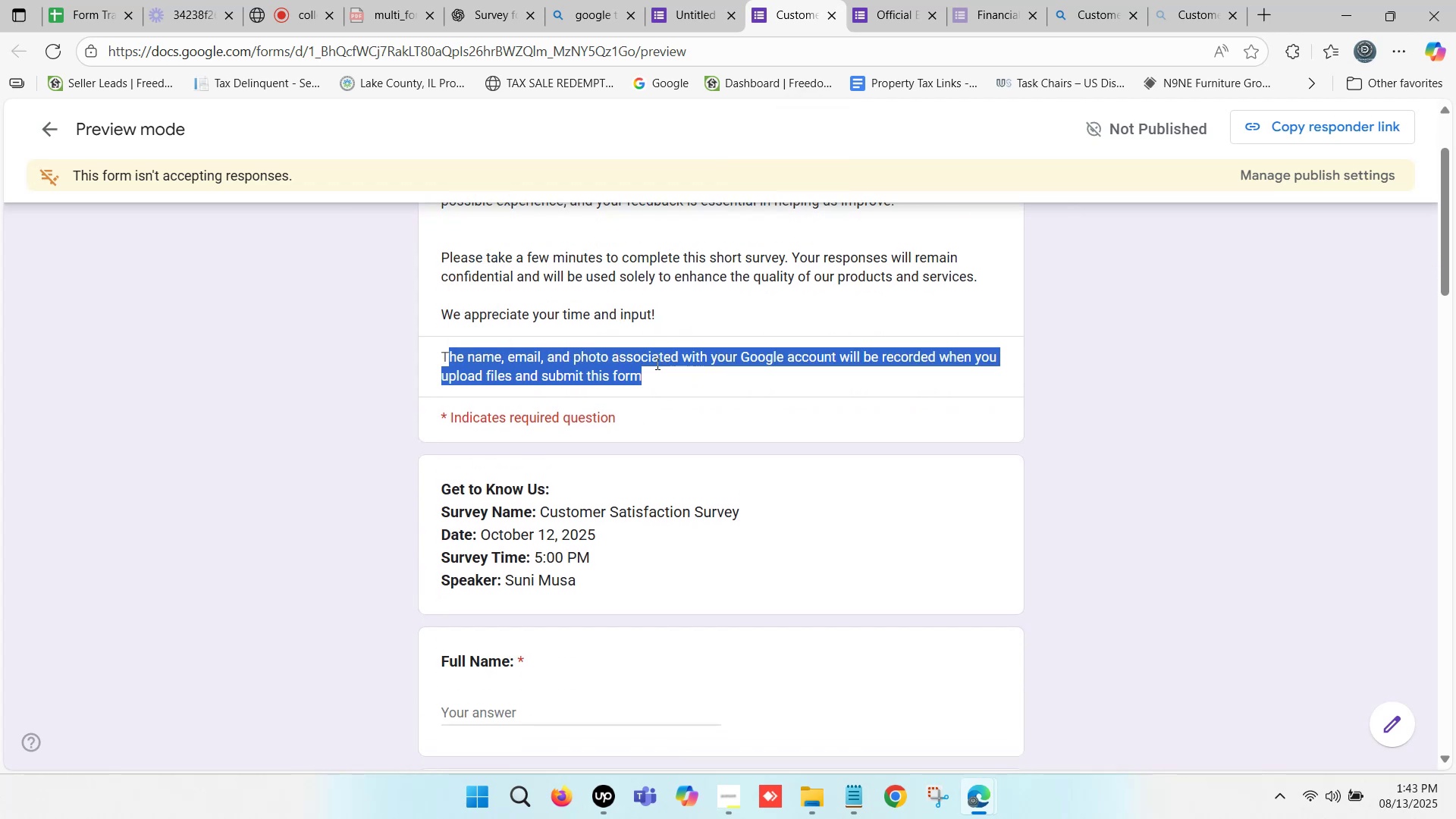 
left_click([661, 367])
 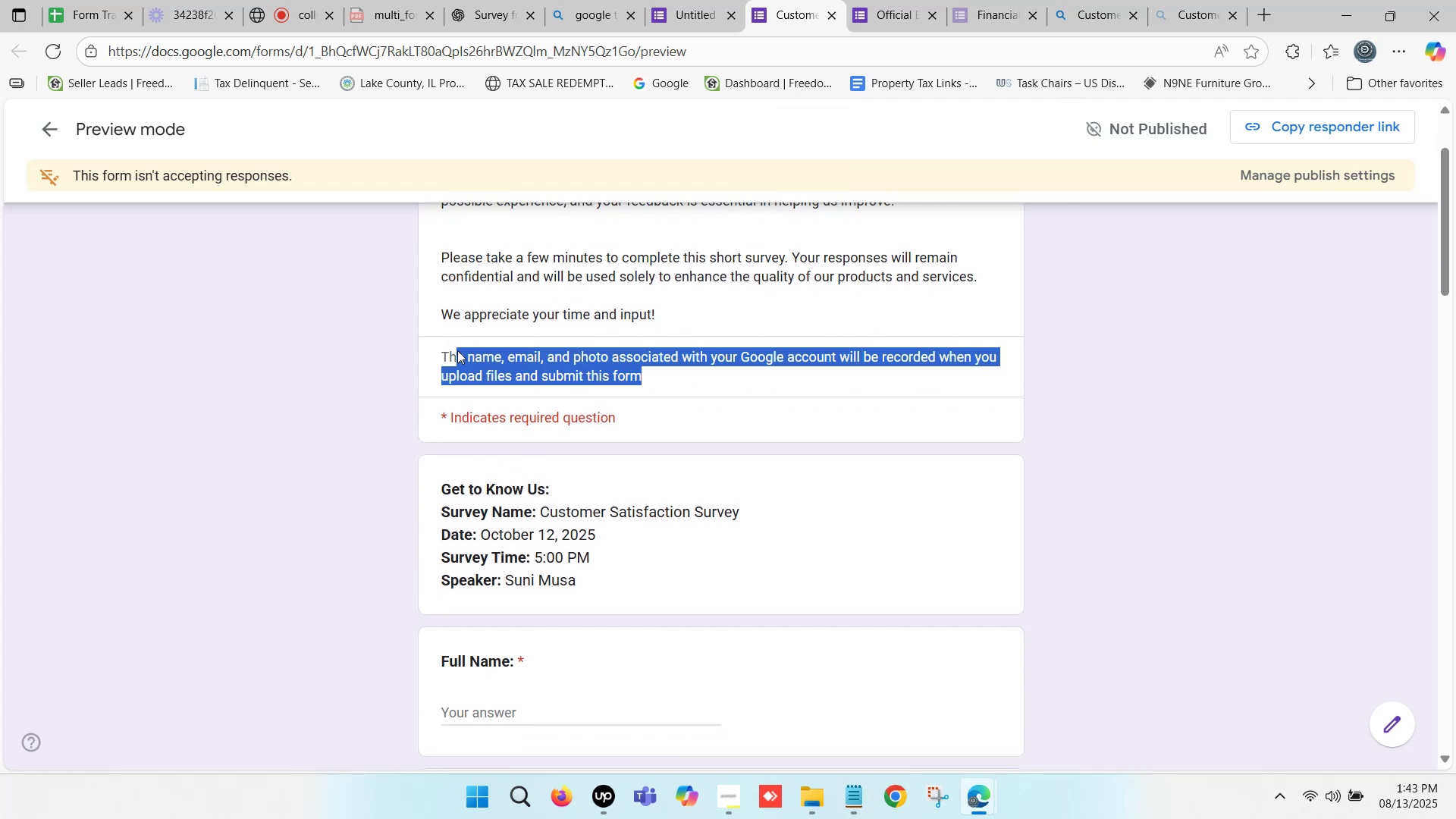 
left_click([660, 357])
 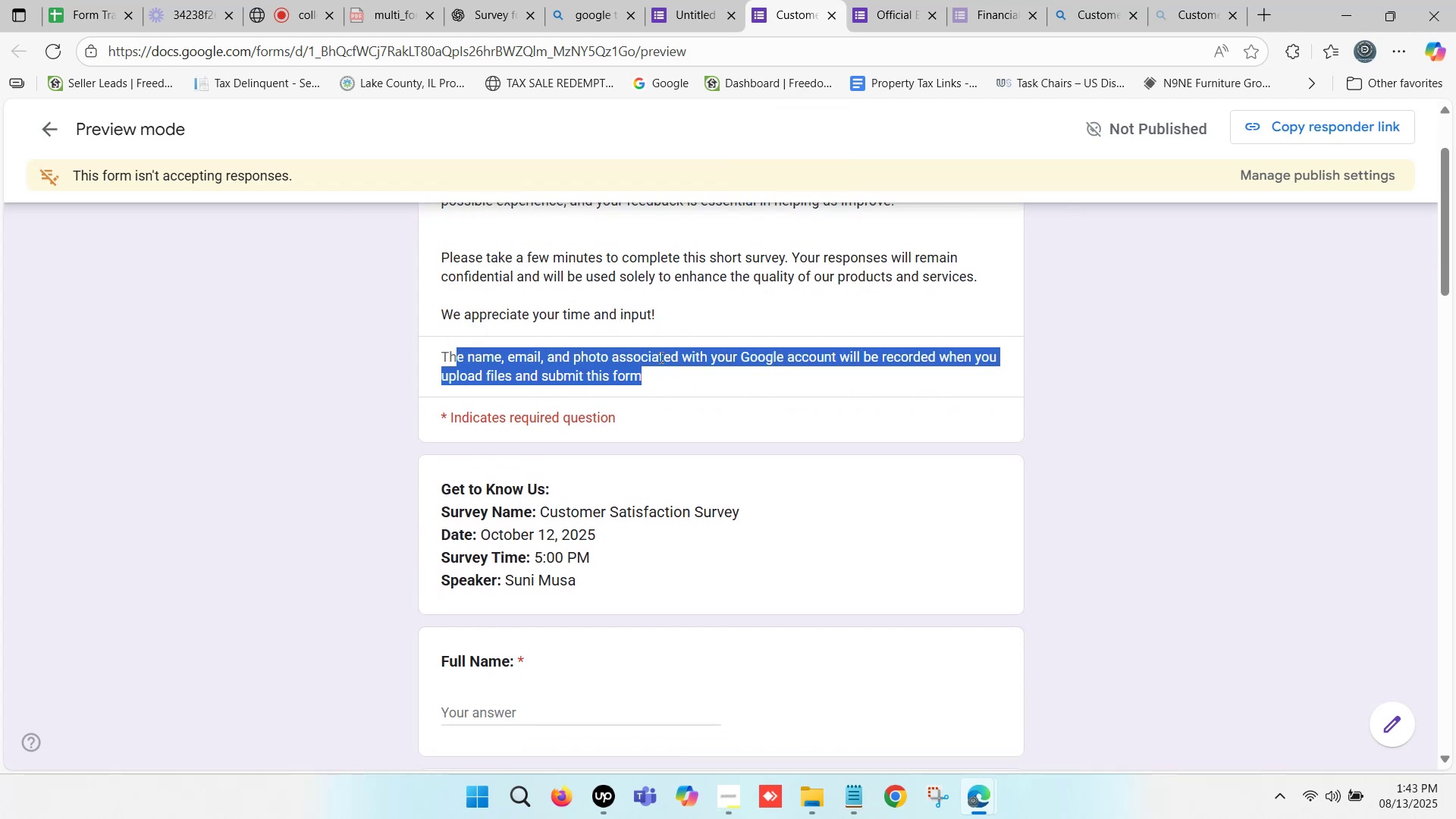 
left_click([660, 357])
 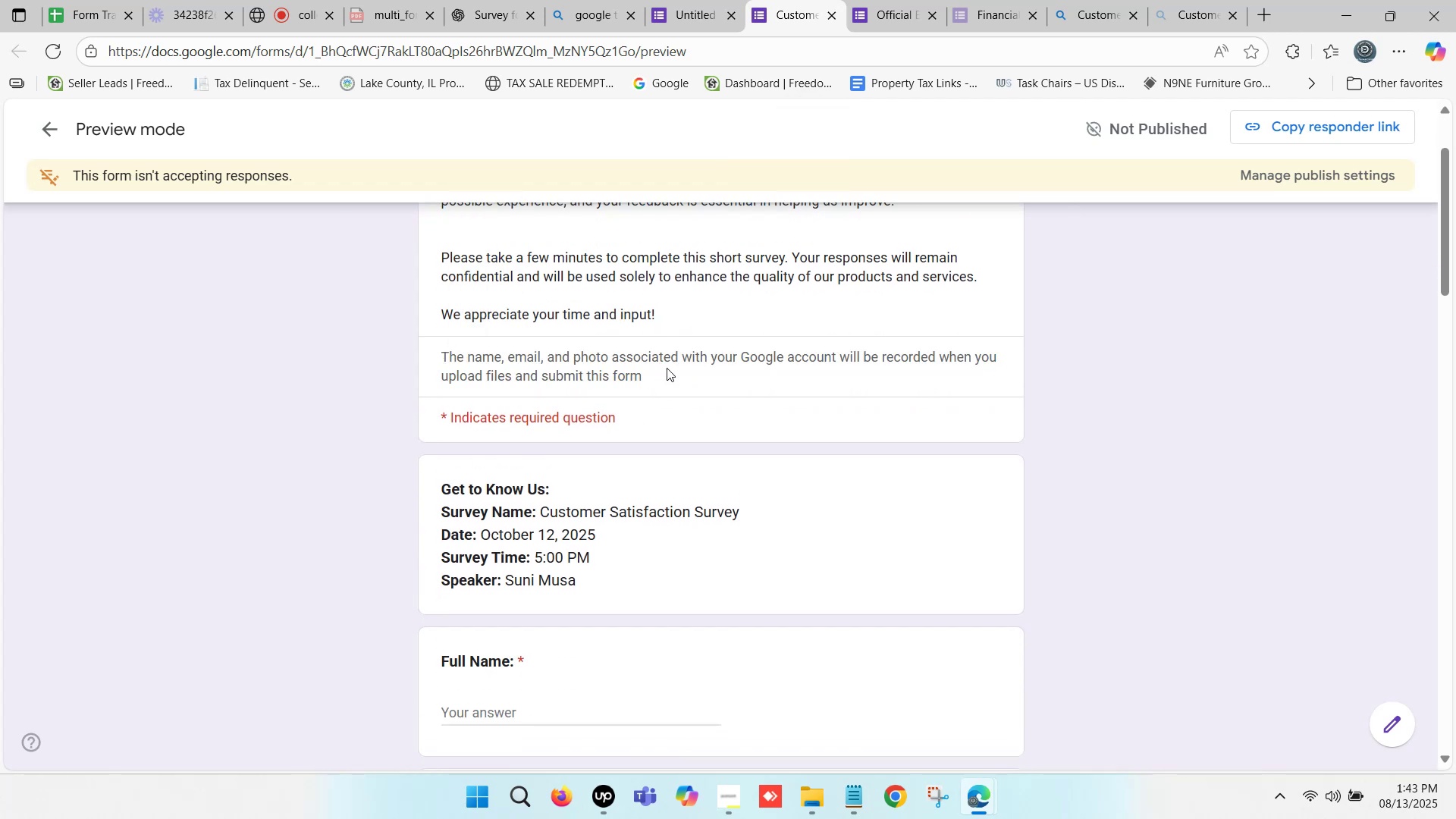 
left_click([667, 368])
 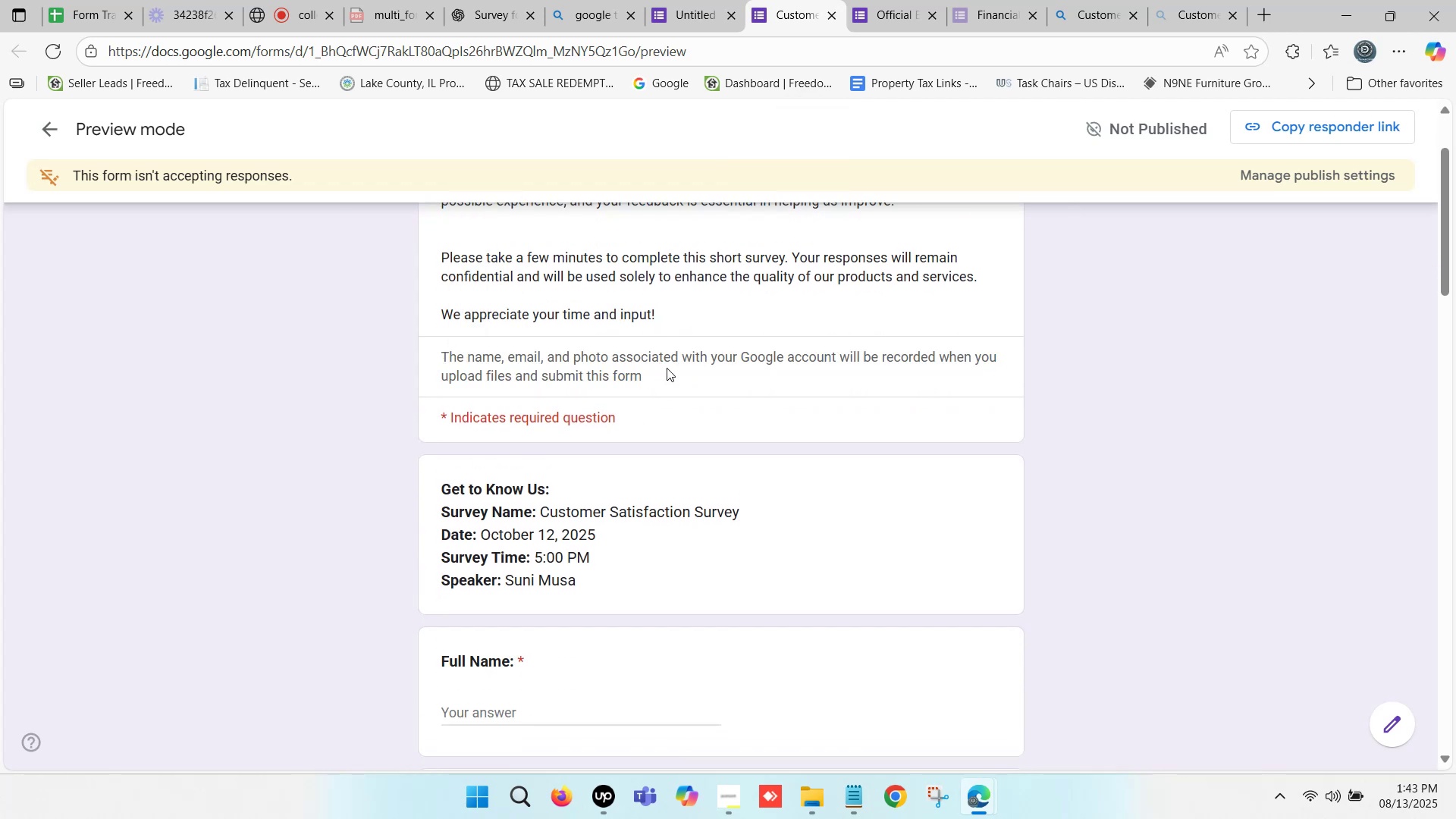 
scroll: coordinate [667, 368], scroll_direction: up, amount: 1.0
 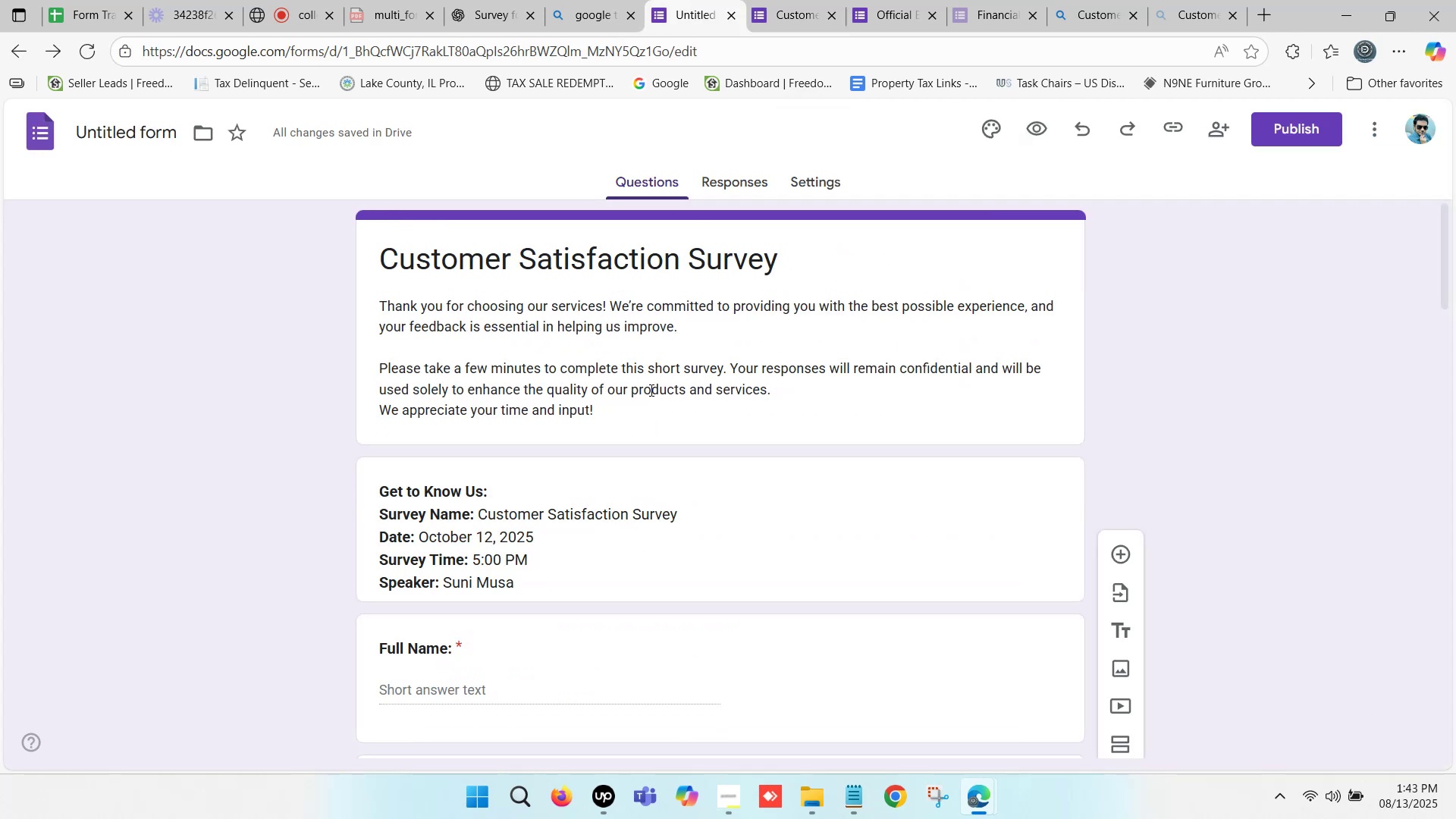 
left_click([774, 0])
 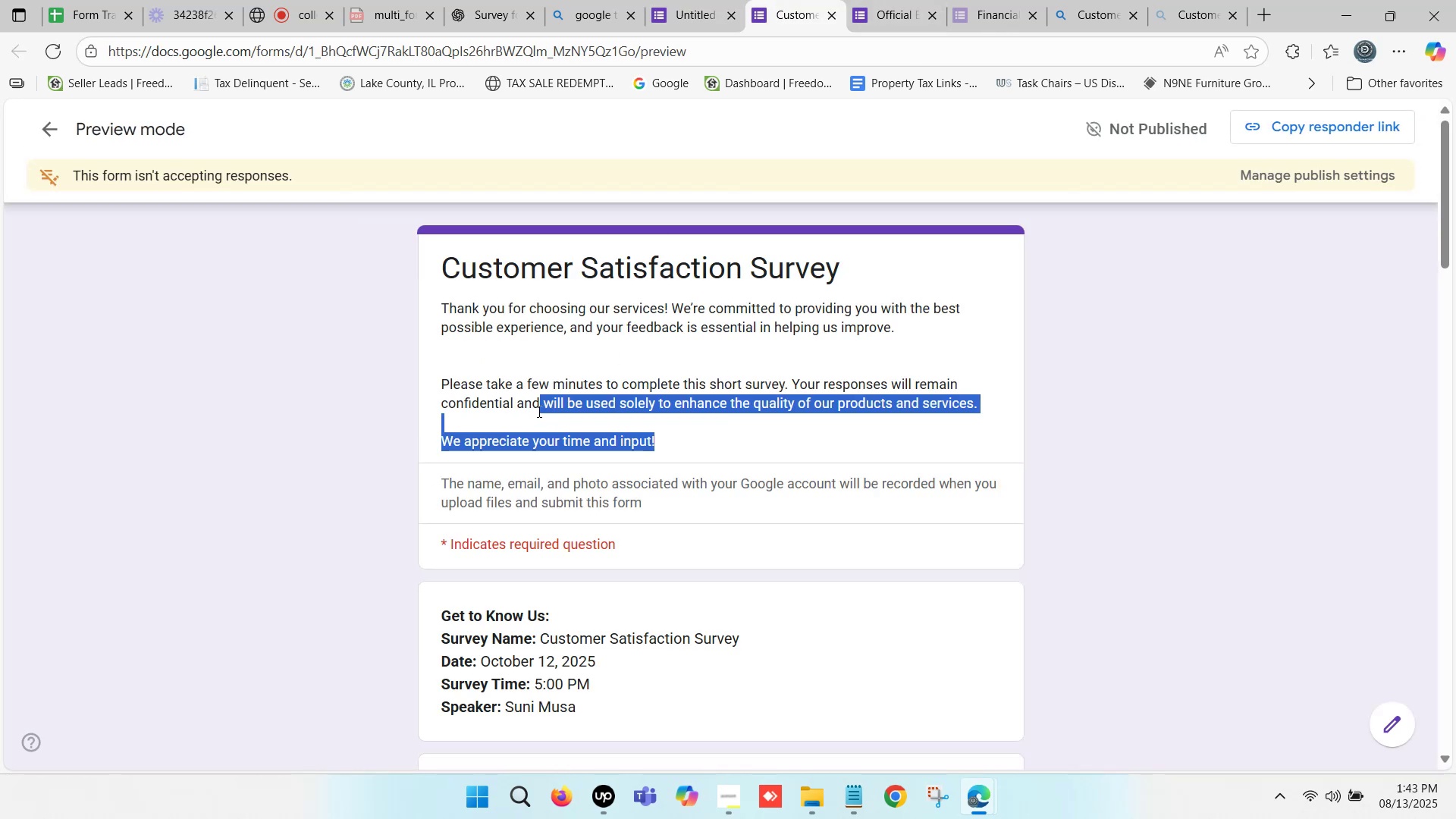 
left_click([542, 396])
 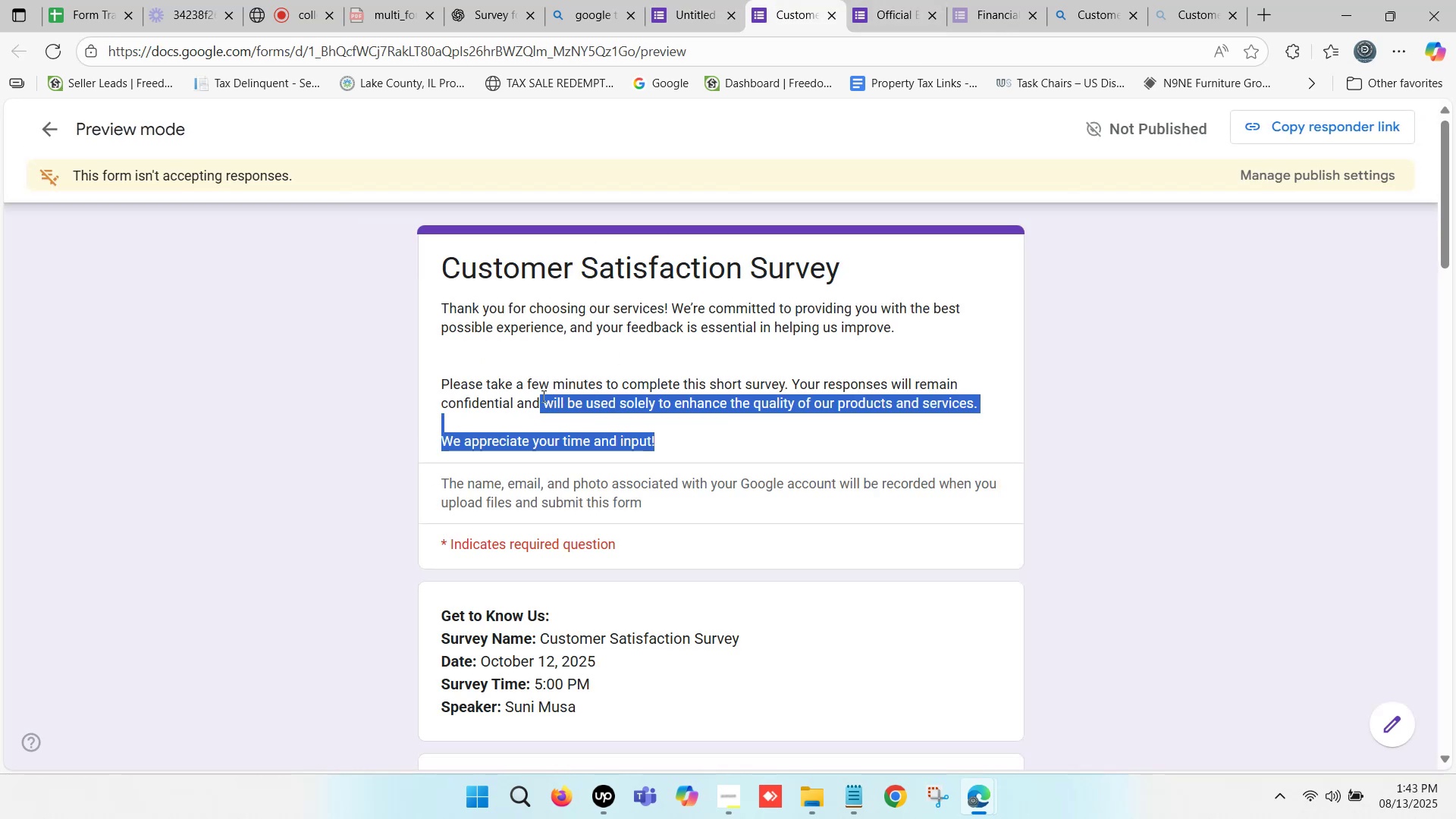 
scroll: coordinate [551, 401], scroll_direction: down, amount: 1.0
 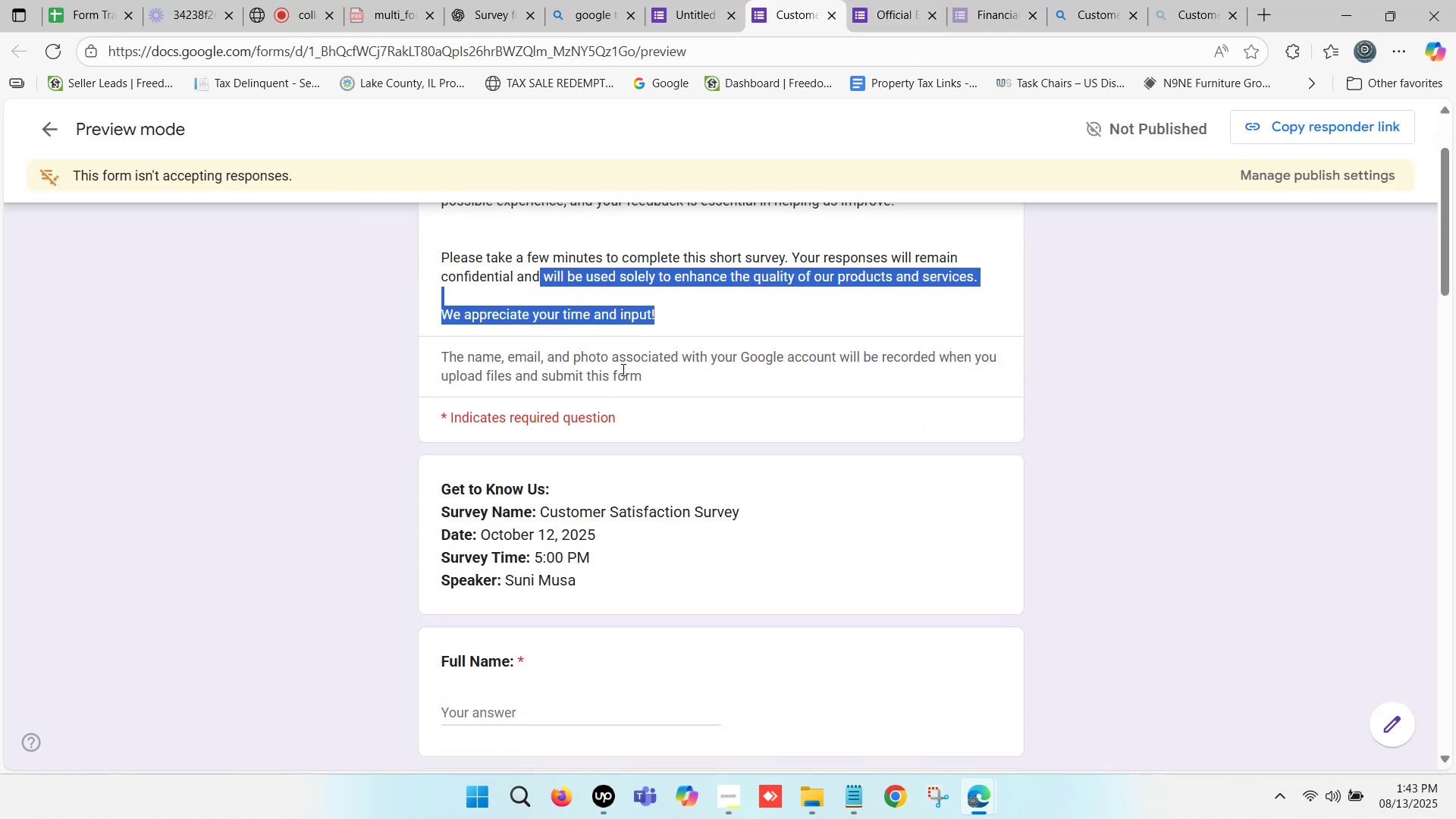 
left_click([651, 369])
 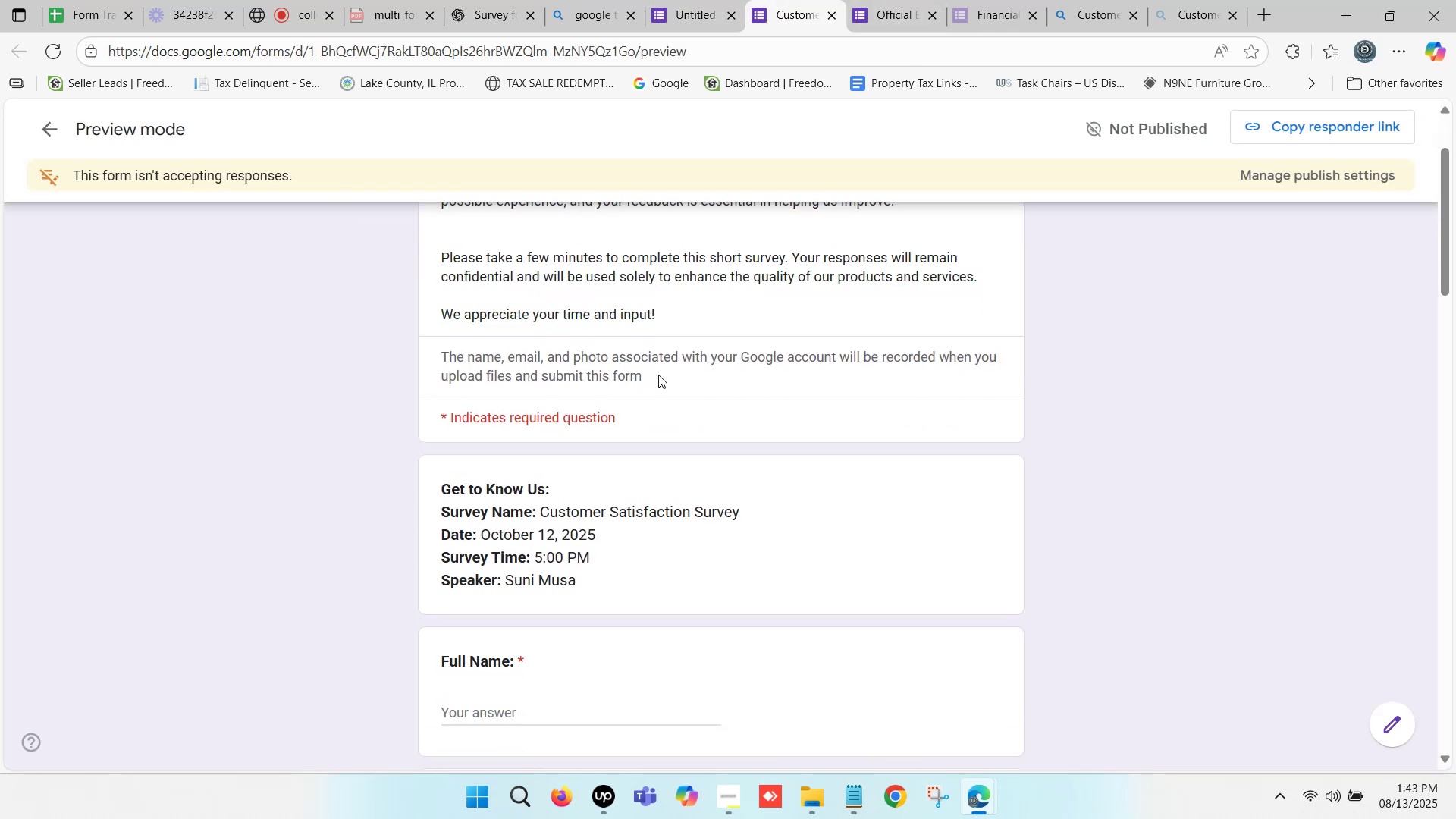 
scroll: coordinate [642, 386], scroll_direction: down, amount: 7.0
 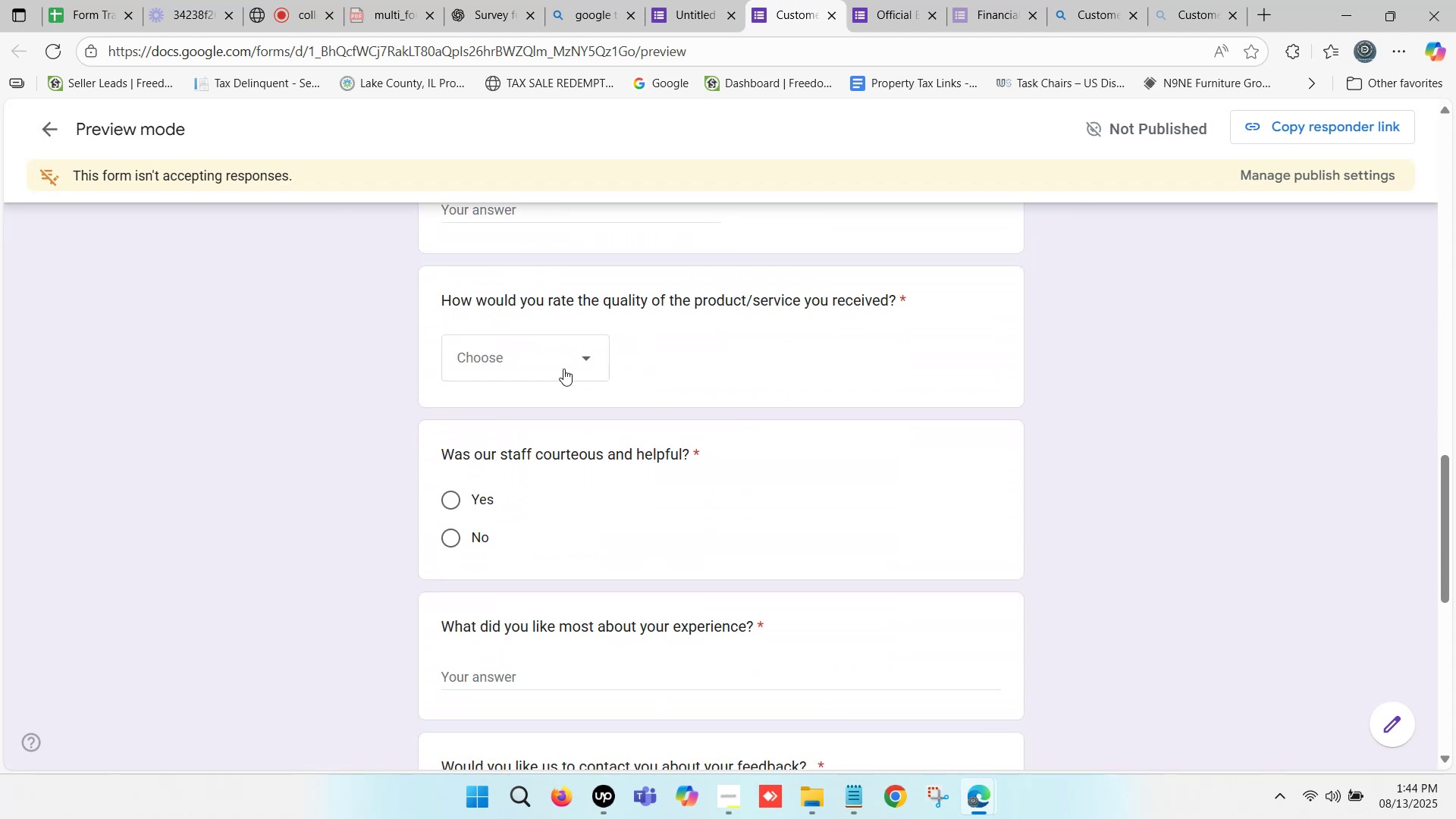 
left_click([535, 362])
 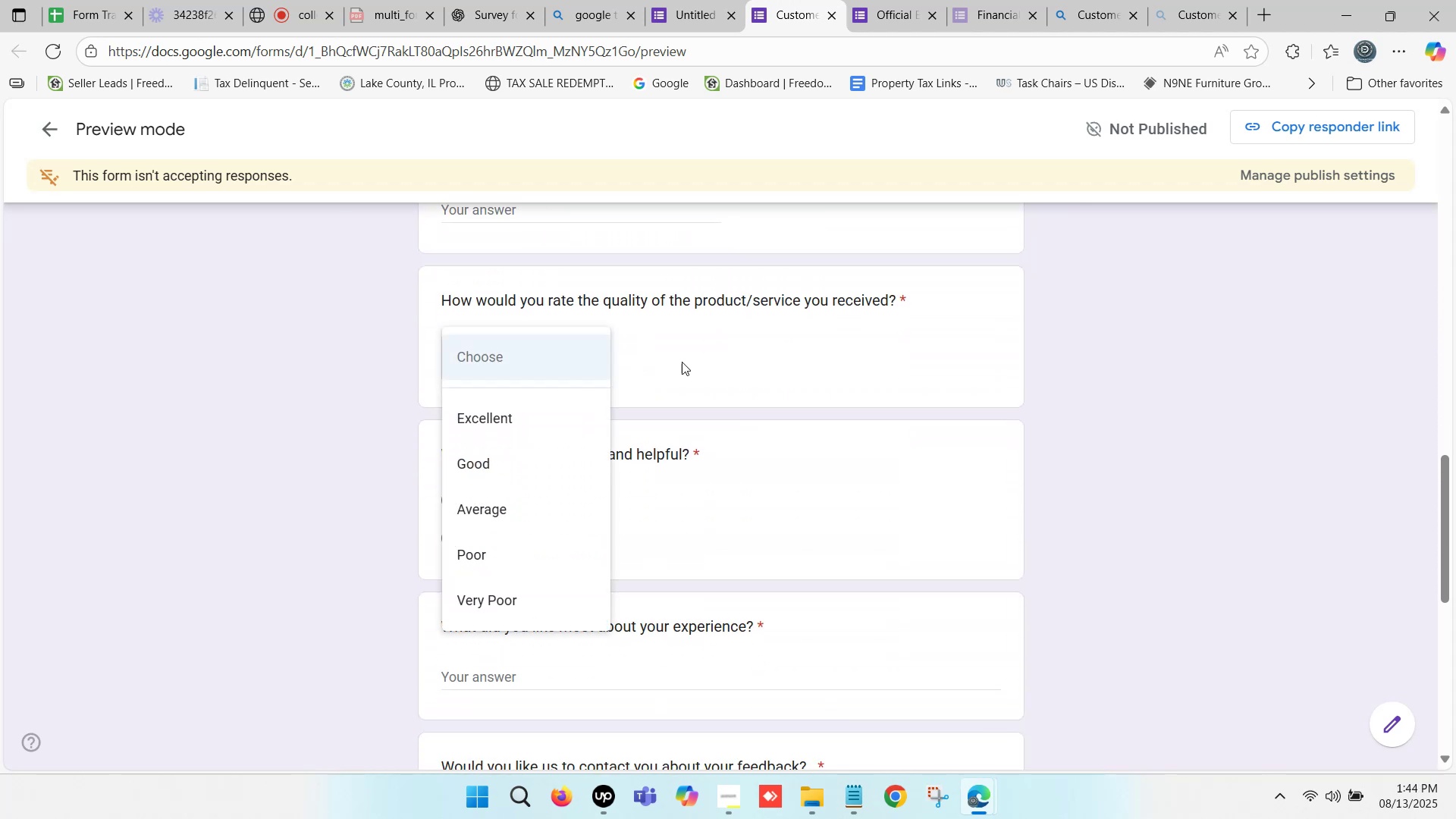 
left_click([748, 357])
 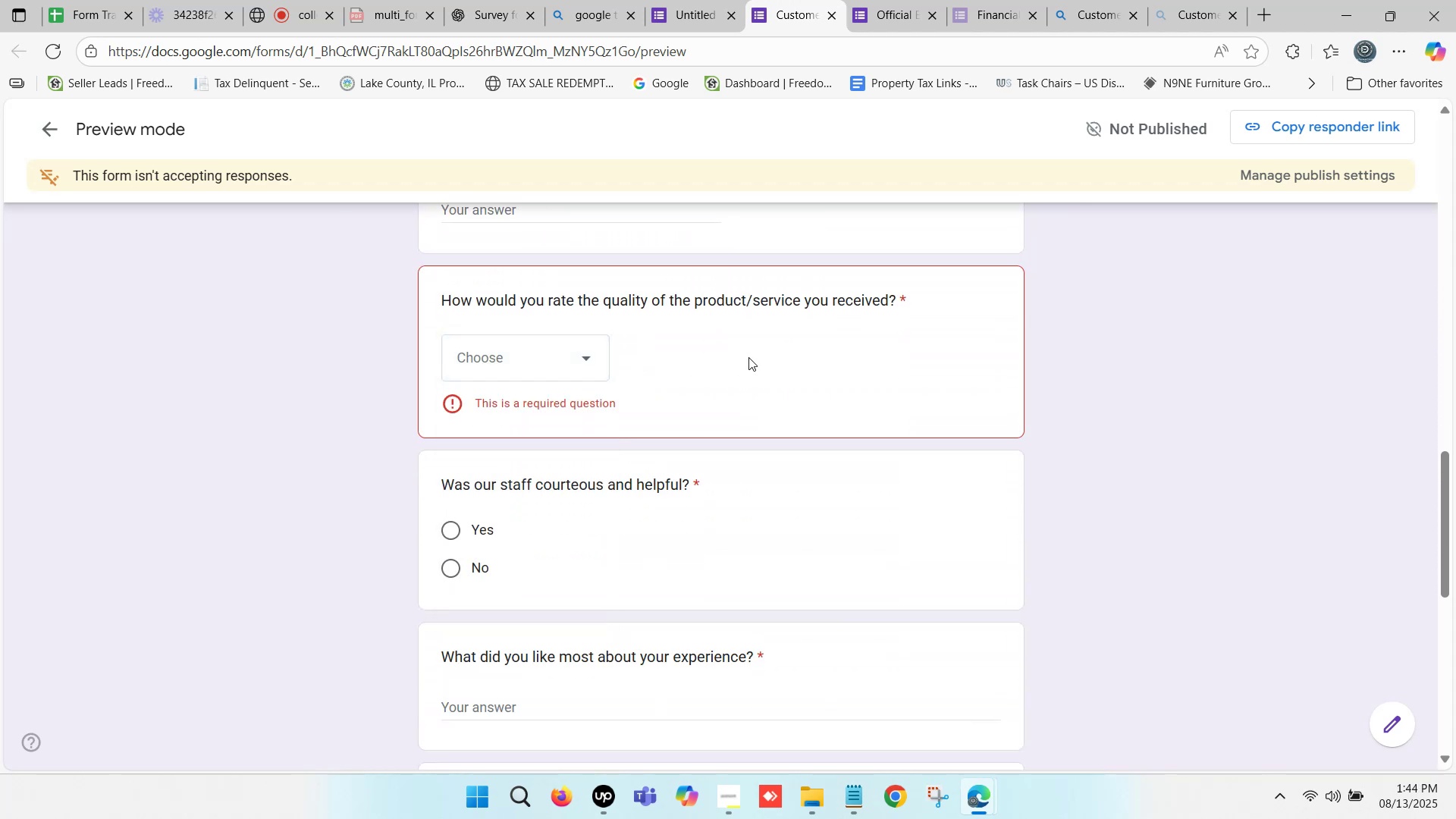 
scroll: coordinate [736, 357], scroll_direction: down, amount: 1.0
 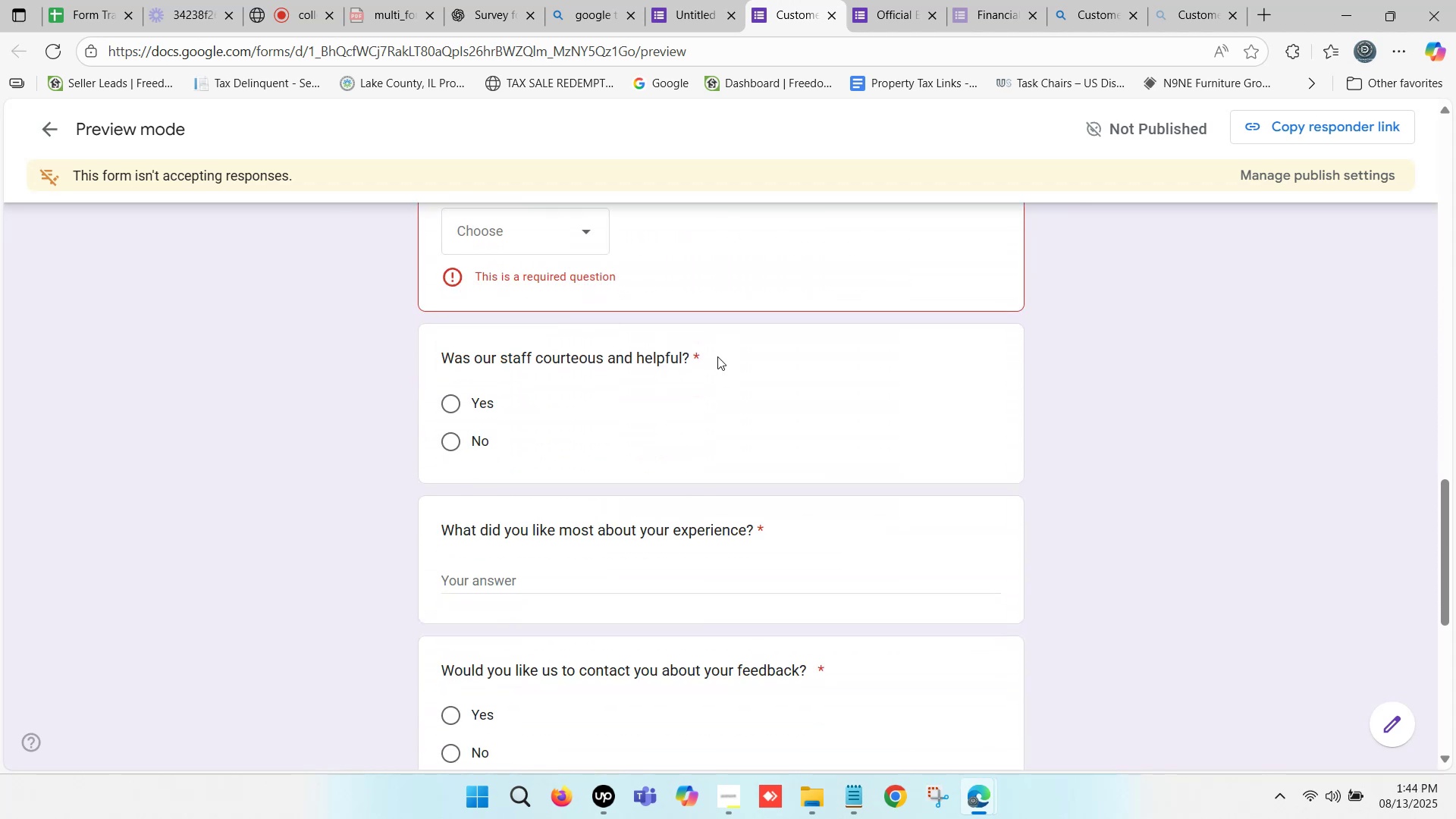 
scroll: coordinate [710, 359], scroll_direction: none, amount: 0.0
 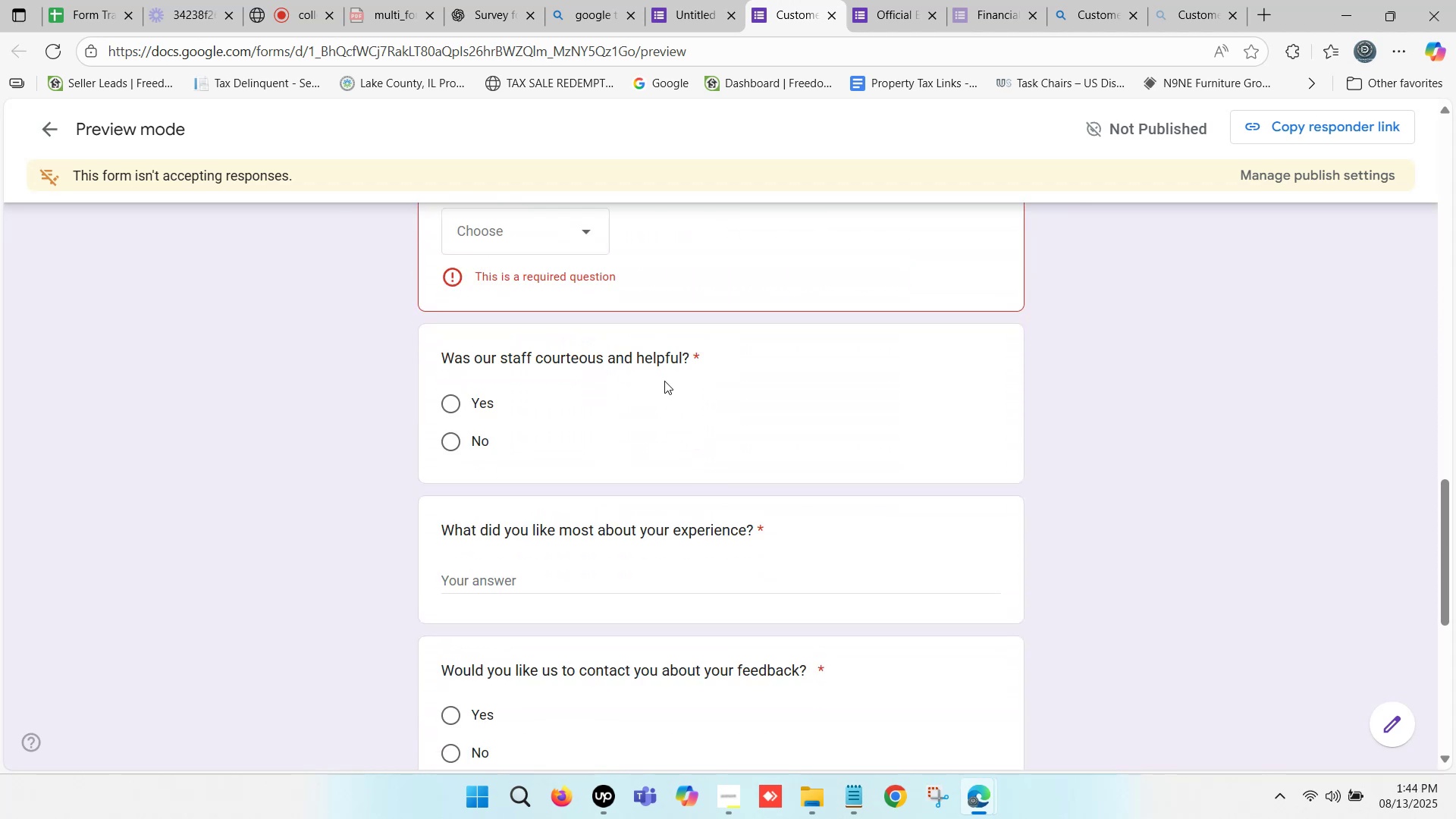 
scroll: coordinate [696, 360], scroll_direction: down, amount: 2.0
 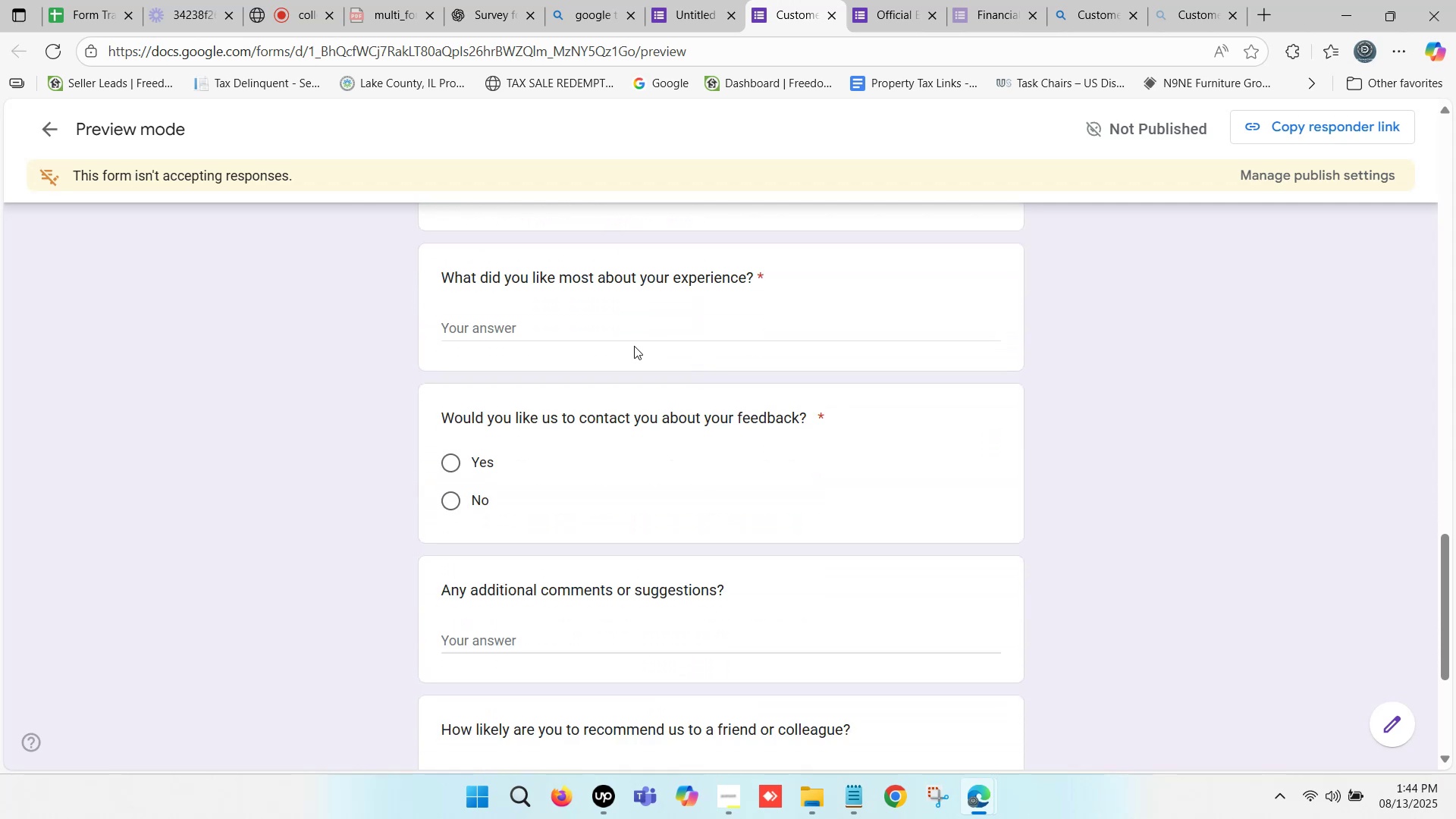 
left_click([577, 321])
 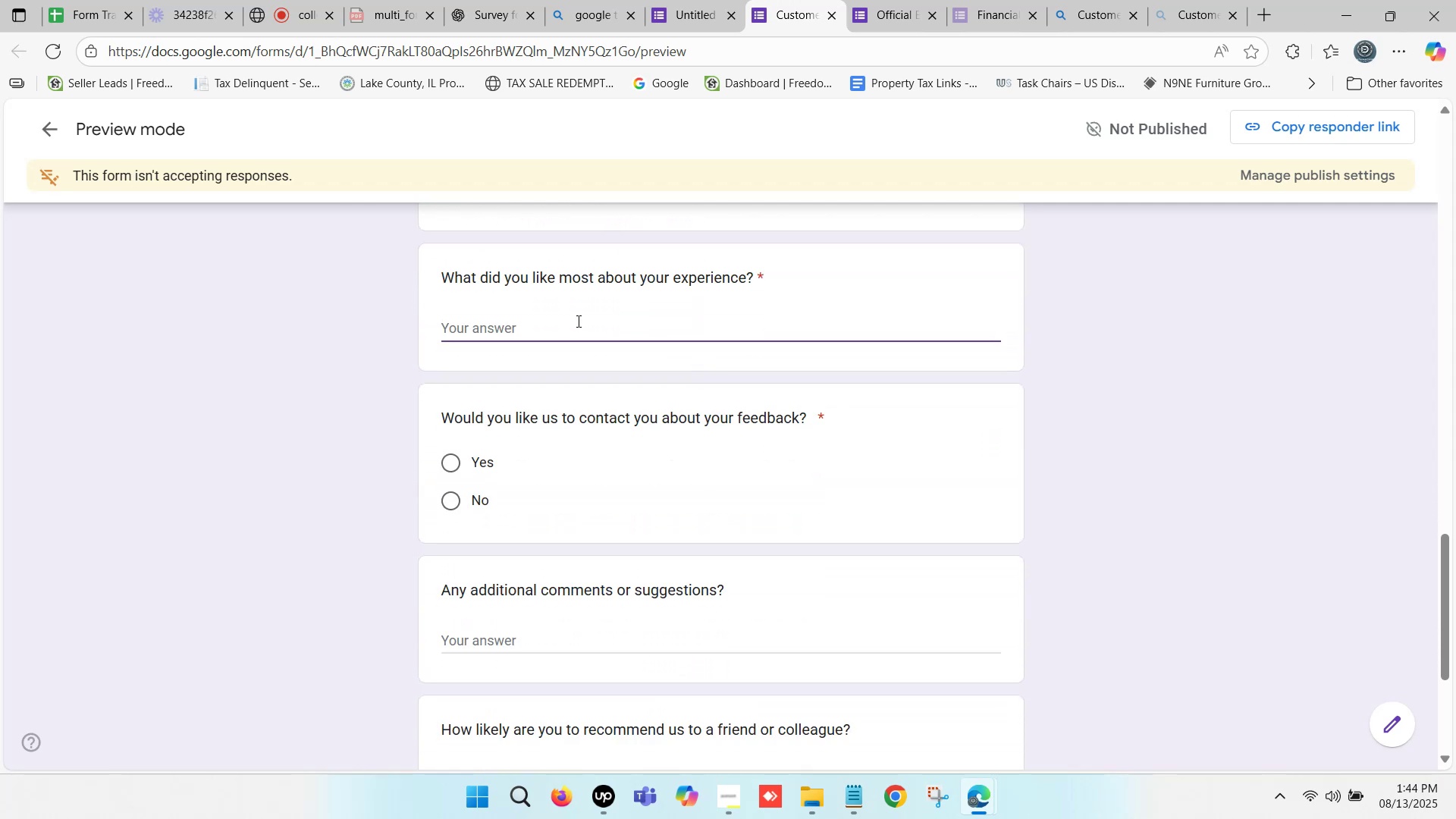 
scroll: coordinate [578, 323], scroll_direction: down, amount: 1.0
 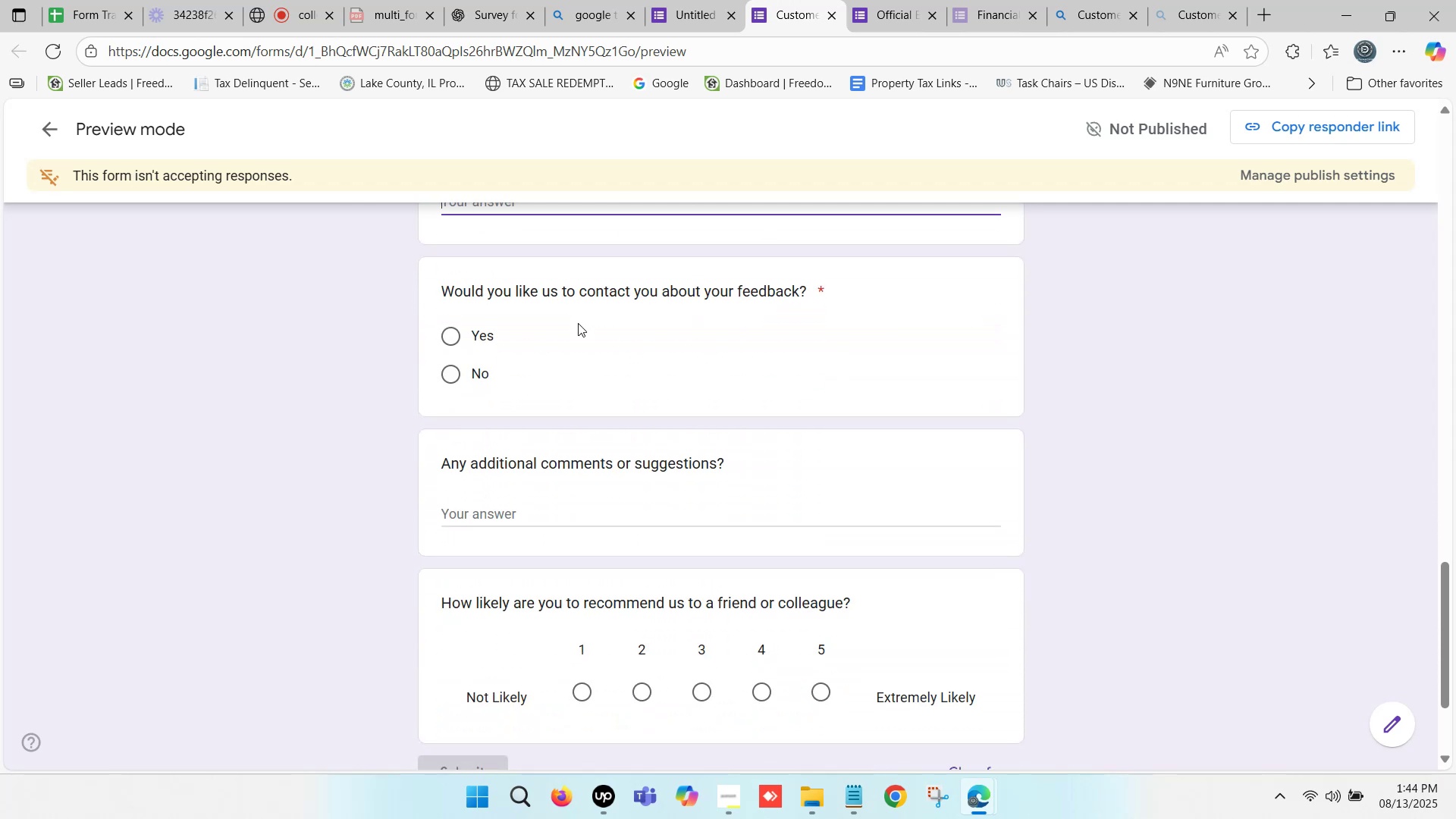 
wait(5.92)
 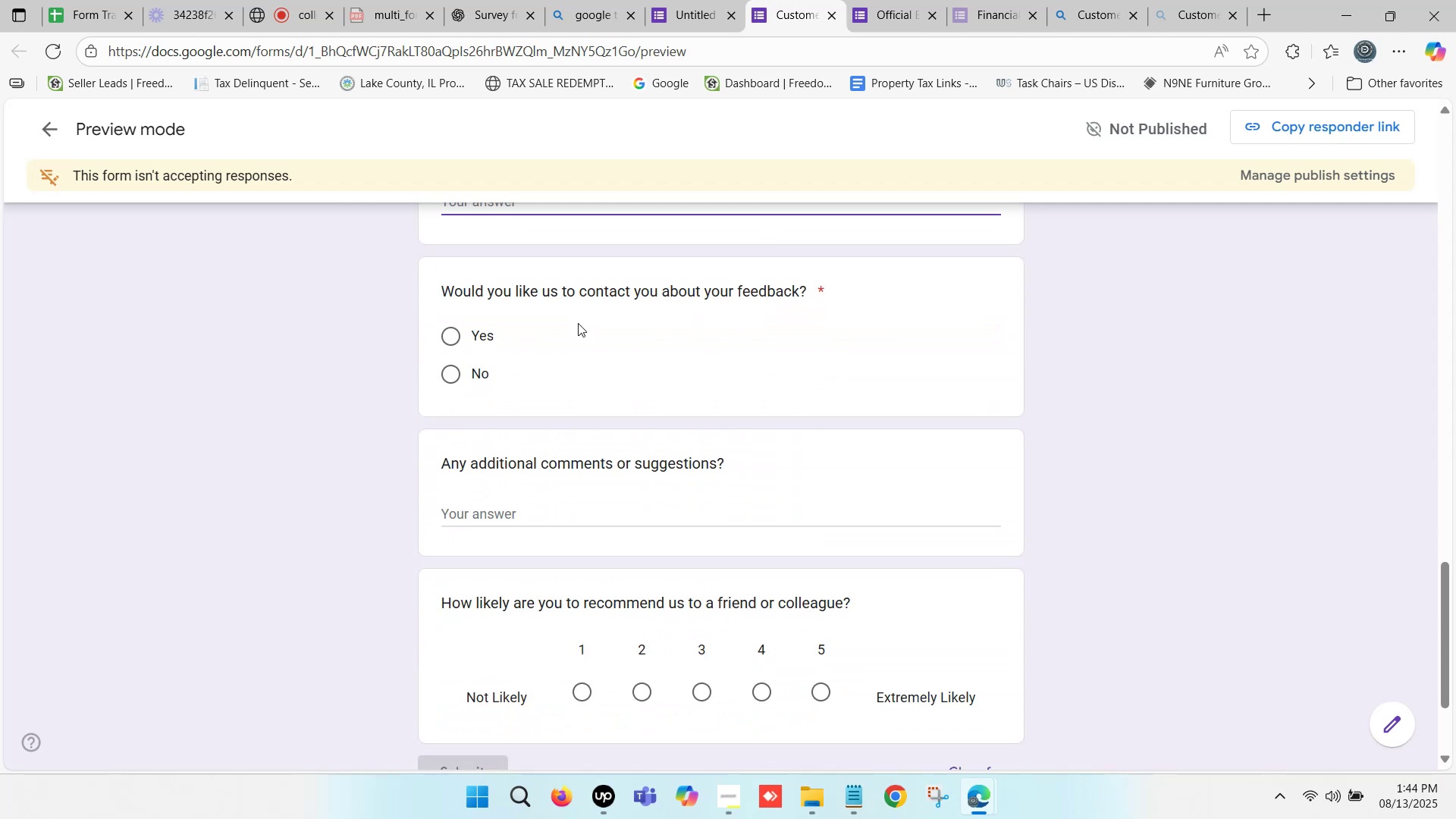 
scroll: coordinate [606, 301], scroll_direction: down, amount: 2.0
 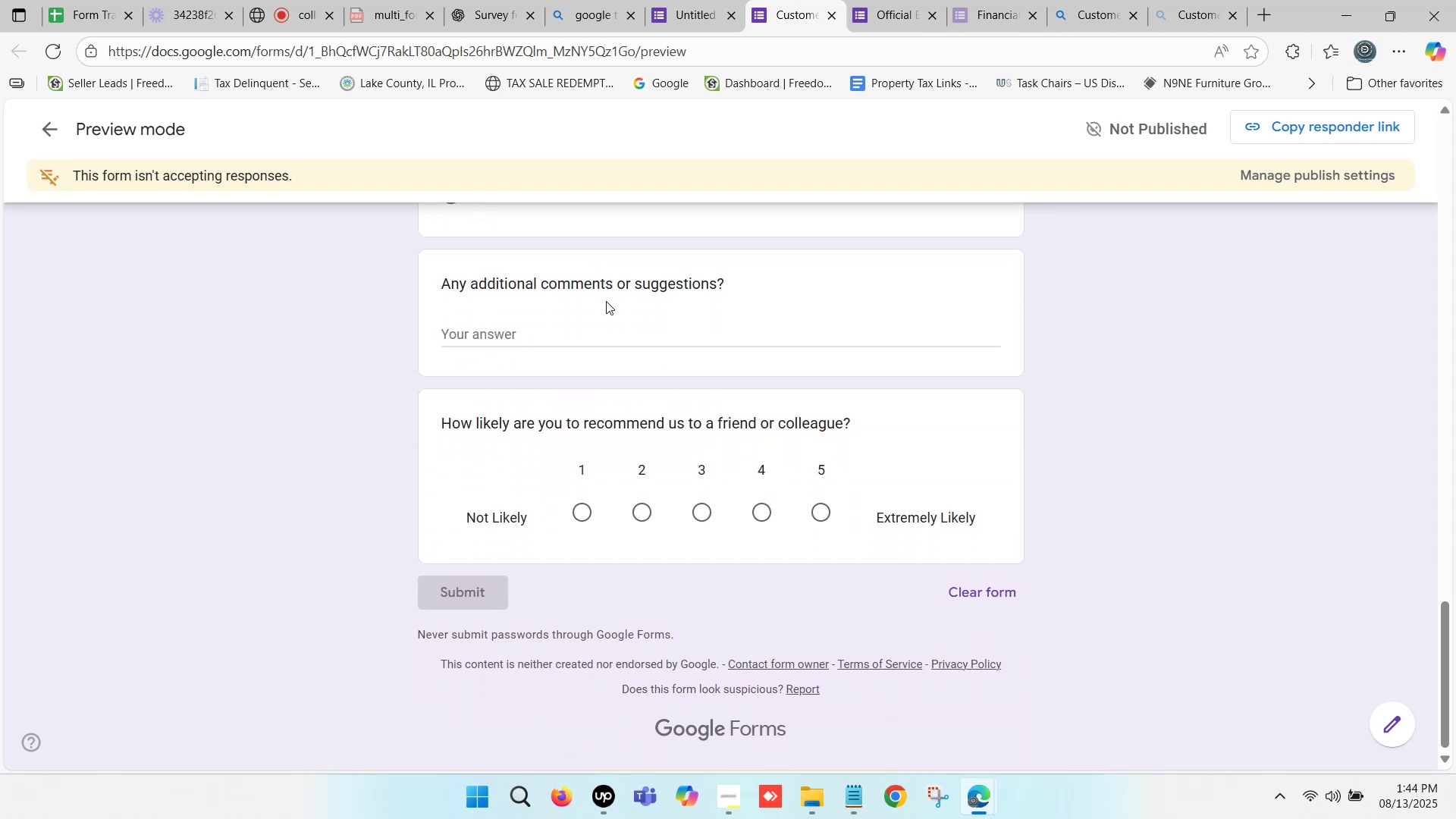 
scroll: coordinate [610, 303], scroll_direction: up, amount: 22.0
 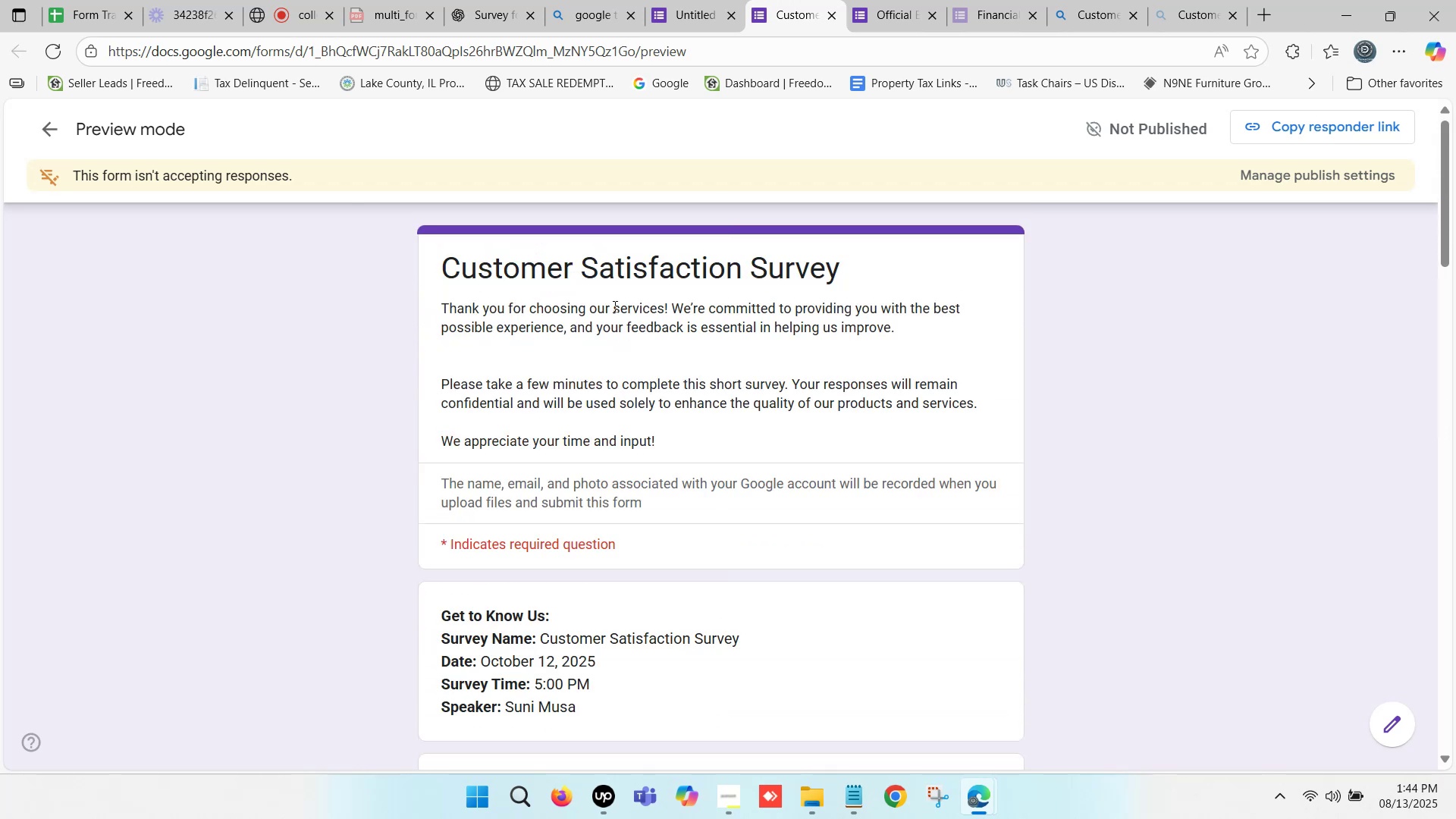 
scroll: coordinate [642, 322], scroll_direction: down, amount: 4.0
 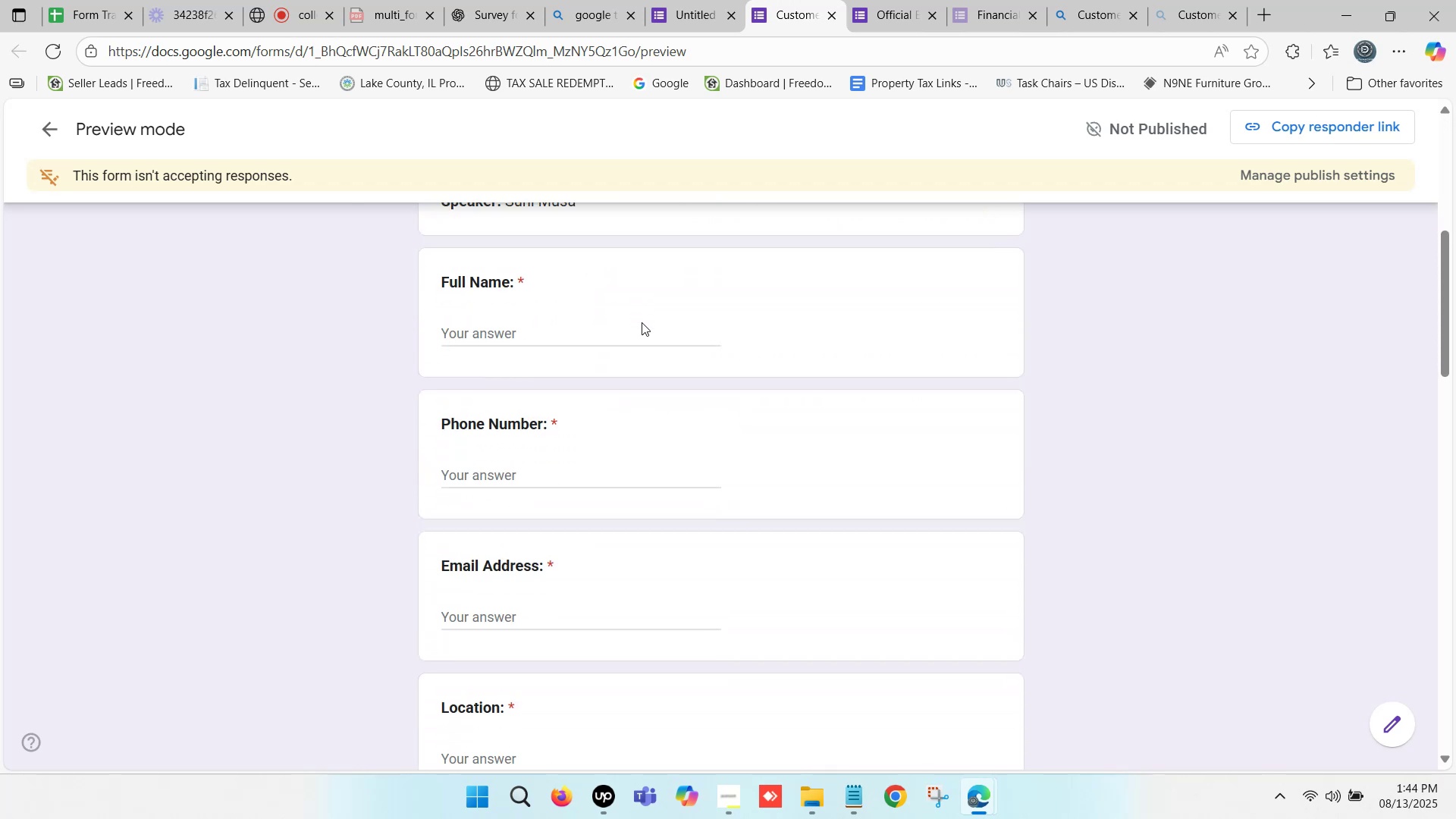 
scroll: coordinate [642, 322], scroll_direction: up, amount: 2.0
 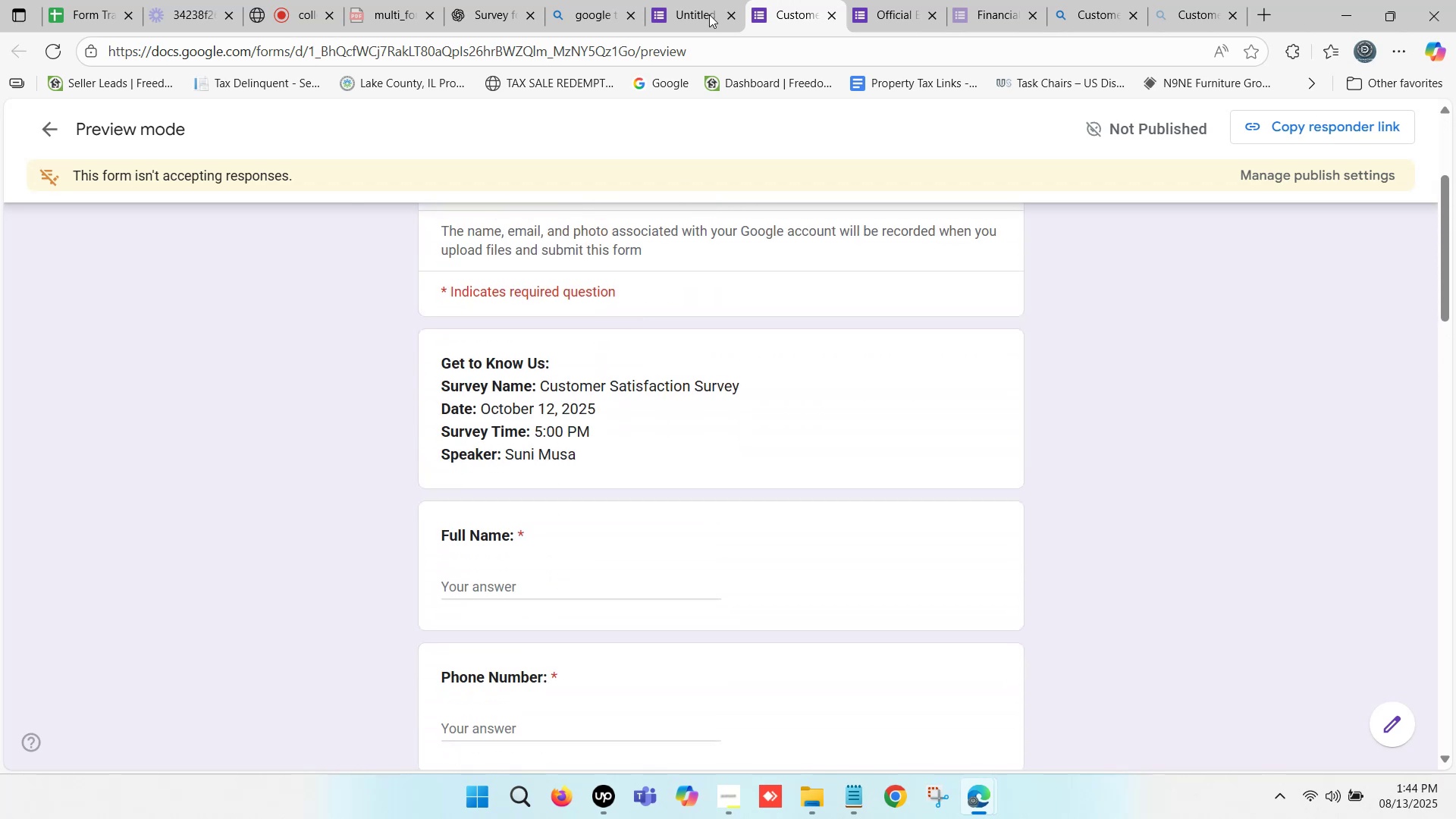 
left_click([701, 3])
 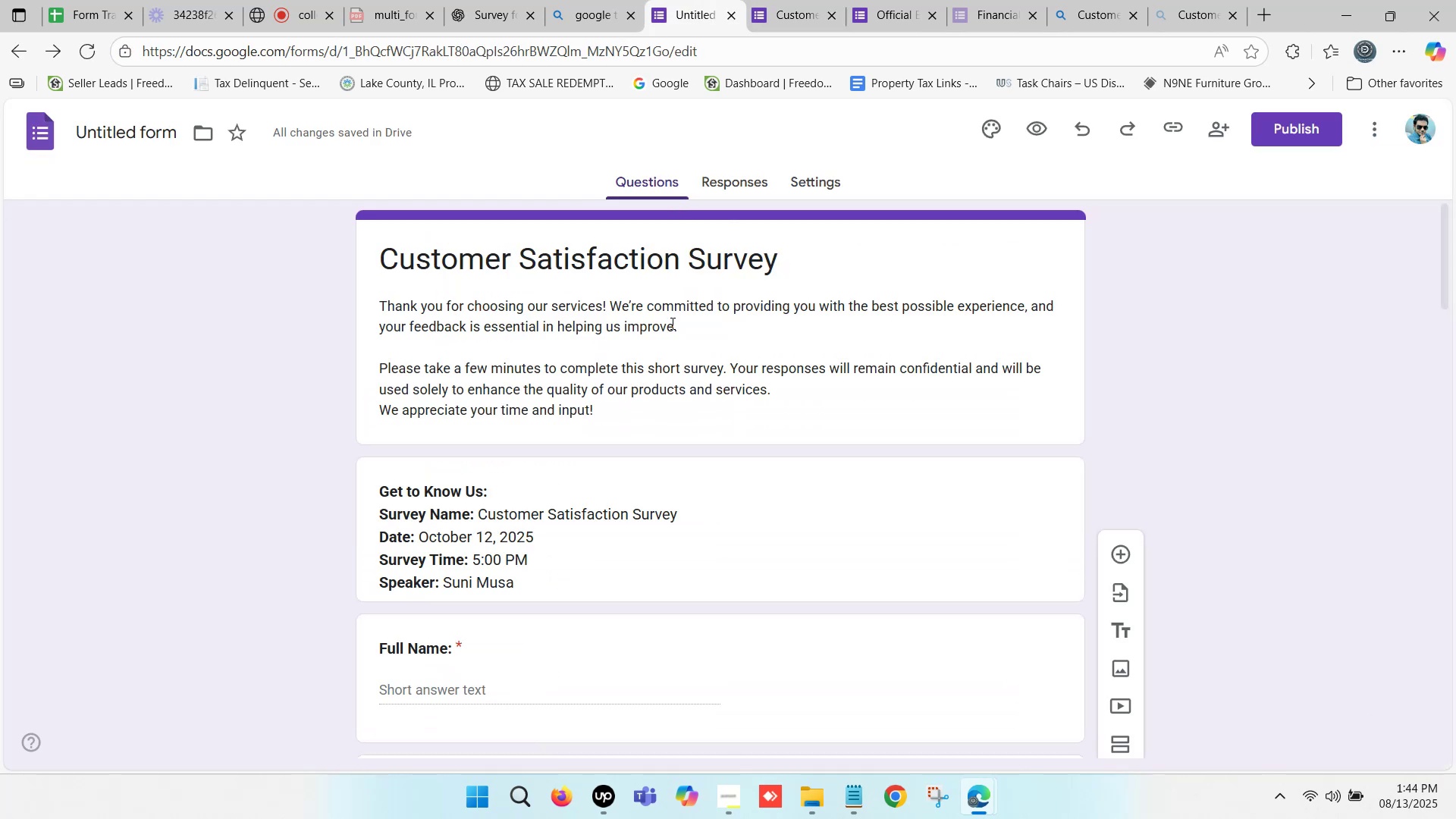 
scroll: coordinate [671, 322], scroll_direction: none, amount: 0.0
 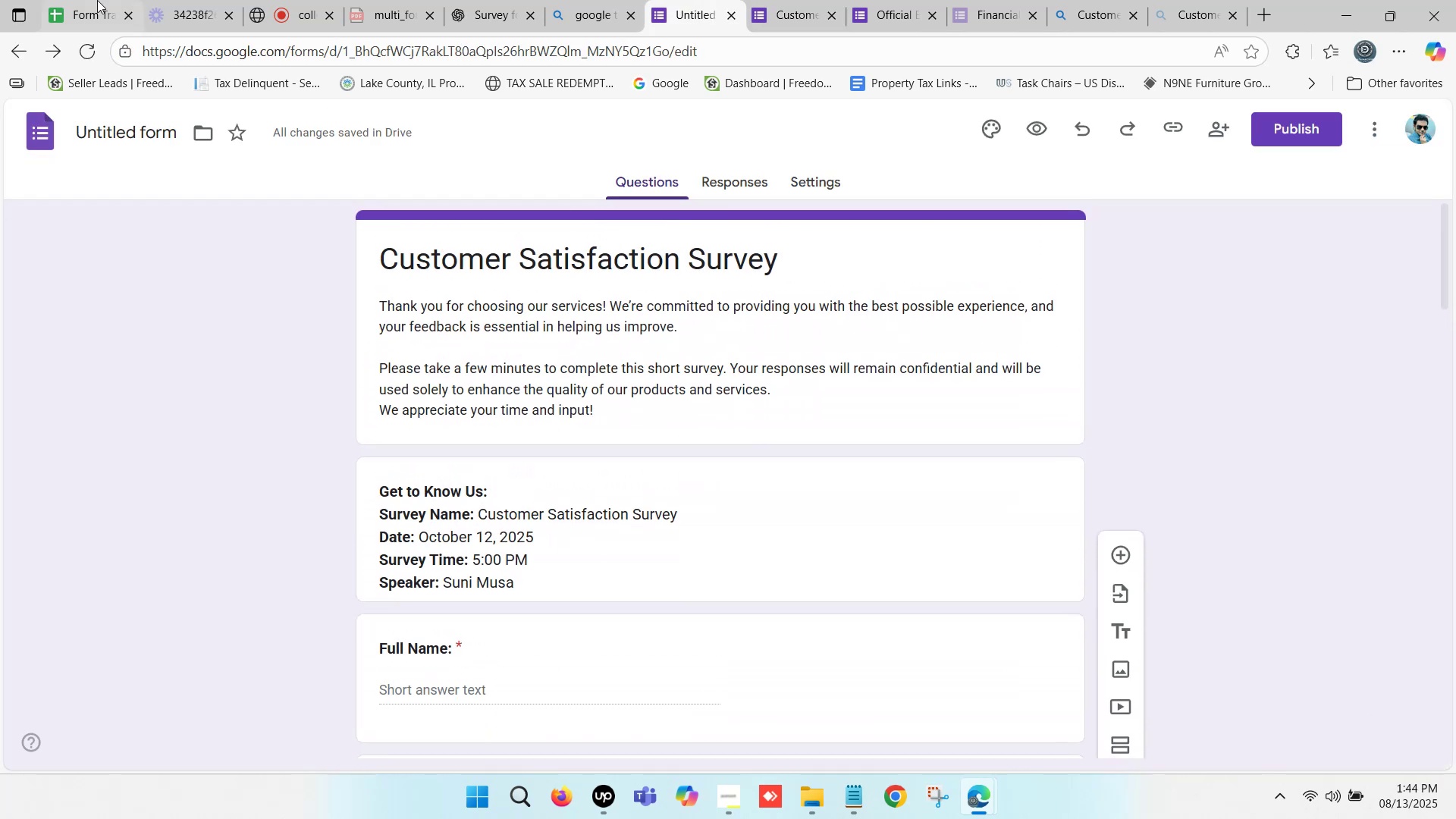 
left_click([70, 0])
 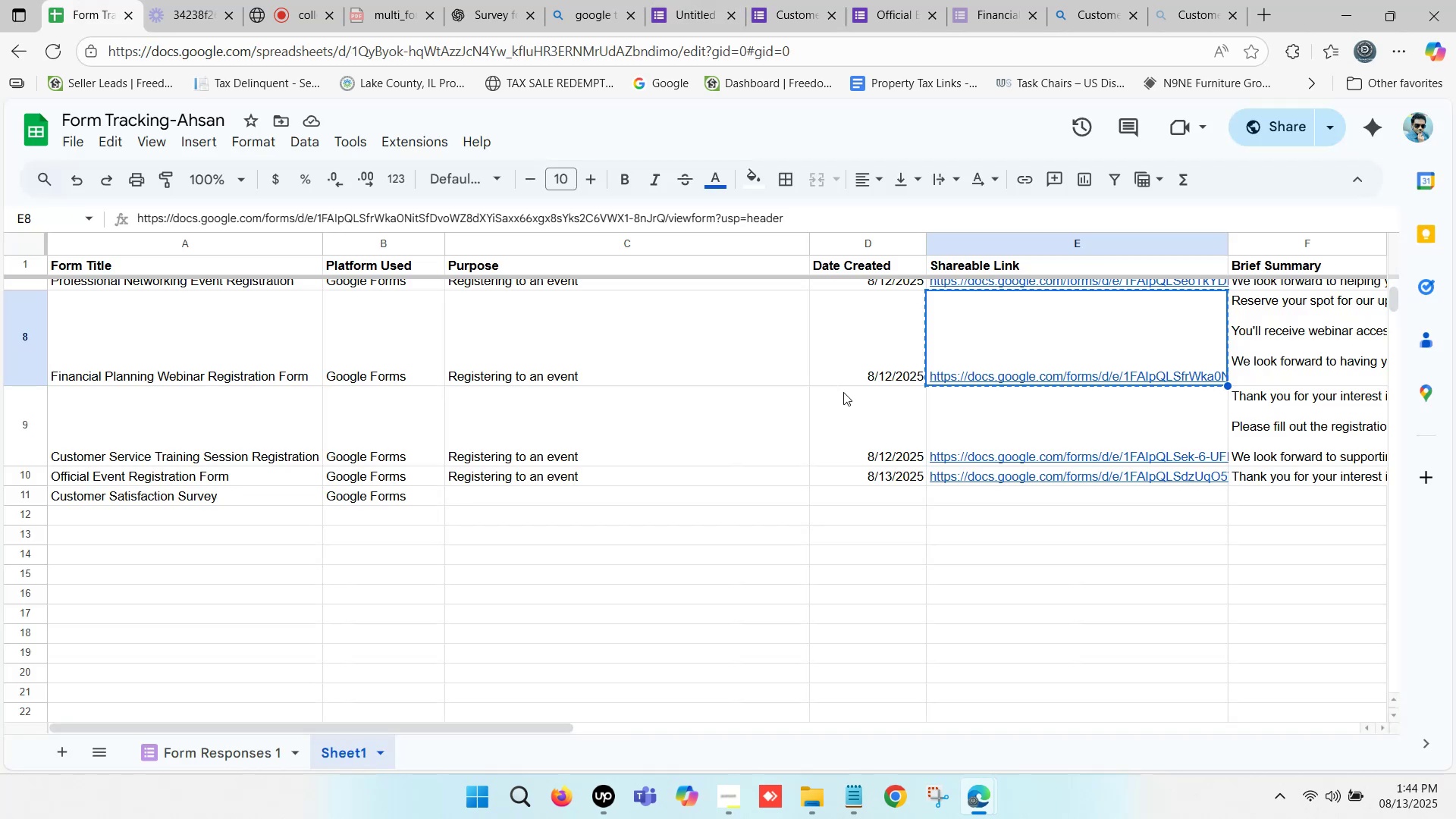 
scroll: coordinate [642, 431], scroll_direction: up, amount: 3.0
 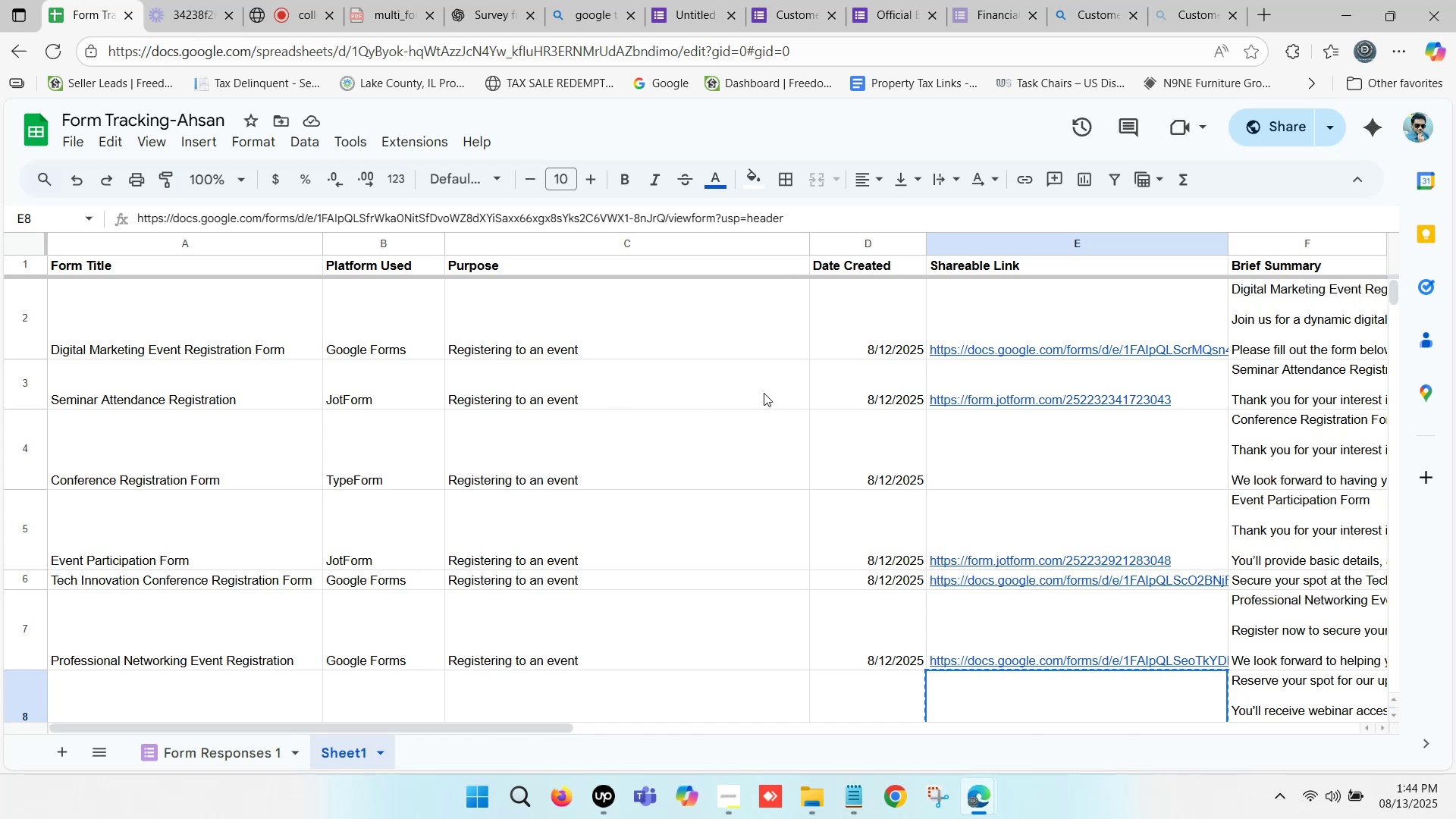 
left_click([998, 388])
 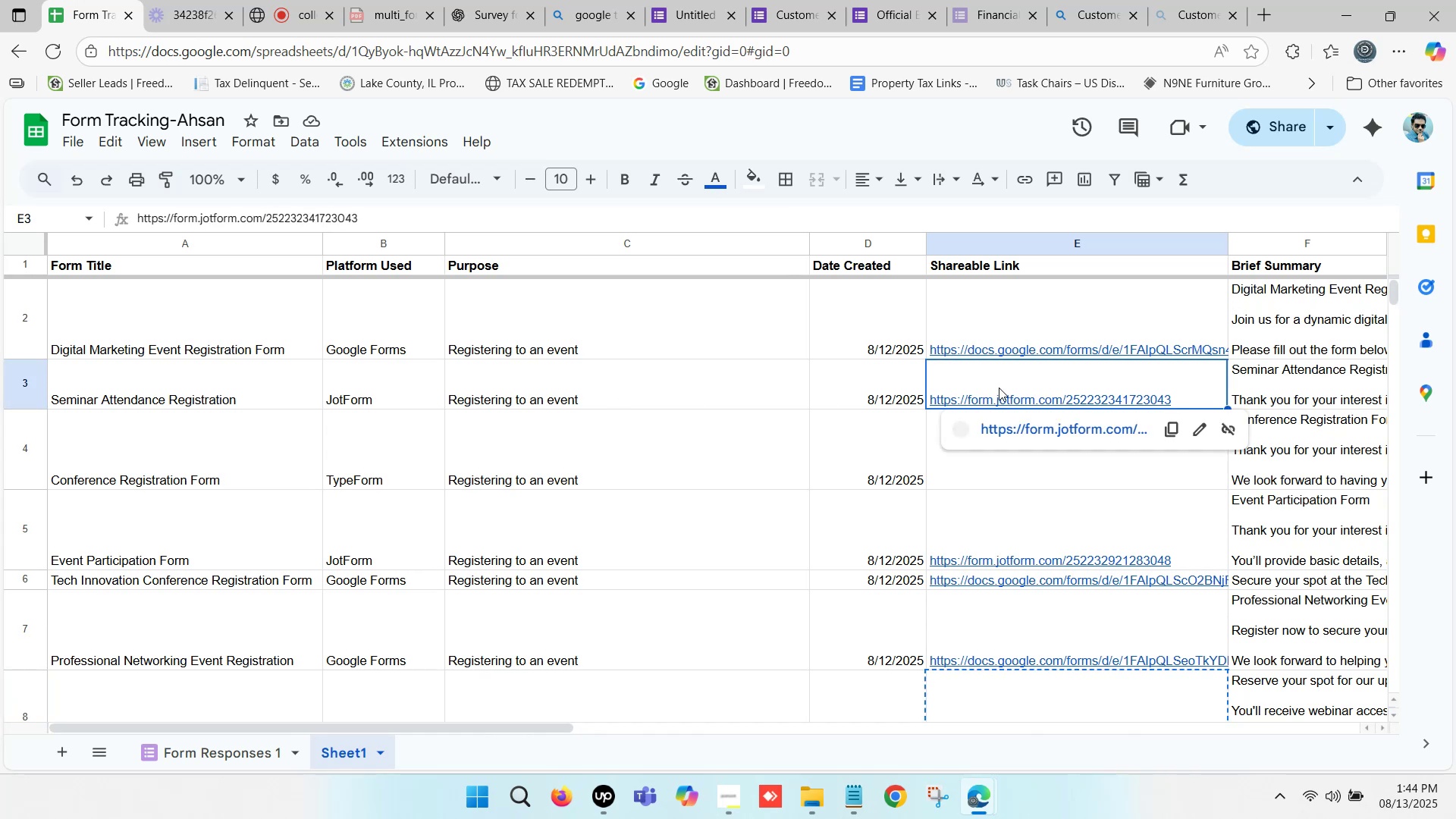 
key(Control+C)
 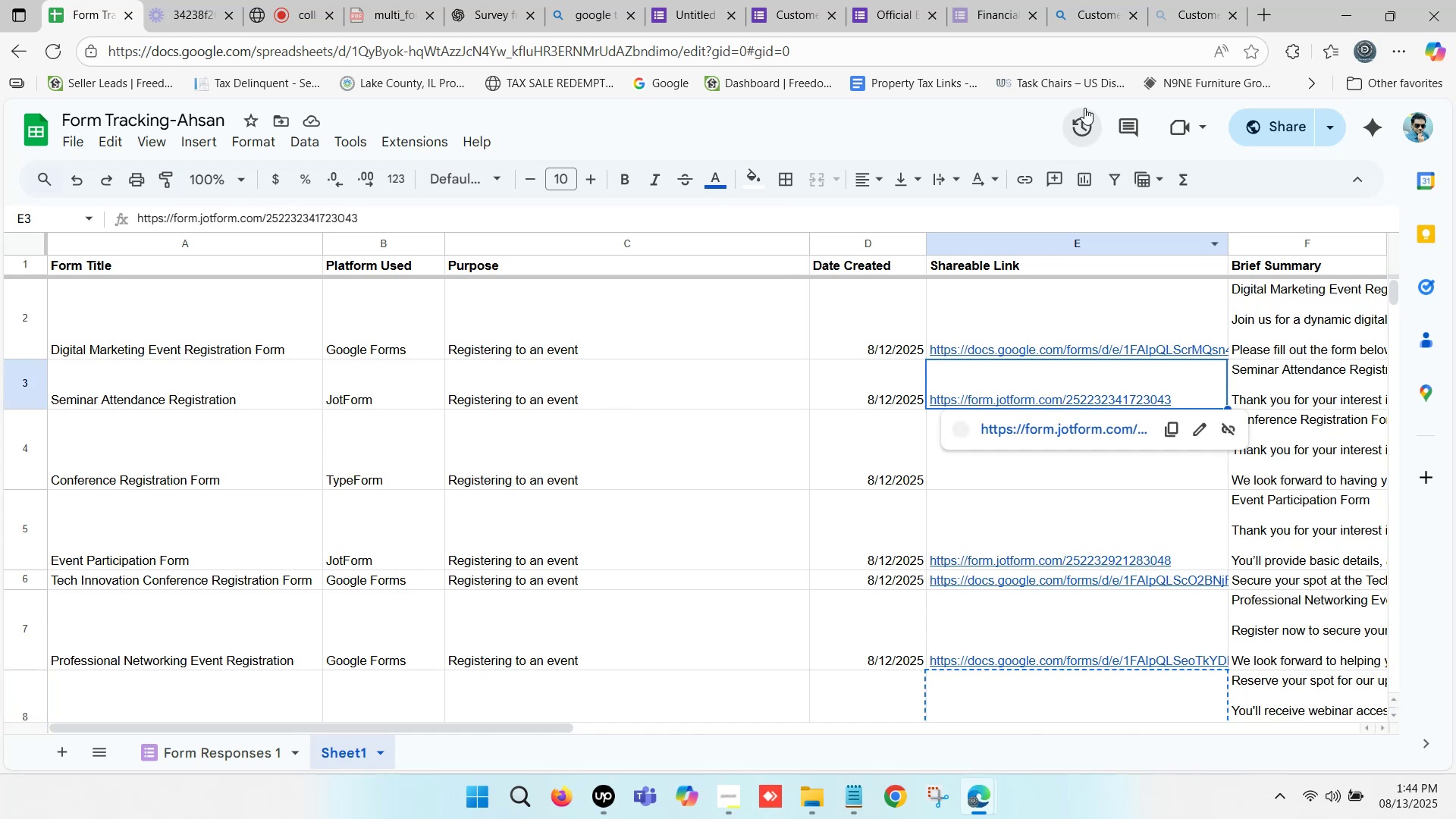 
key(Control+C)
 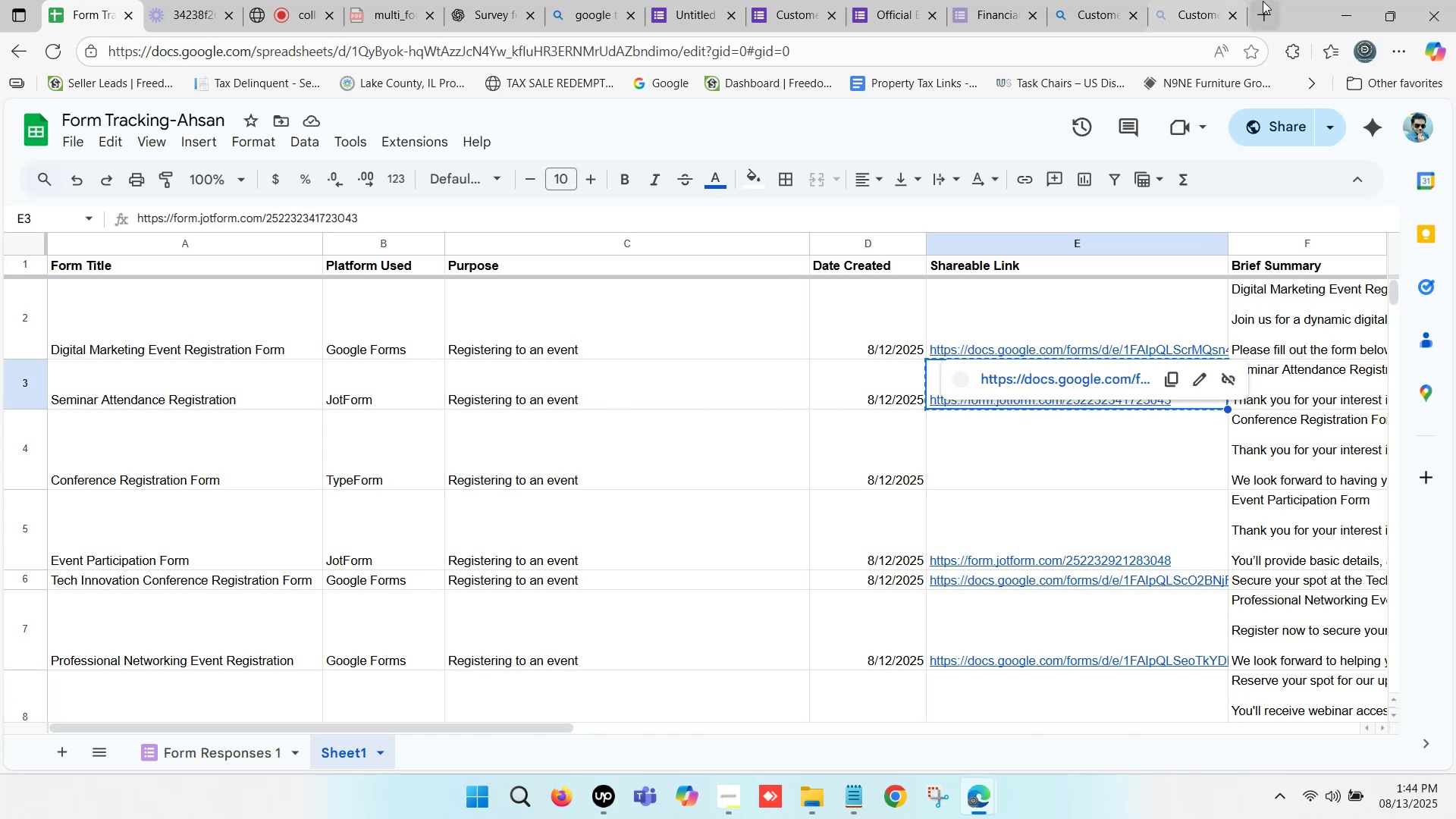 
left_click([1263, 4])
 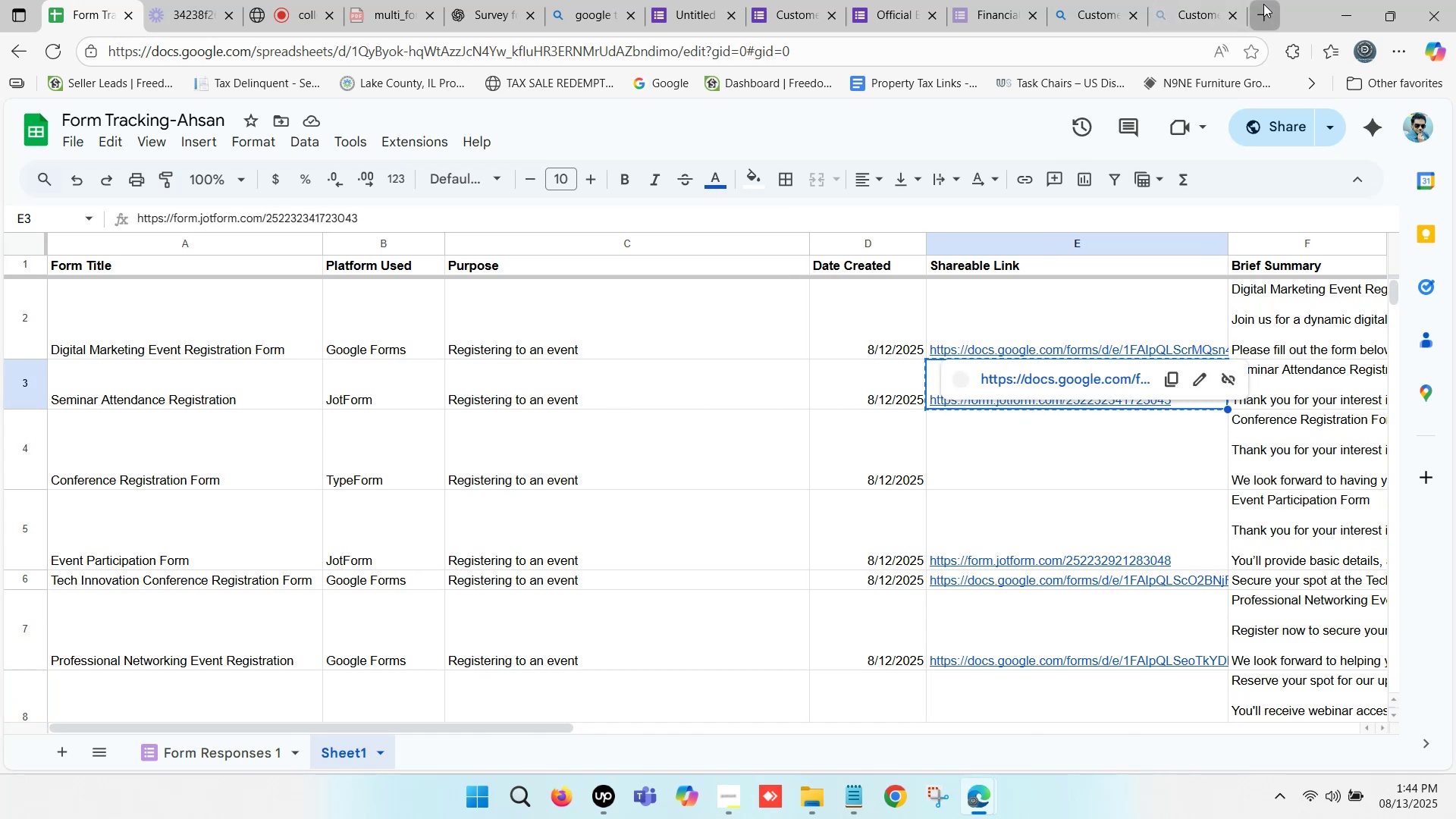 
key(Control+ControlLeft)
 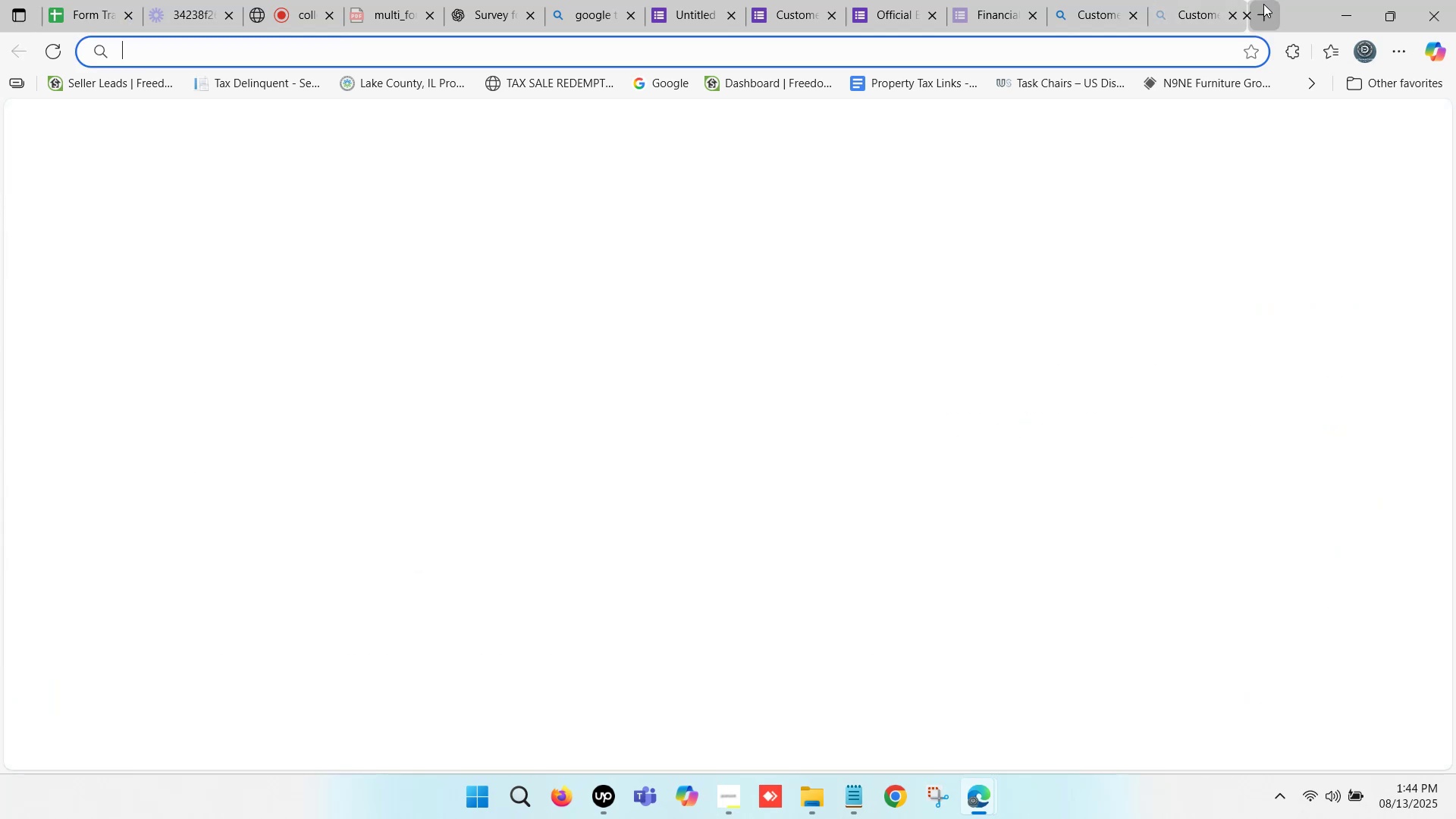 
key(Control+V)
 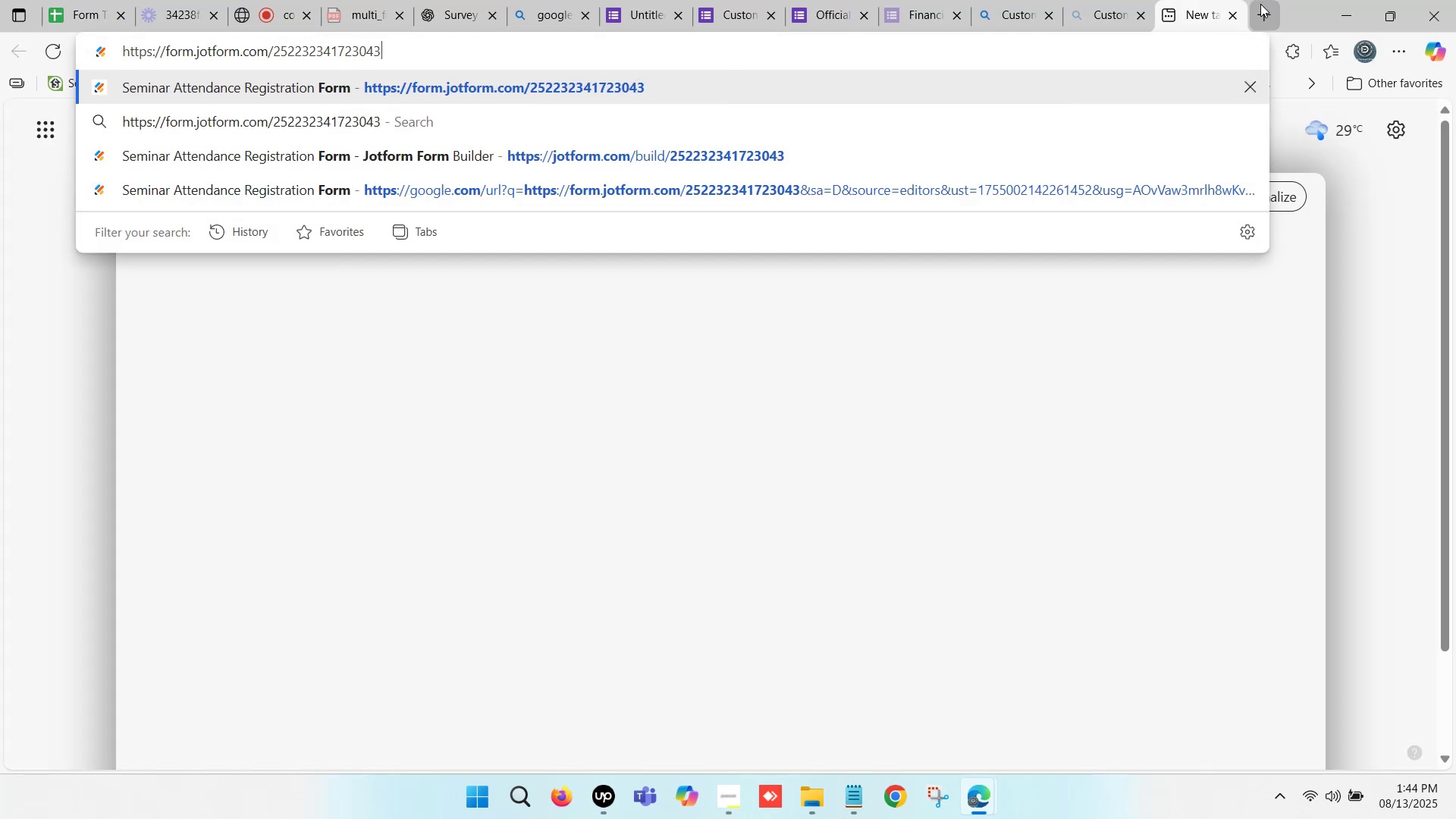 
key(Enter)
 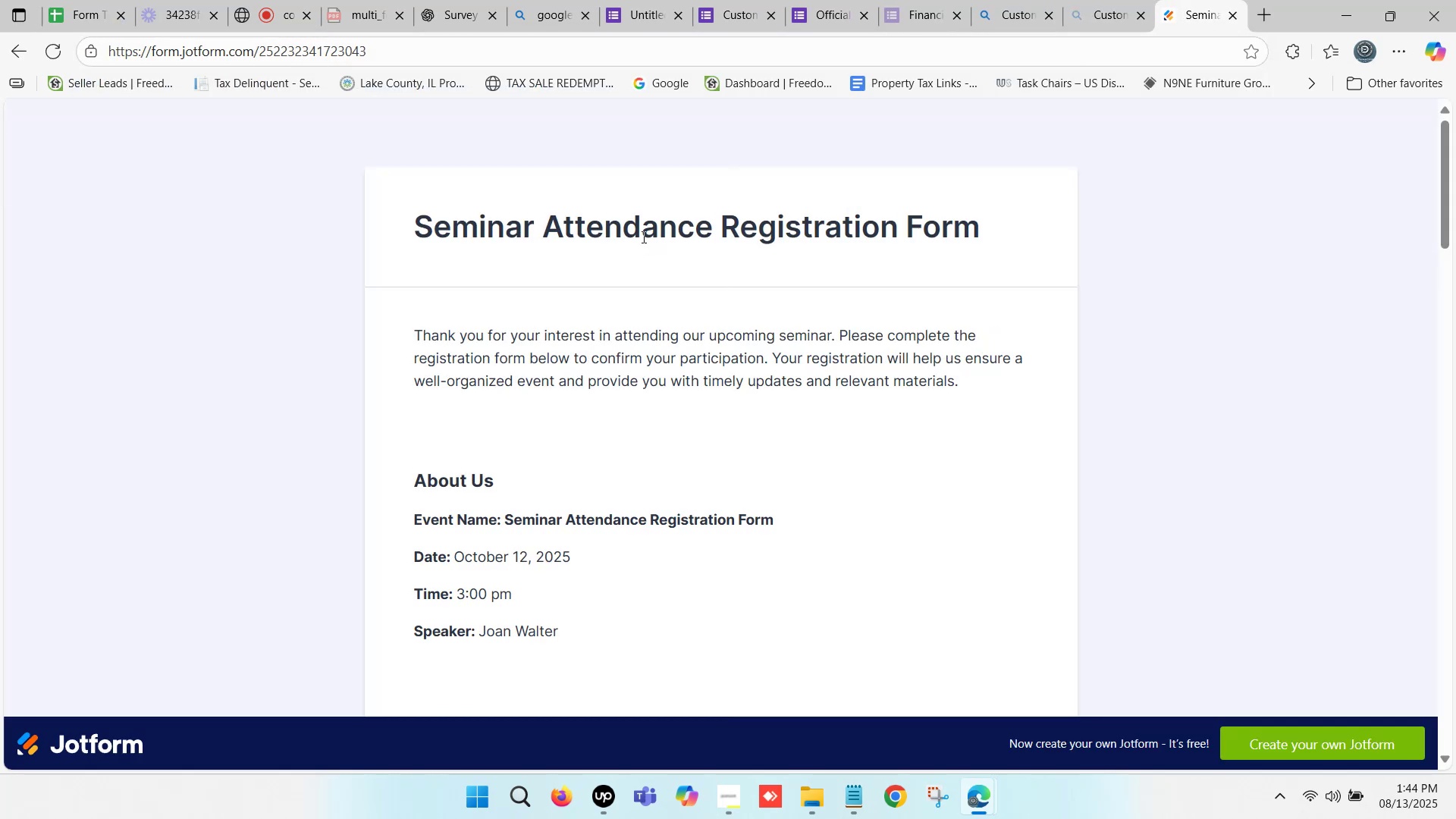 
wait(9.13)
 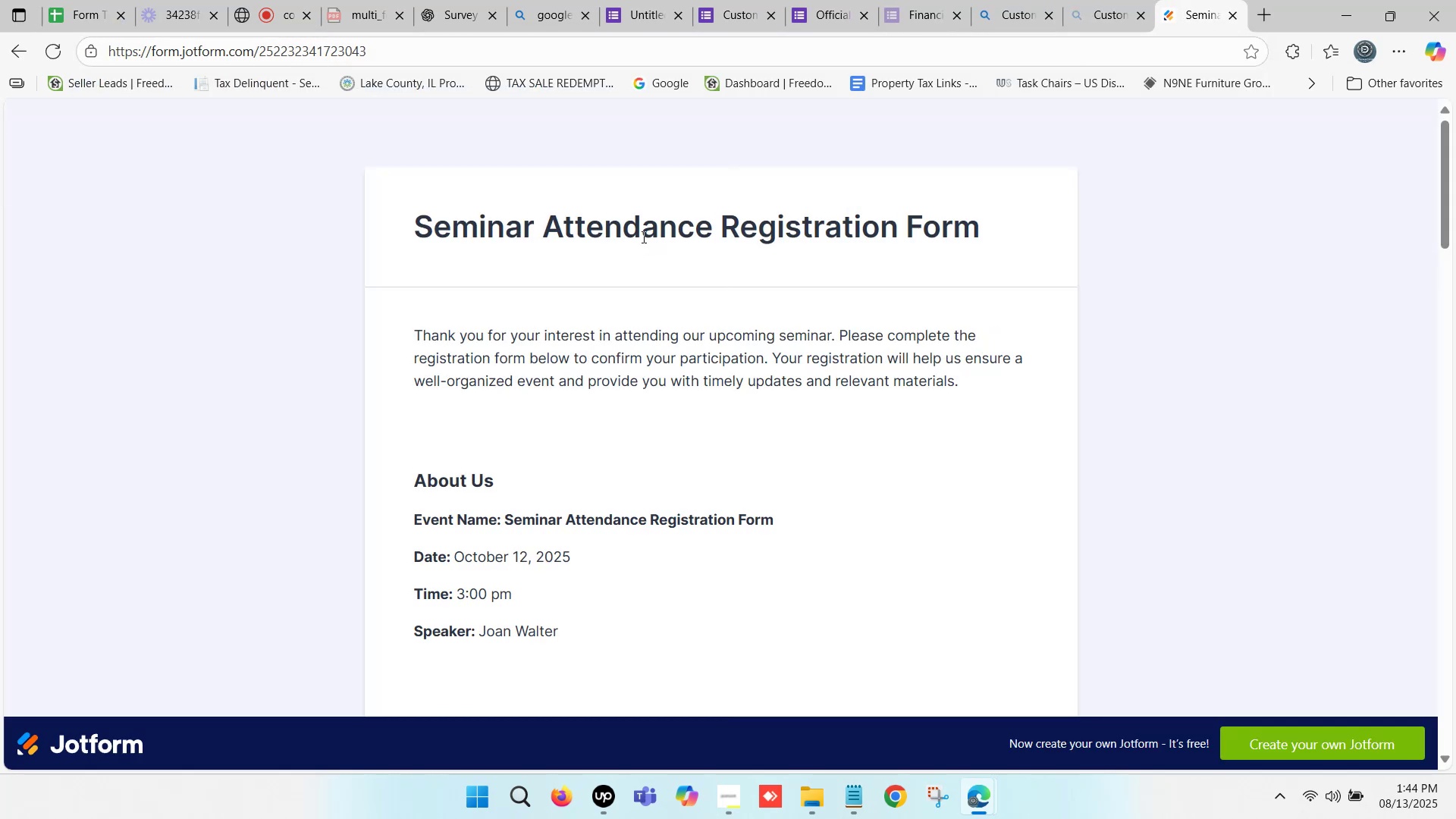 
scroll: coordinate [647, 281], scroll_direction: down, amount: 6.0
 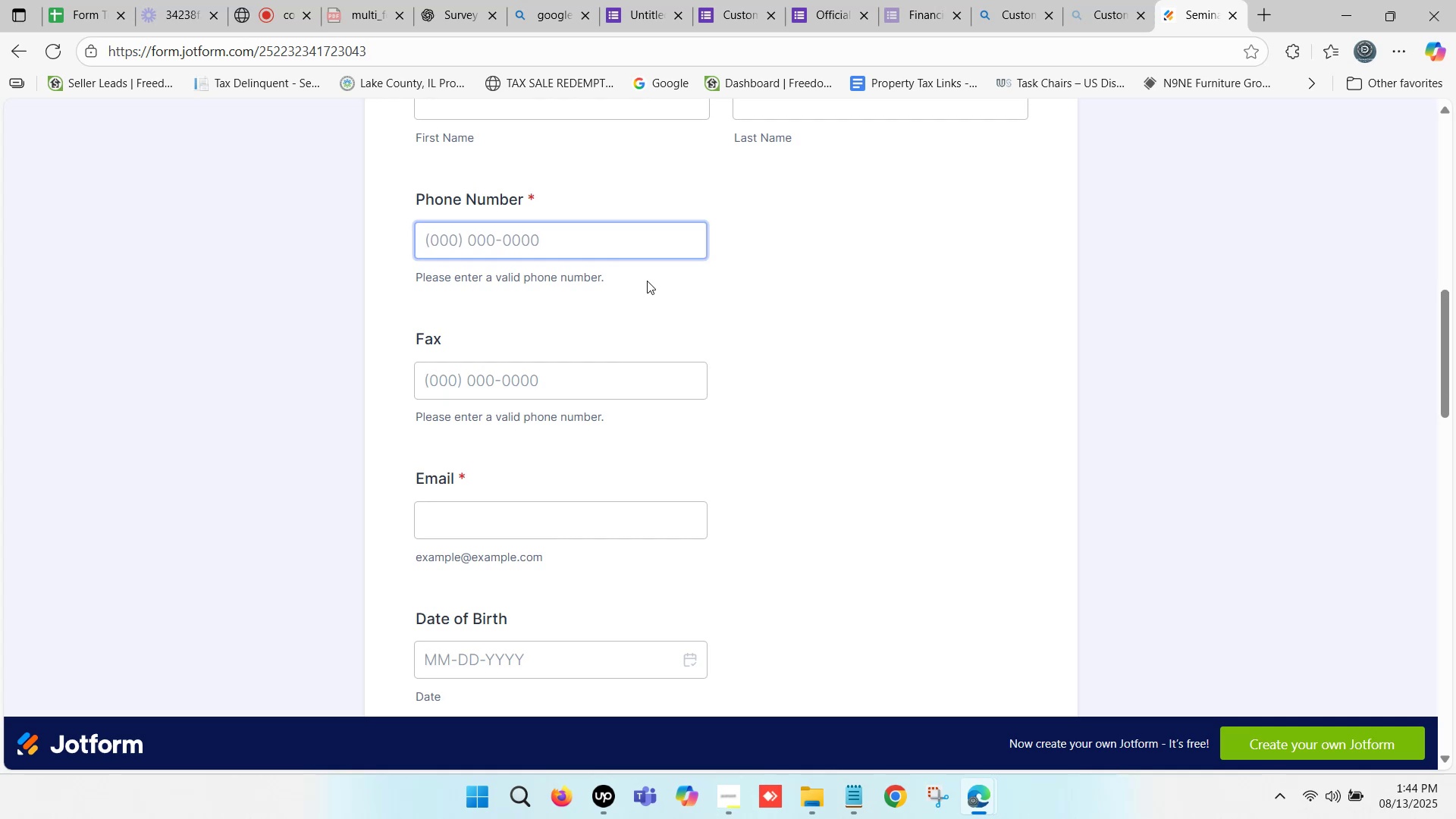 
scroll: coordinate [647, 281], scroll_direction: down, amount: 13.0
 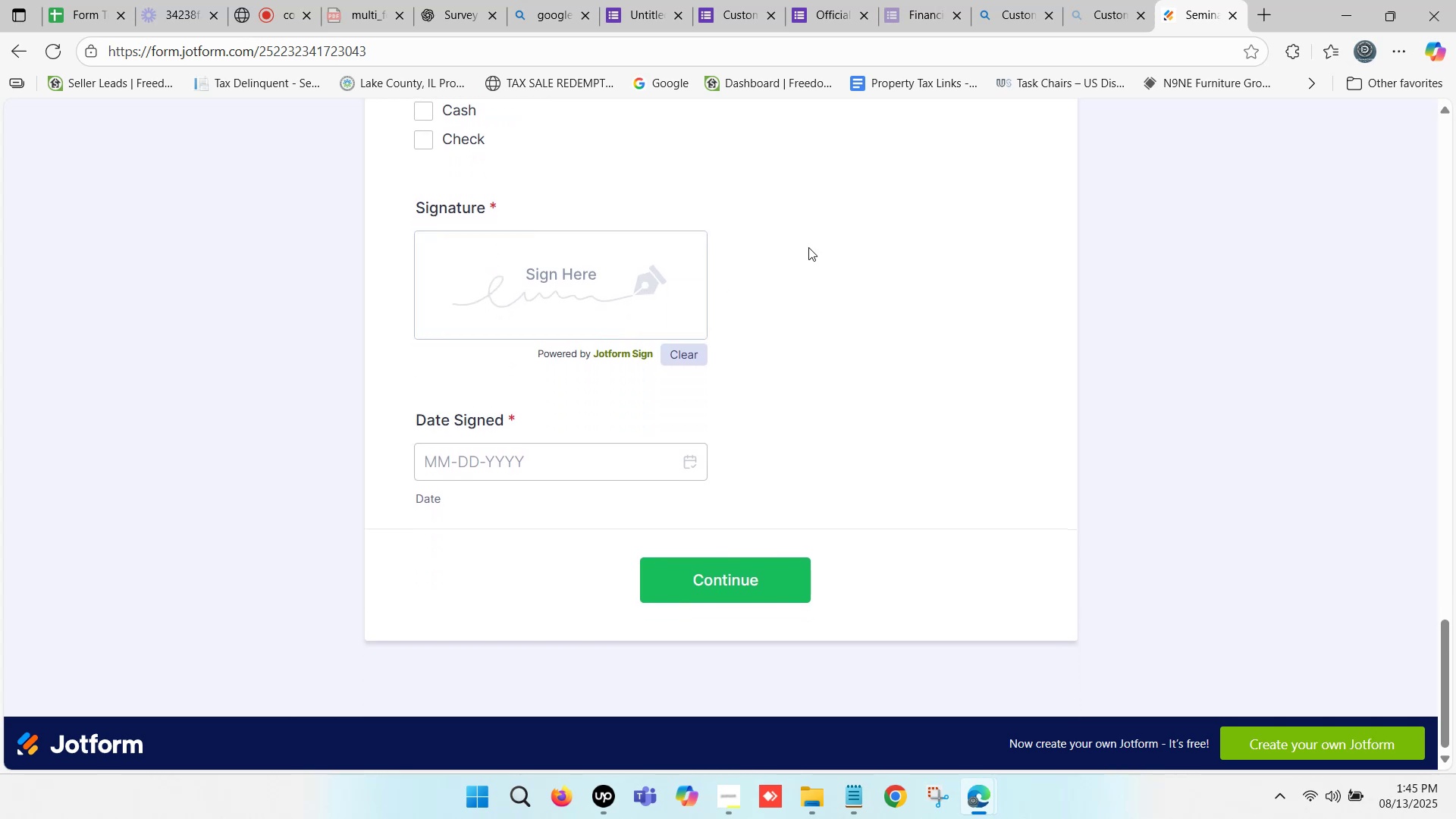 
scroll: coordinate [981, 232], scroll_direction: up, amount: 2.0
 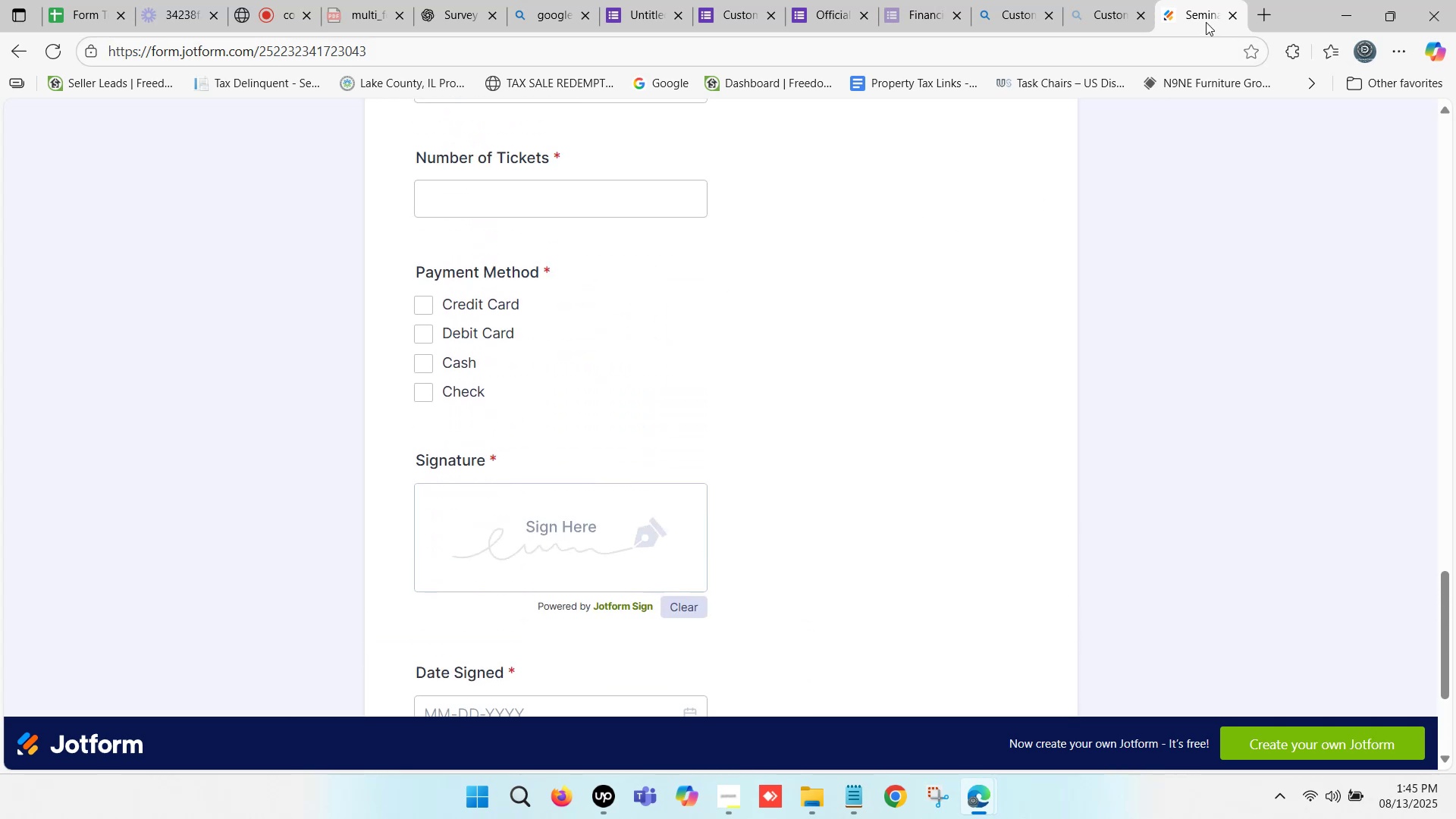 
left_click([1235, 18])
 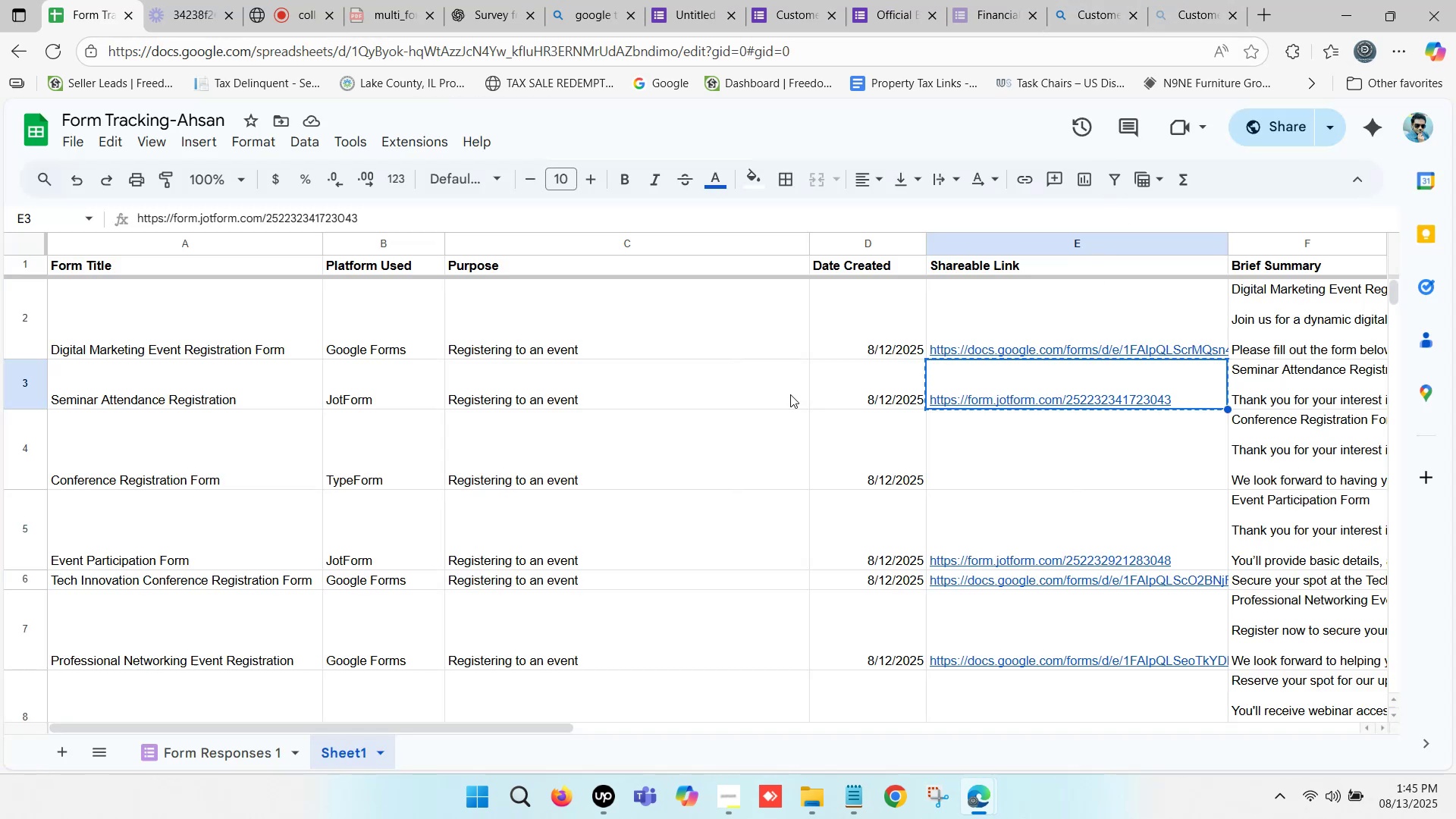 
left_click([645, 410])
 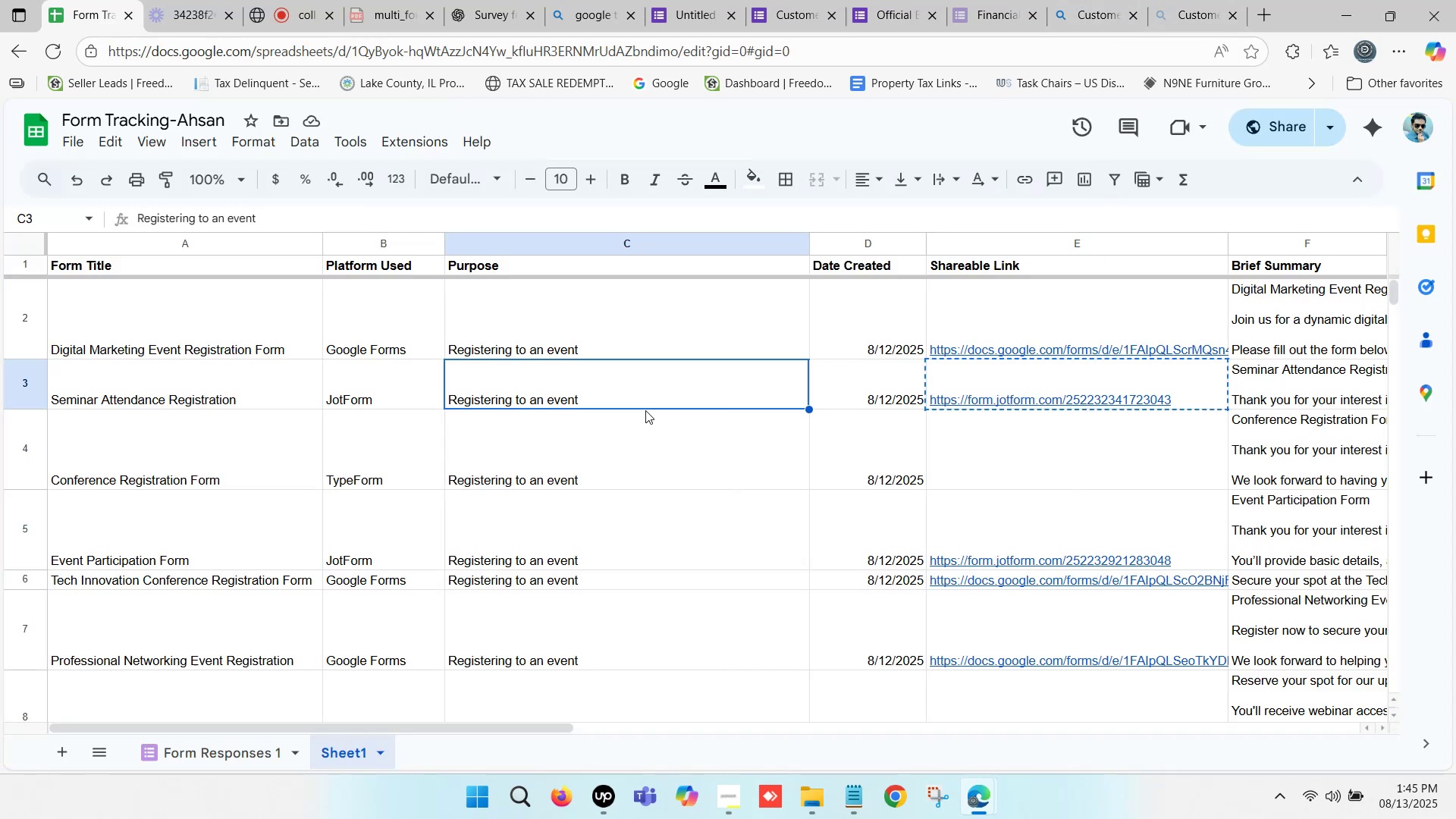 
scroll: coordinate [645, 405], scroll_direction: up, amount: 2.0
 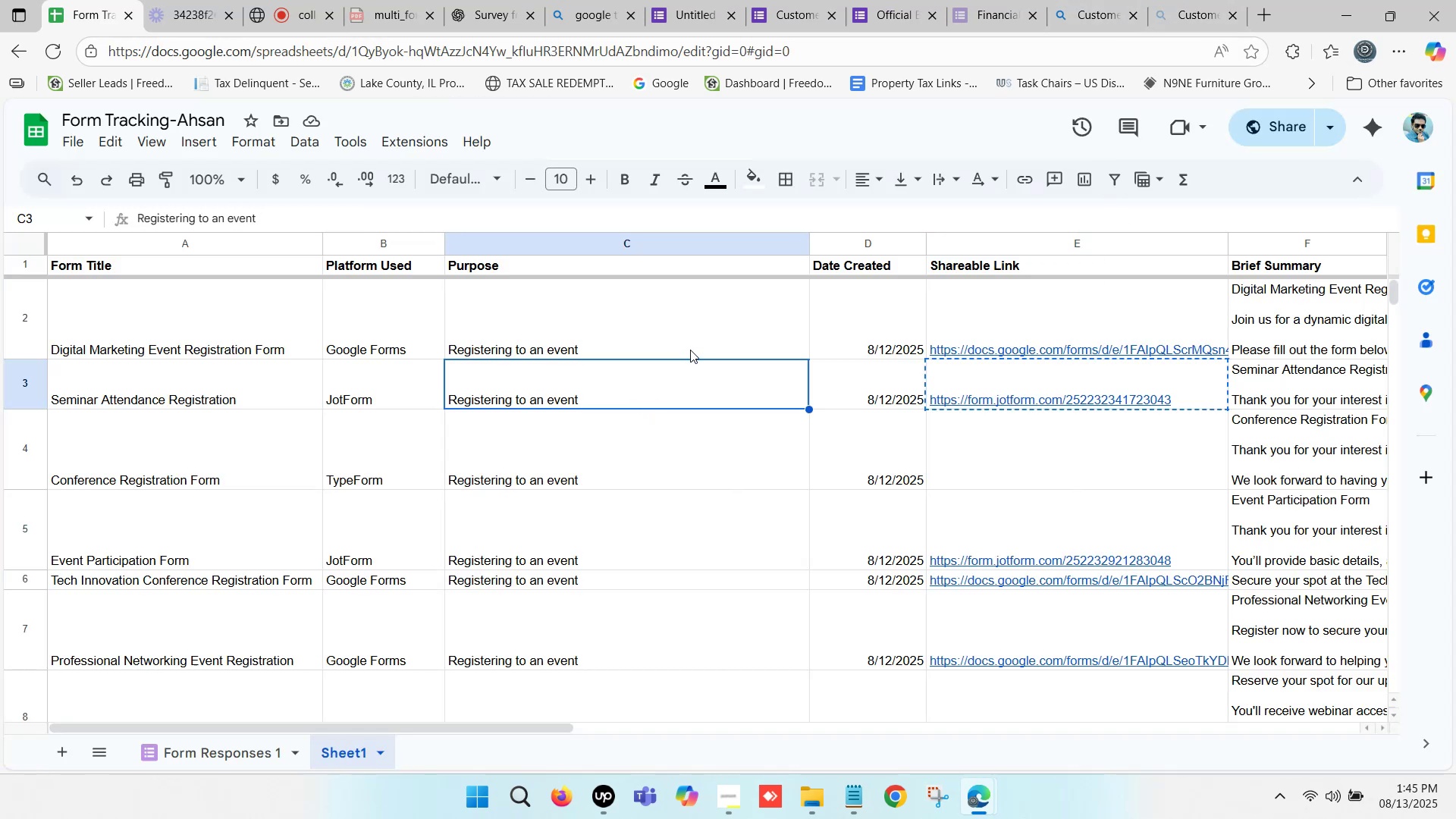 
left_click([698, 331])
 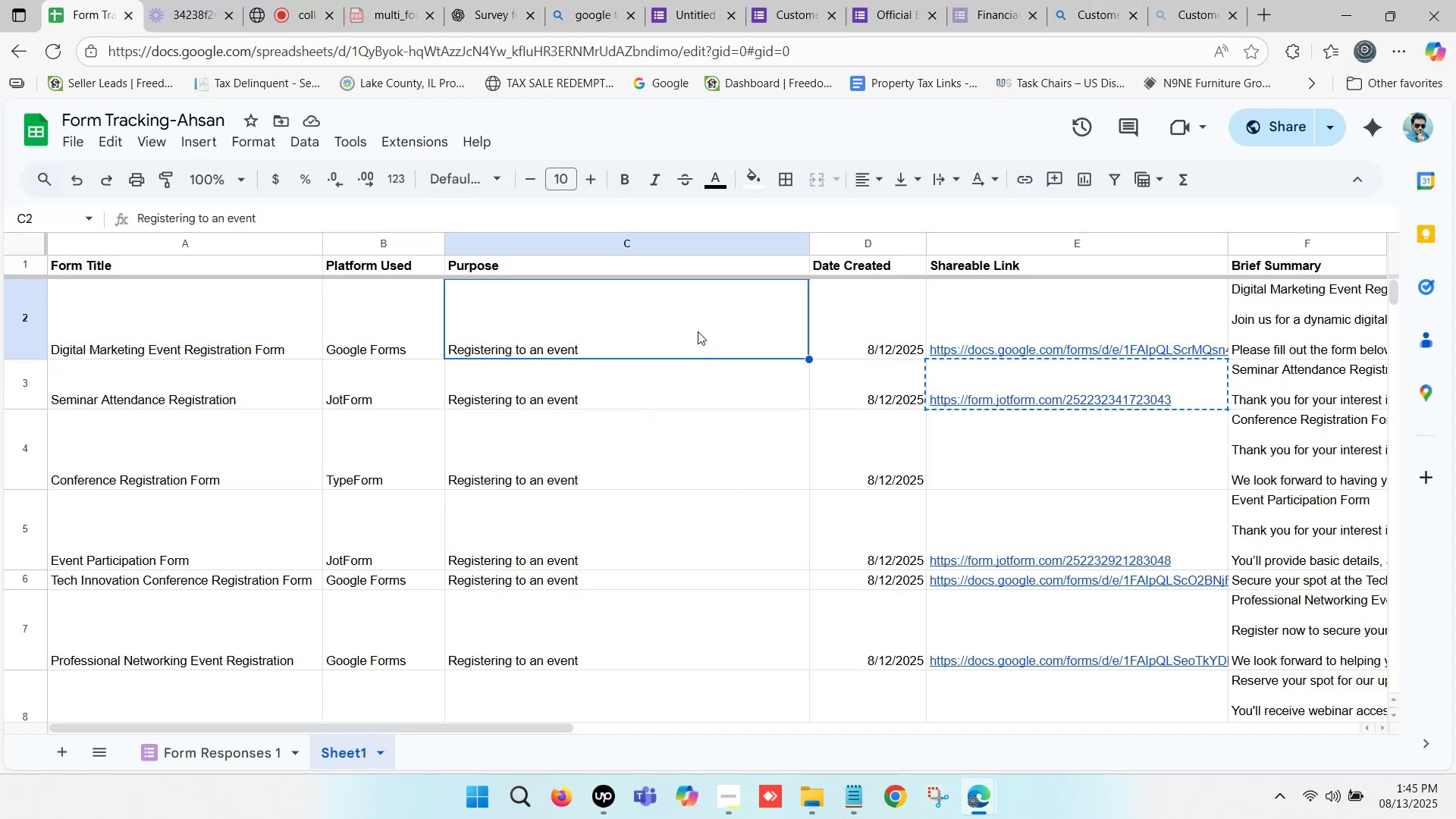 
scroll: coordinate [698, 336], scroll_direction: down, amount: 1.0
 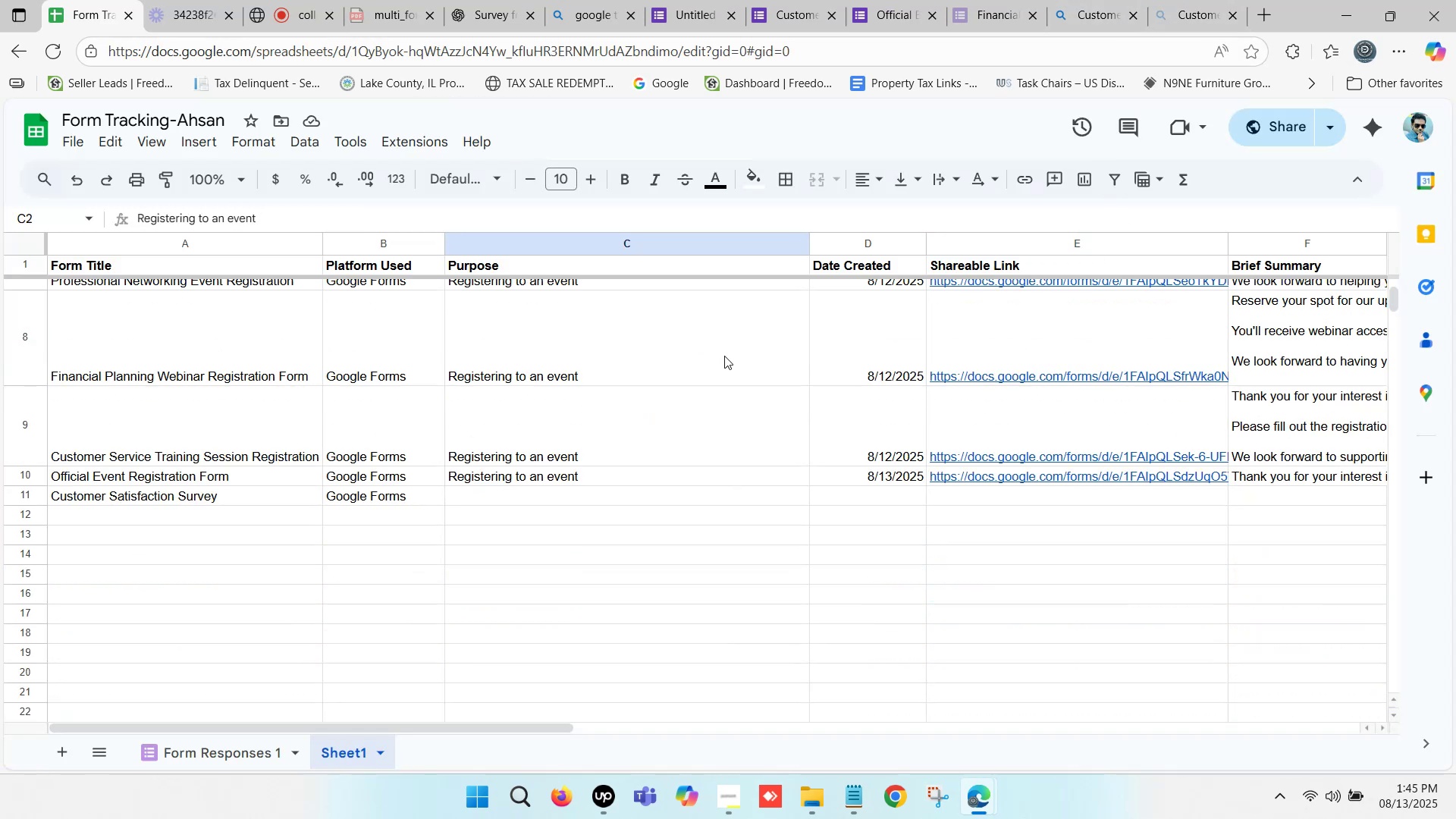 
scroll: coordinate [726, 356], scroll_direction: up, amount: 1.0
 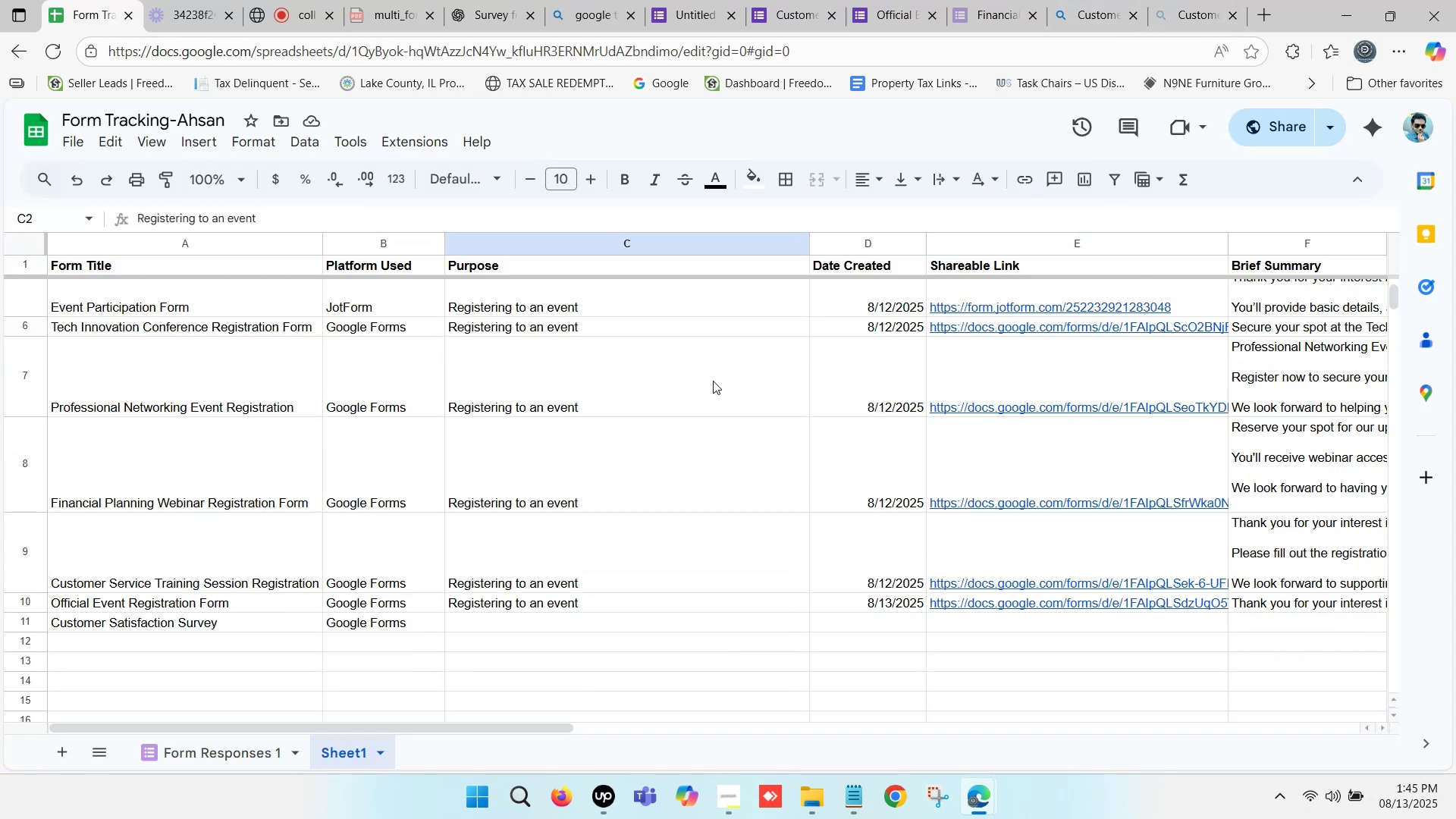 
scroll: coordinate [692, 401], scroll_direction: down, amount: 1.0
 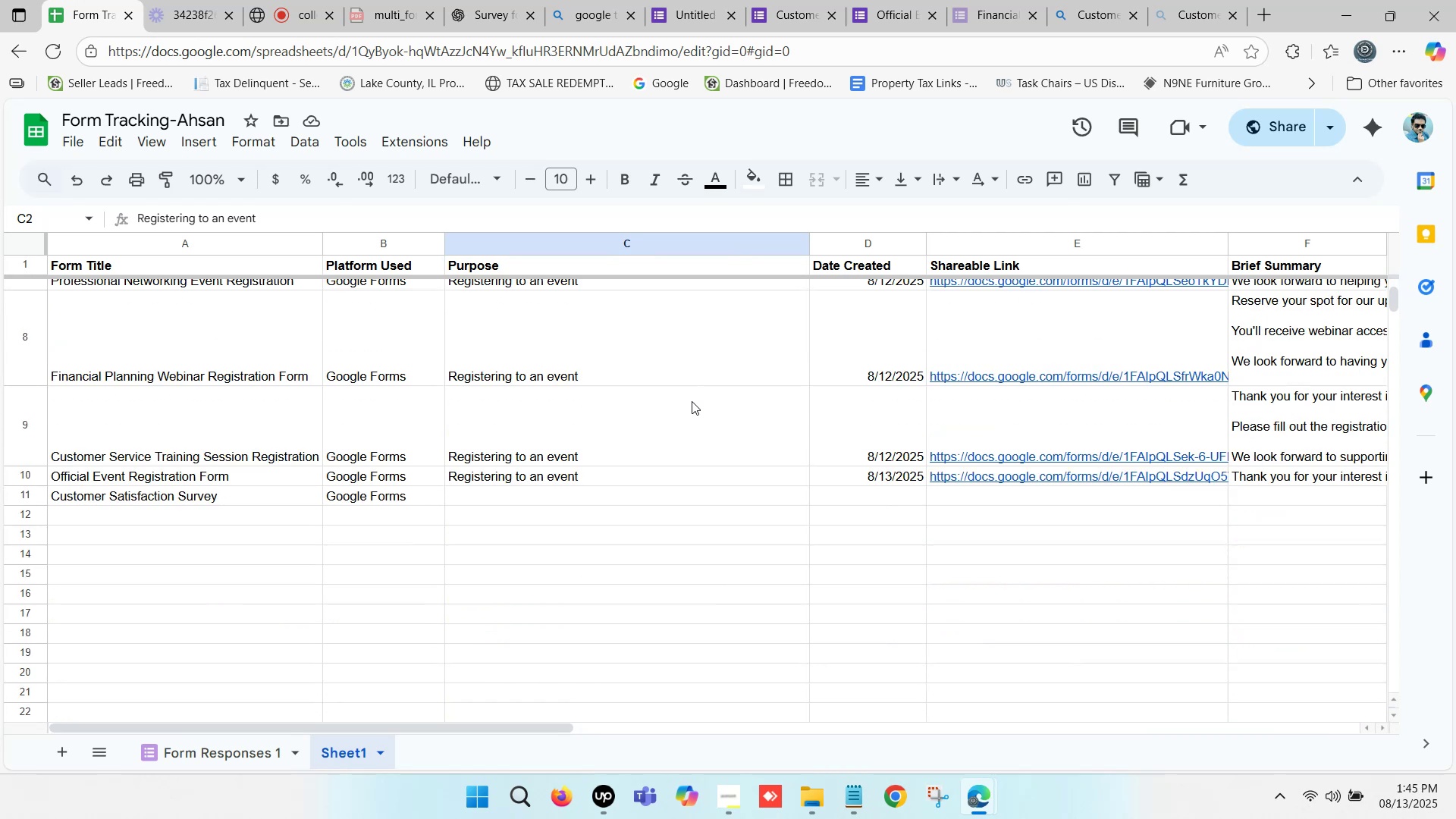 
scroll: coordinate [692, 401], scroll_direction: up, amount: 1.0
 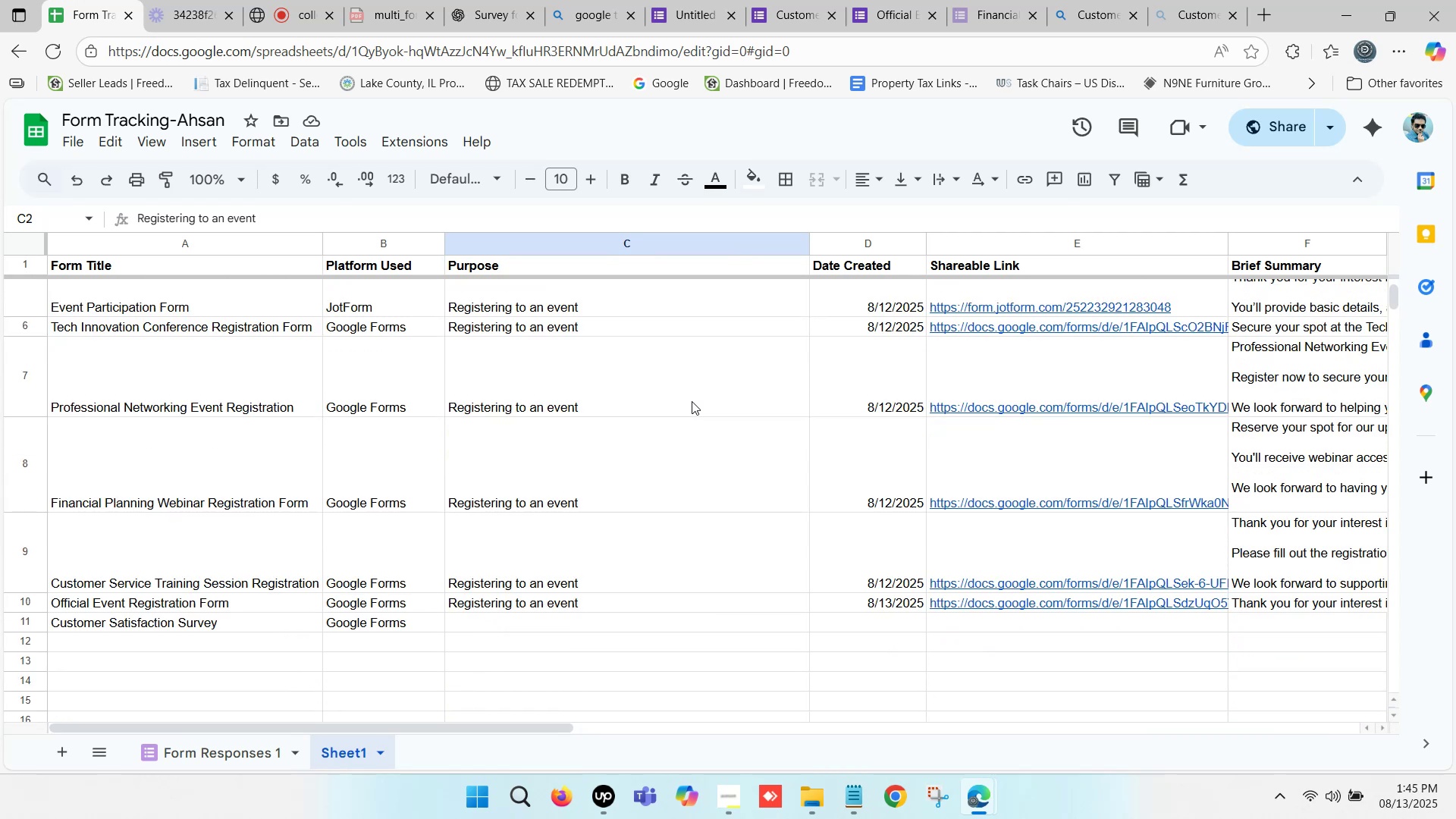 
scroll: coordinate [692, 401], scroll_direction: down, amount: 1.0
 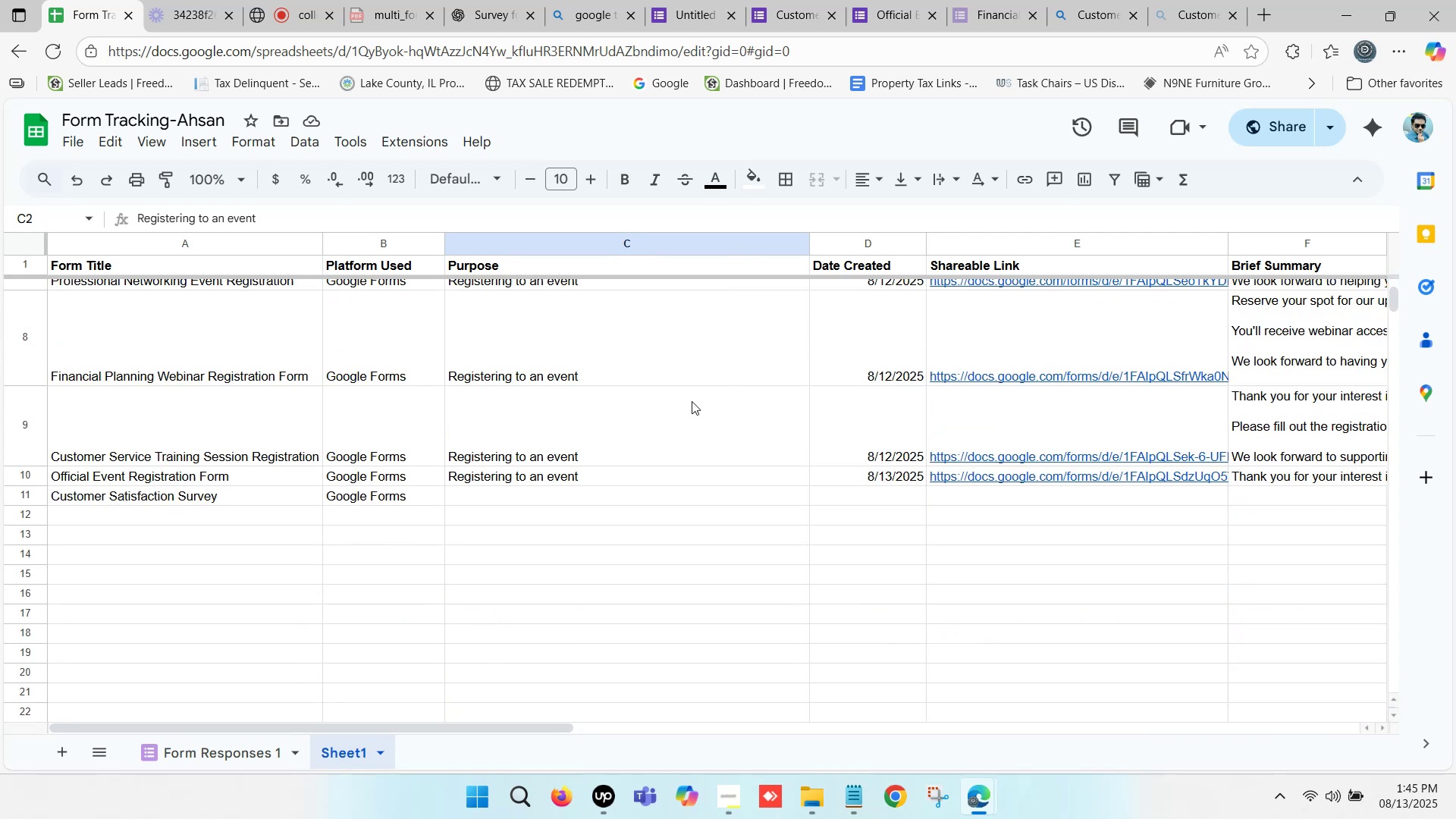 
scroll: coordinate [667, 381], scroll_direction: up, amount: 2.0
 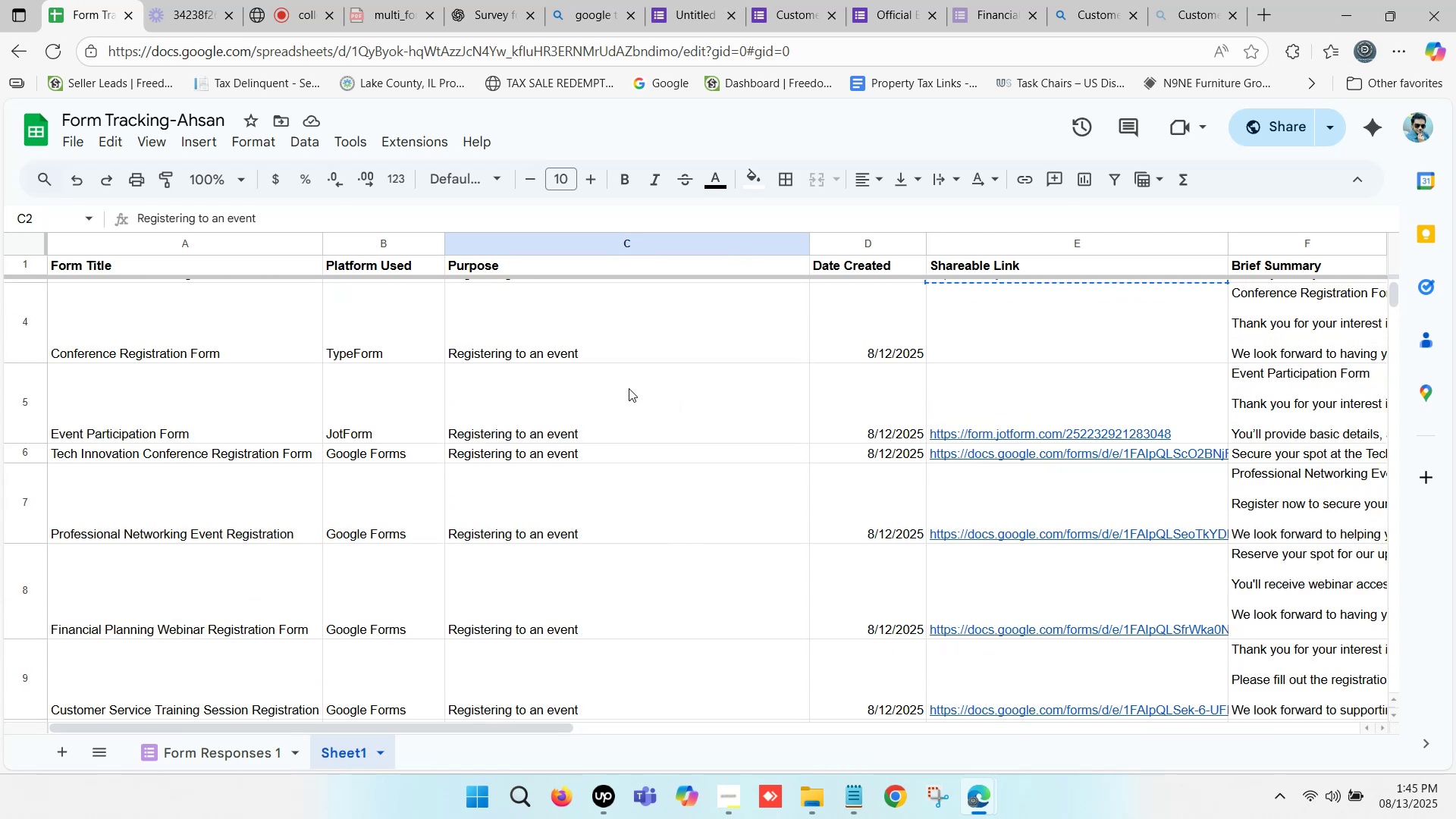 
left_click([570, 406])
 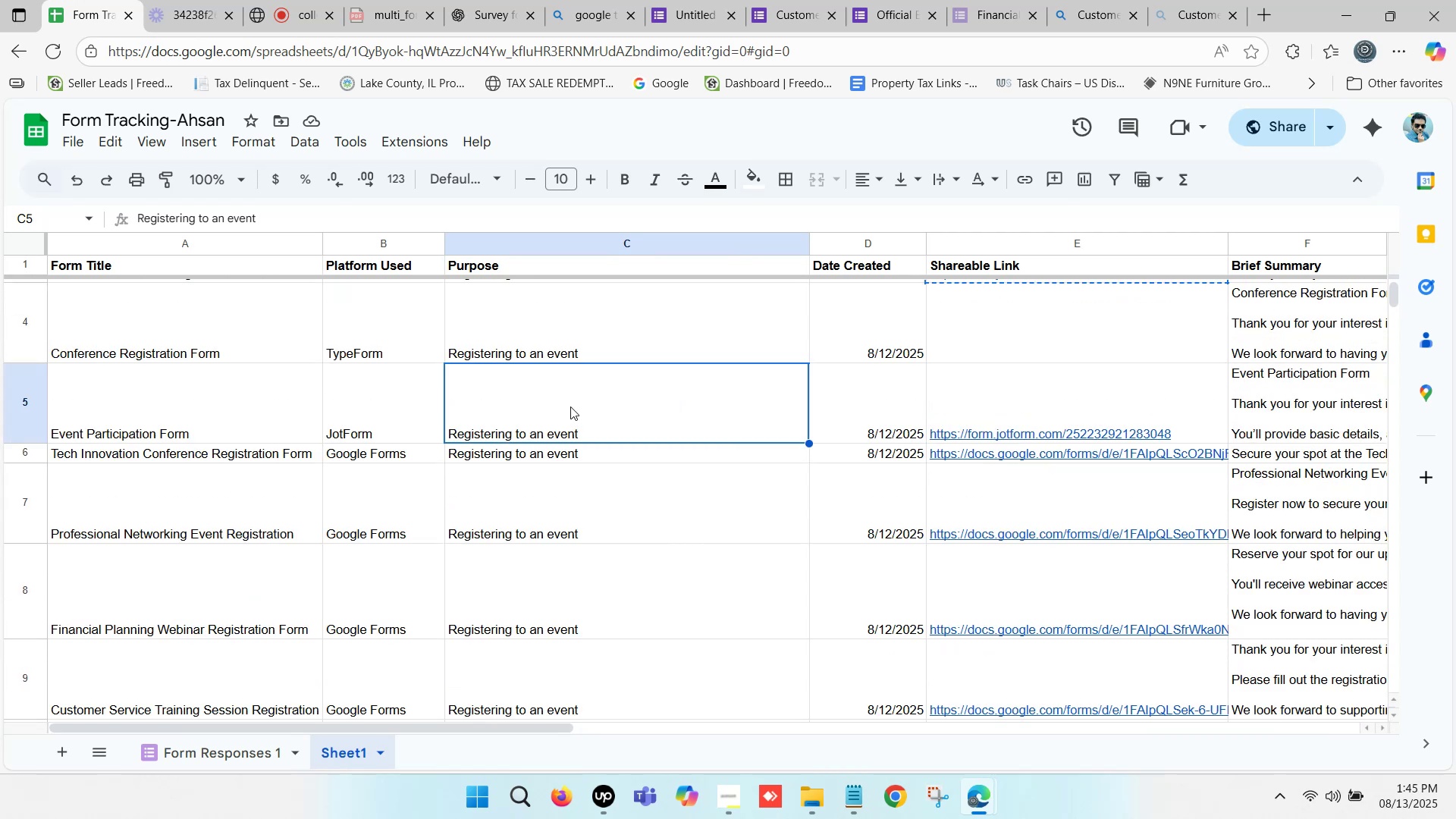 
scroll: coordinate [576, 406], scroll_direction: down, amount: 1.0
 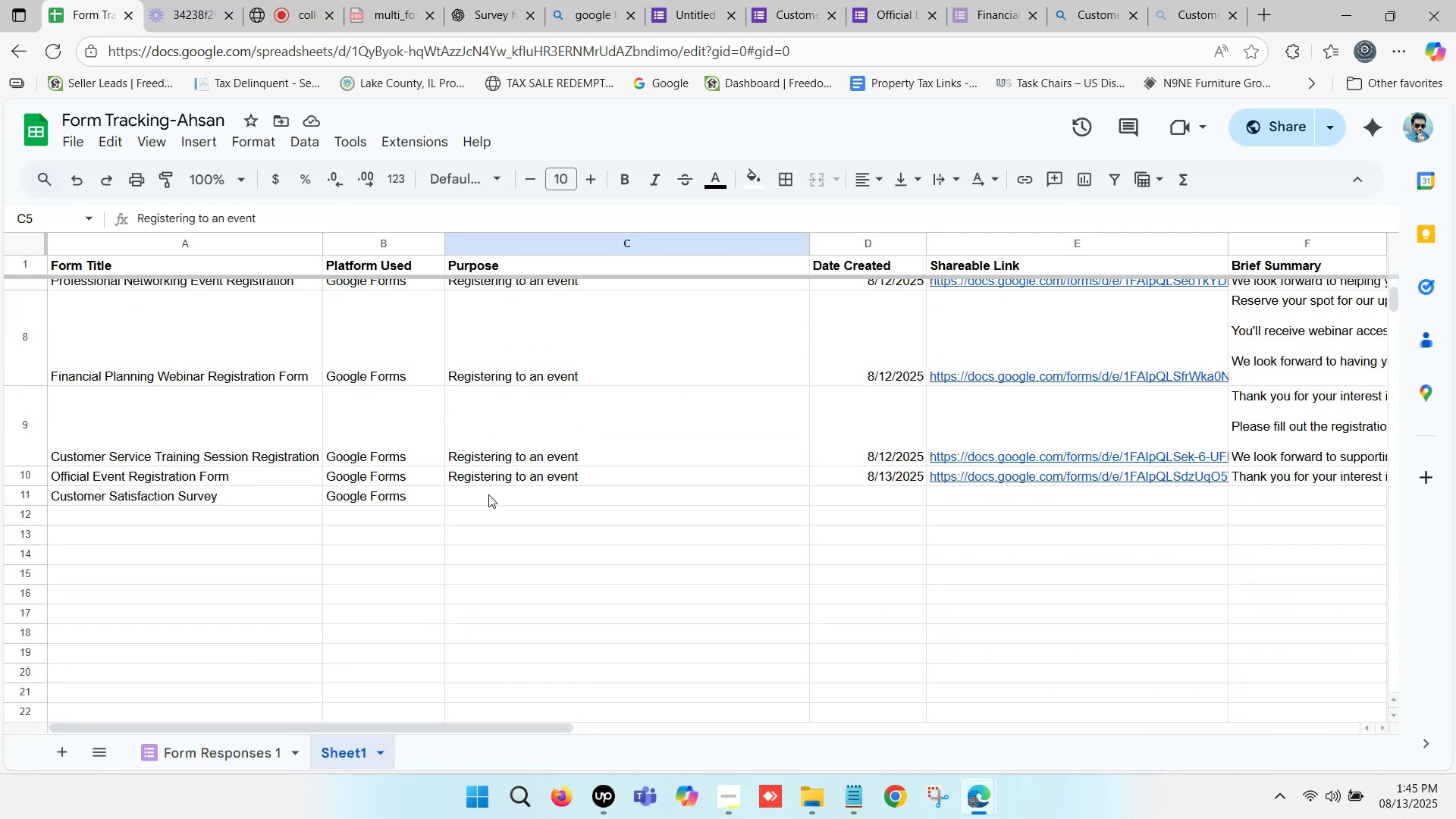 
double_click([488, 494])
 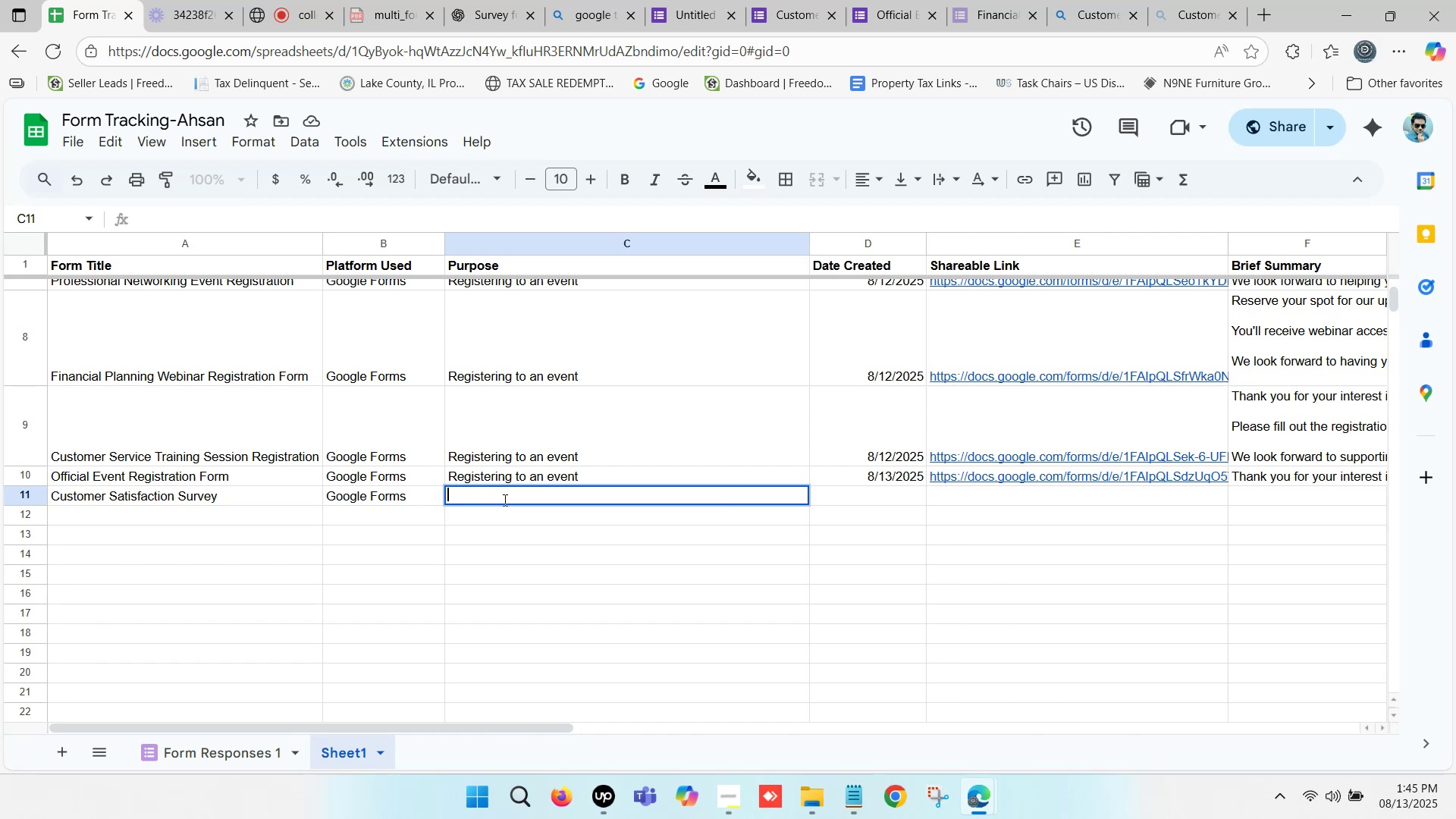 
left_click([518, 523])
 